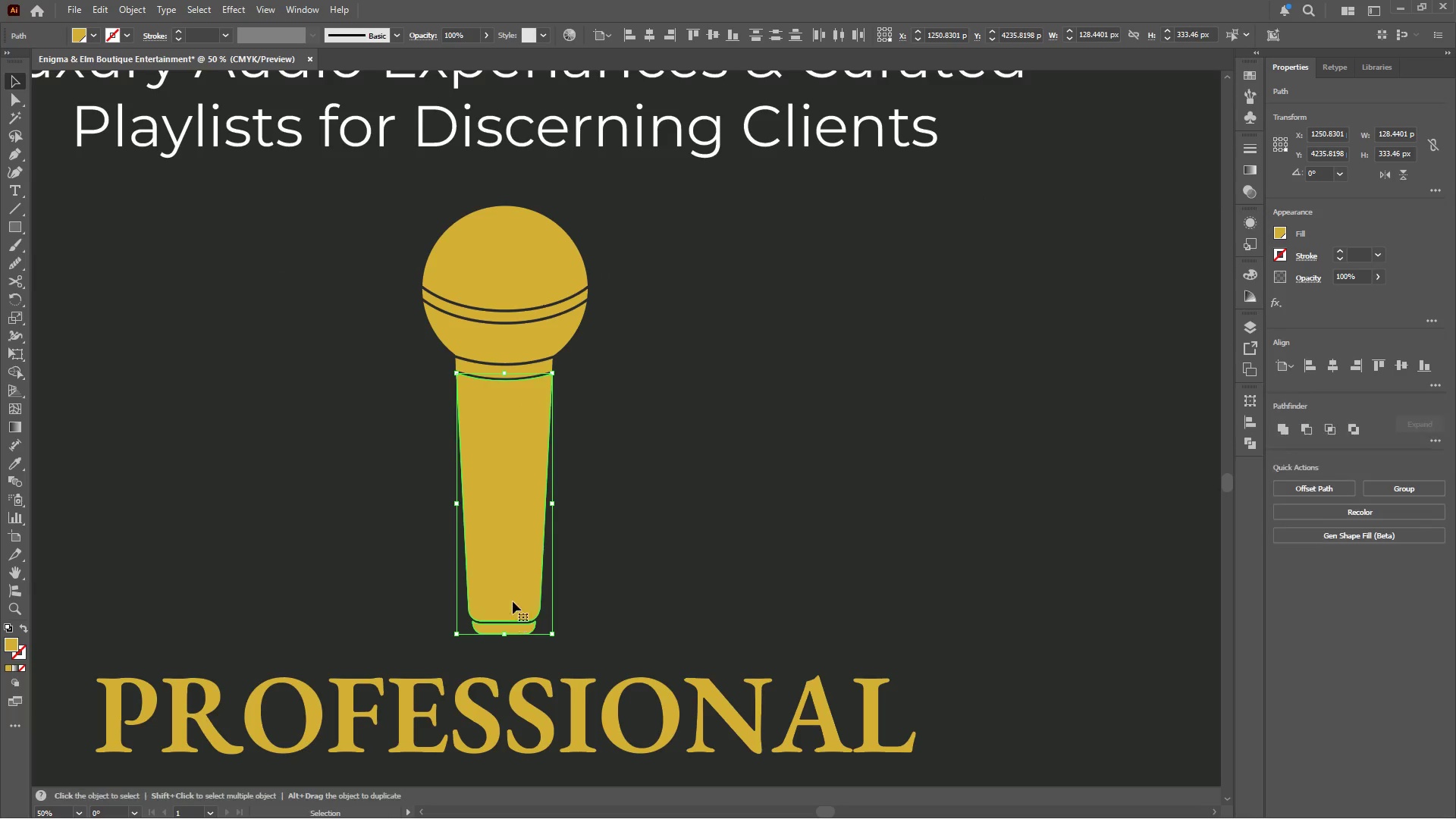 
key(Alt+AltLeft)
 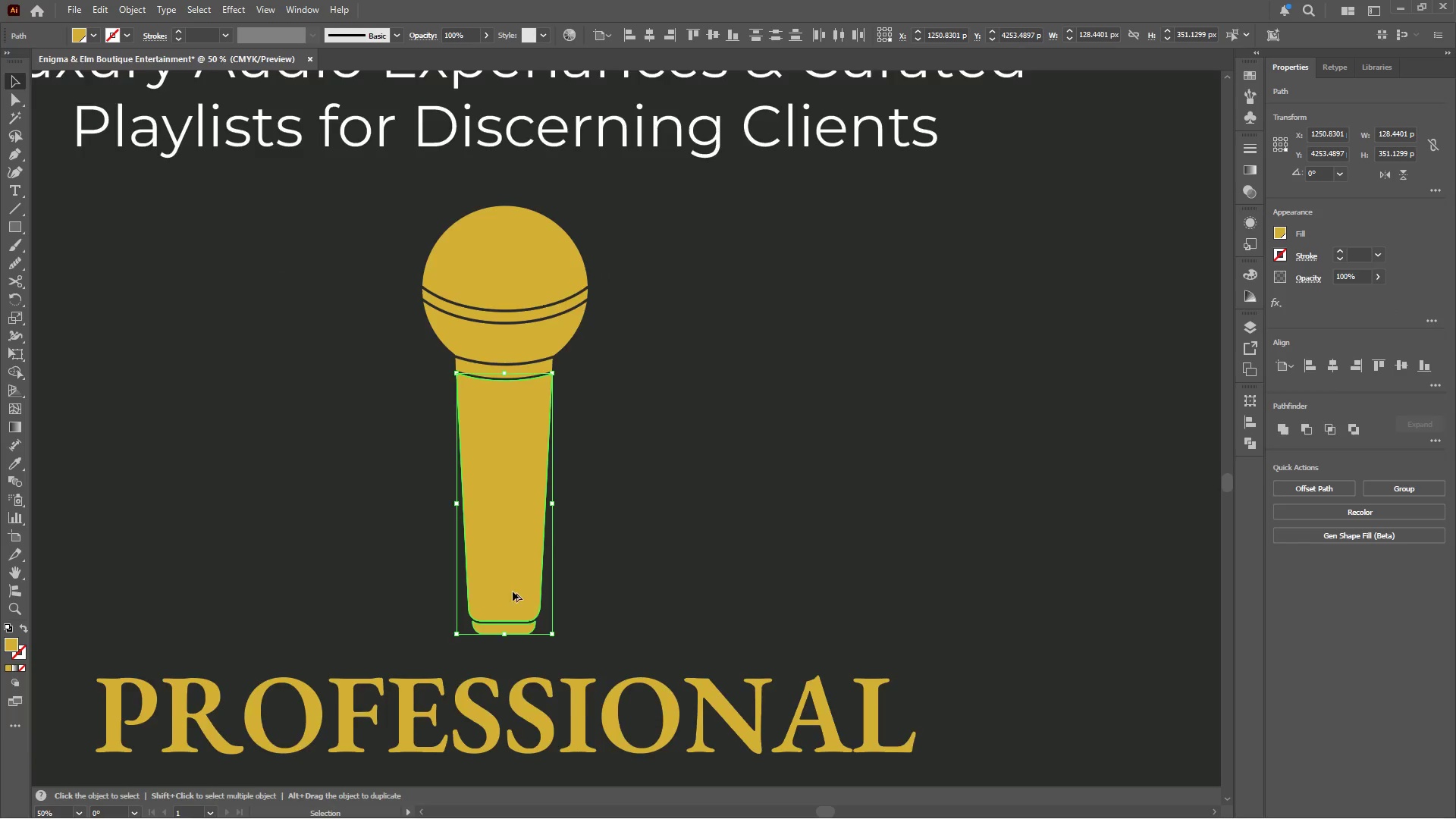 
hold_key(key=ShiftLeft, duration=1.75)
left_click_drag(start_coordinate=[520, 566], to_coordinate=[519, 573])
 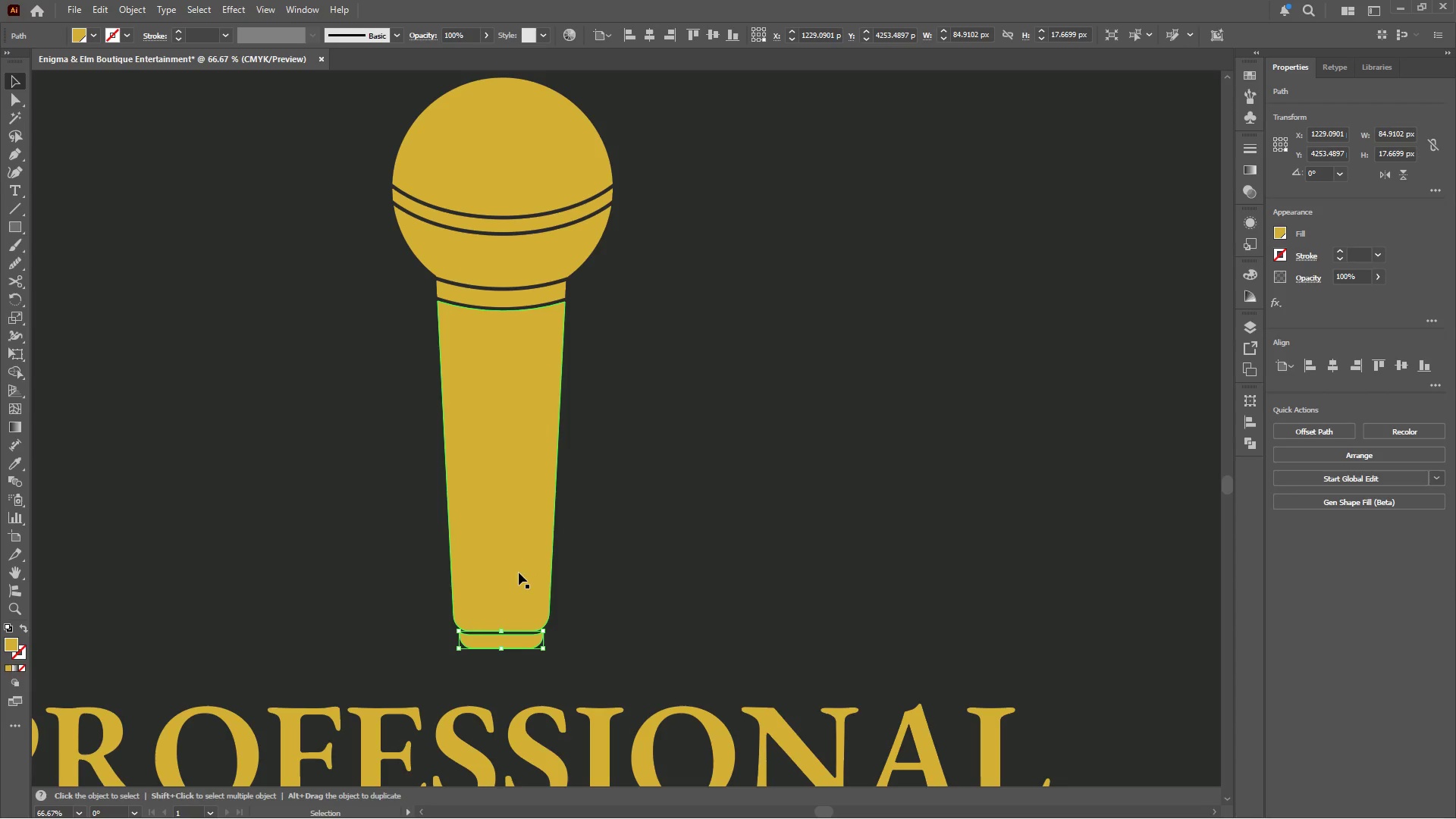 
scroll: coordinate [513, 591], scroll_direction: up, amount: 1.0
 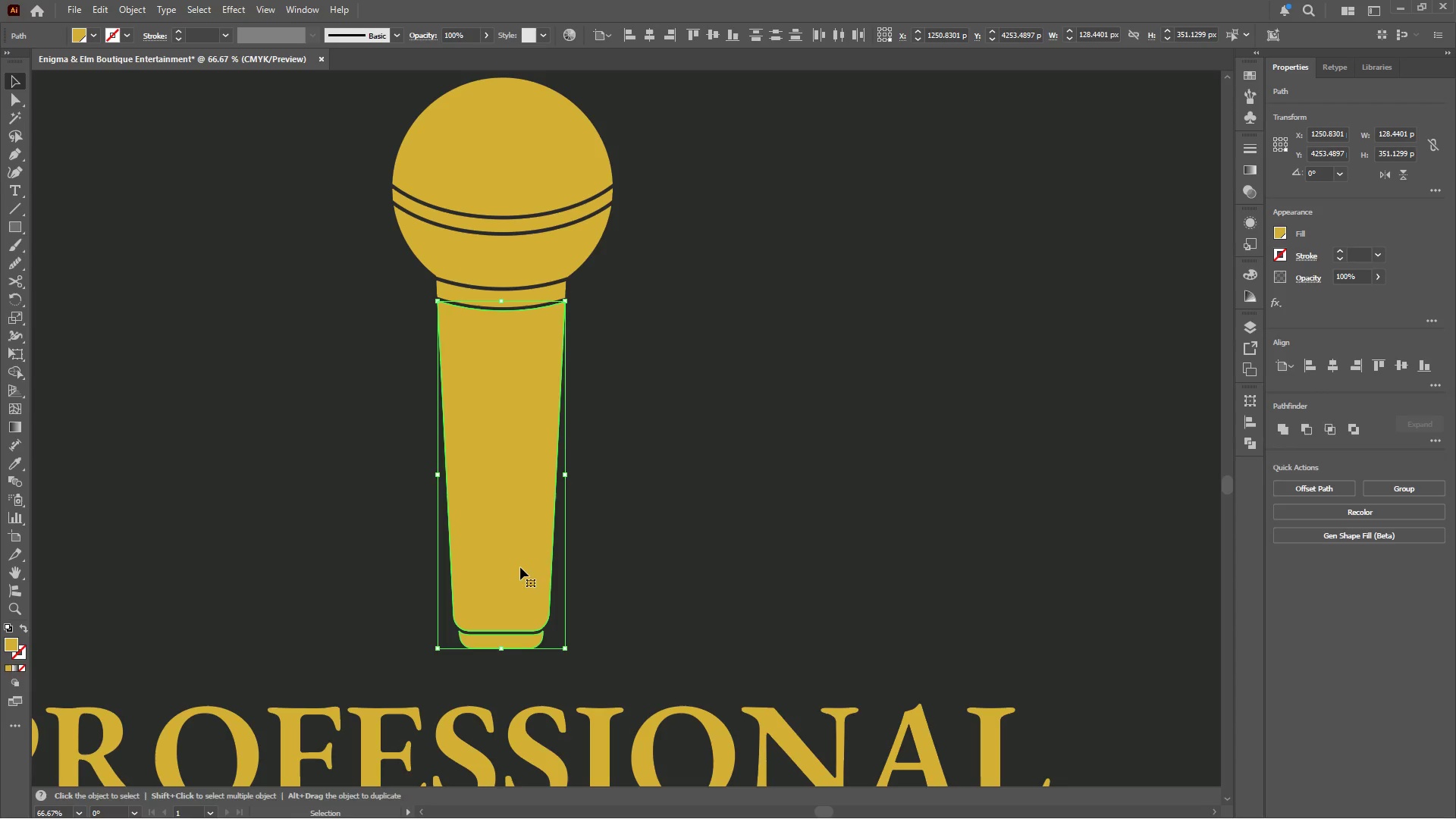 
key(ArrowDown)
 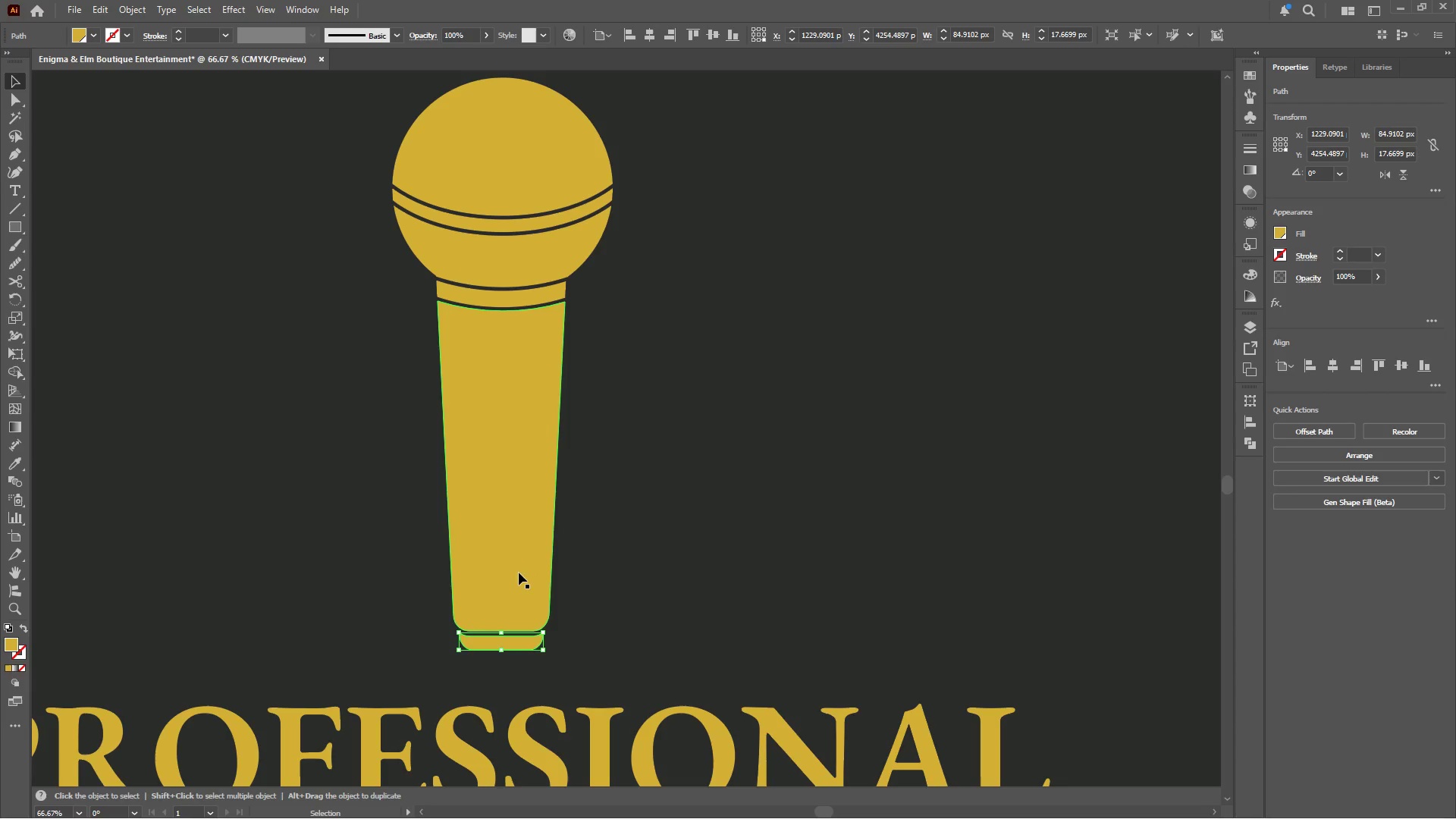 
key(ArrowDown)
 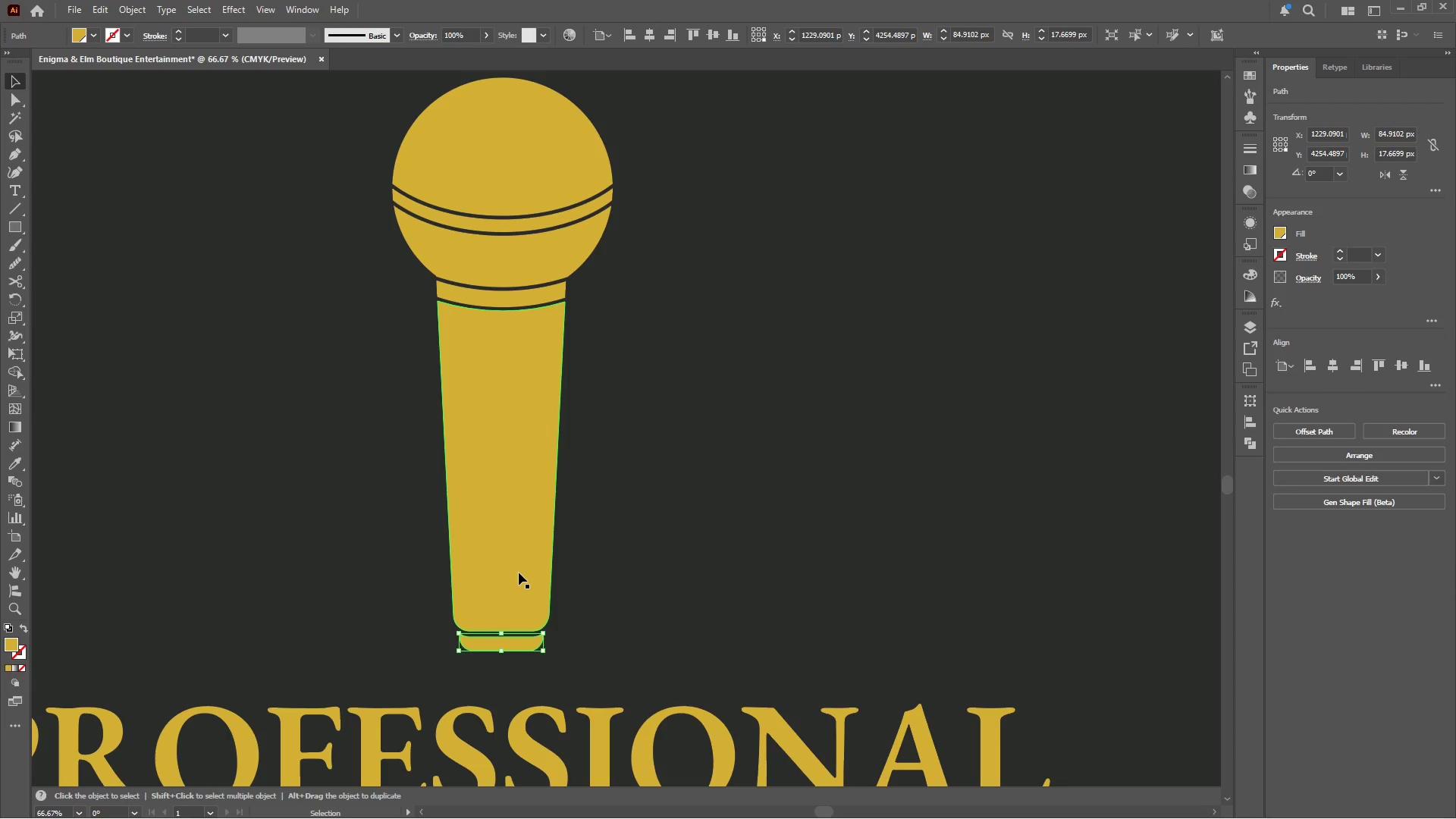 
key(ArrowDown)
 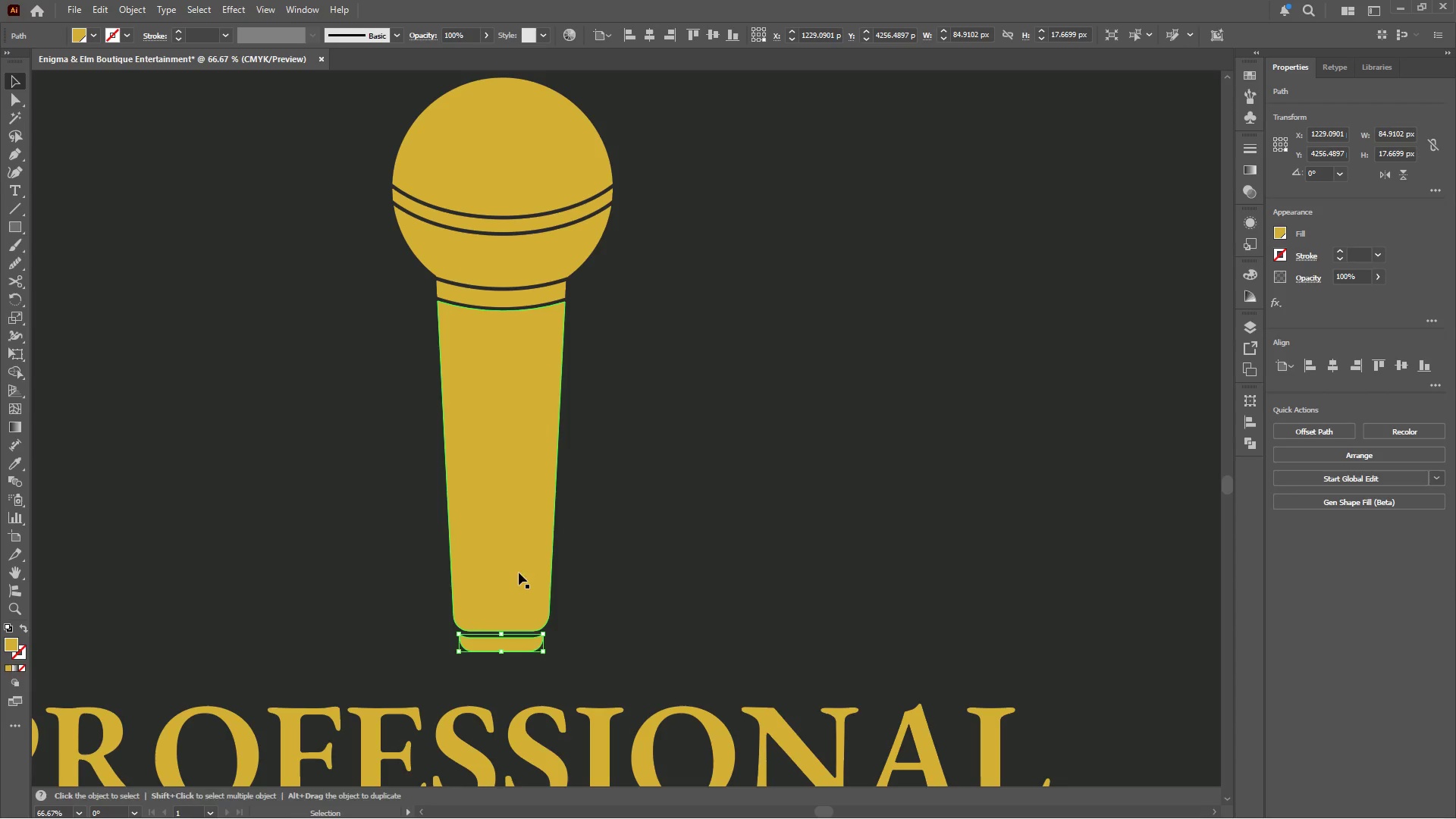 
key(Control+Z)
 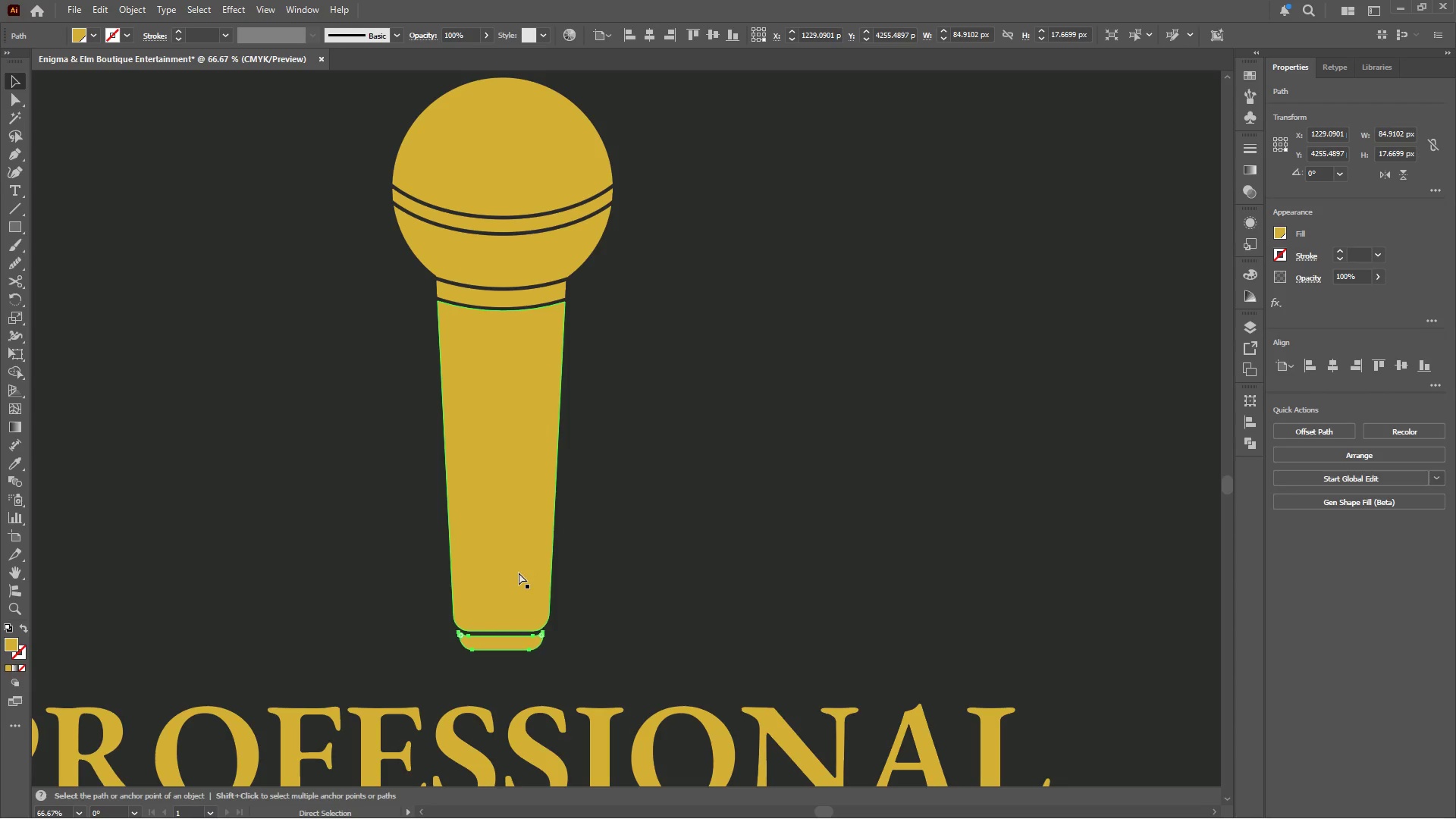 
key(Control+Z)
 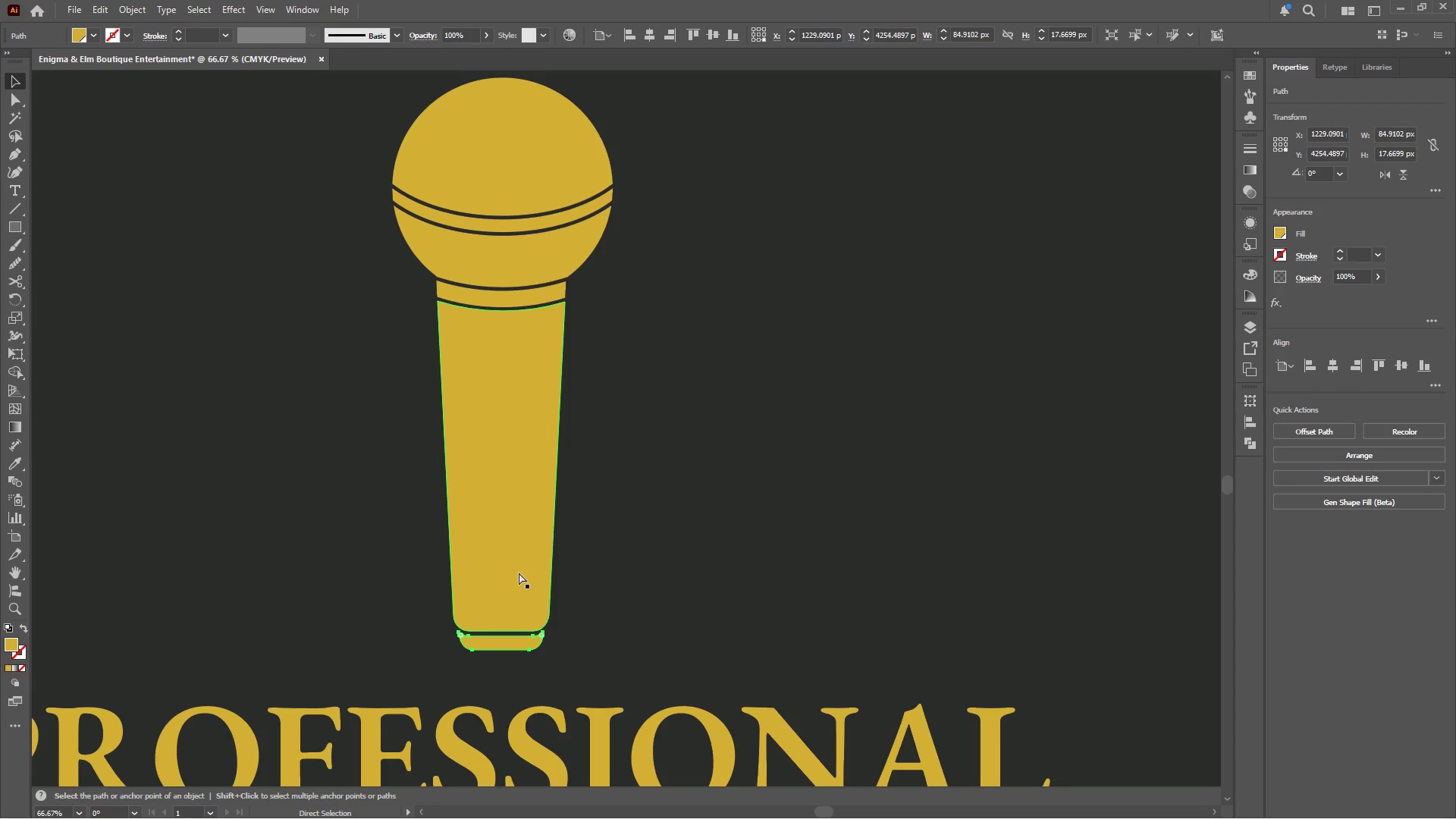 
key(Control+Z)
 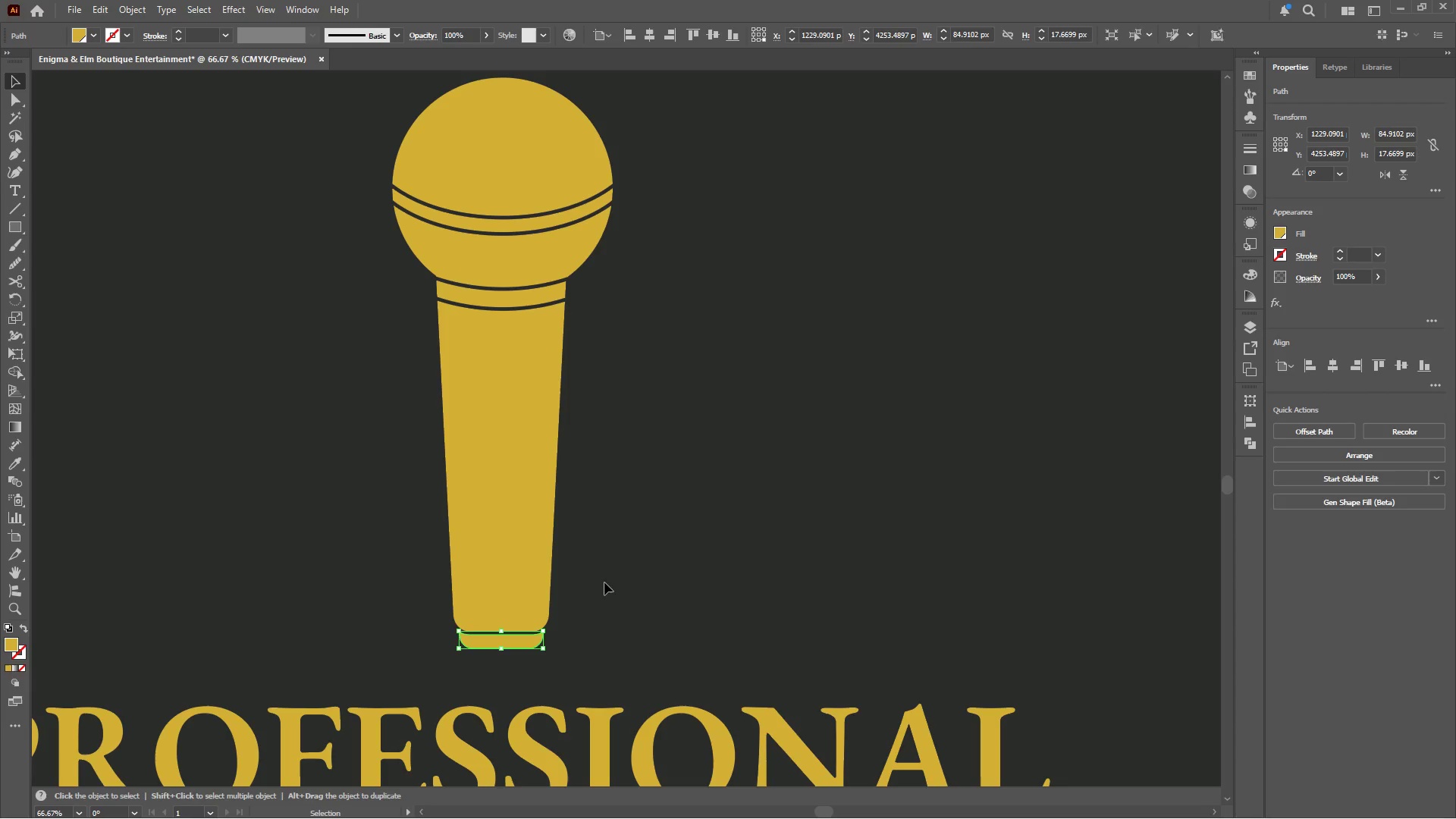 
double_click([535, 572])
 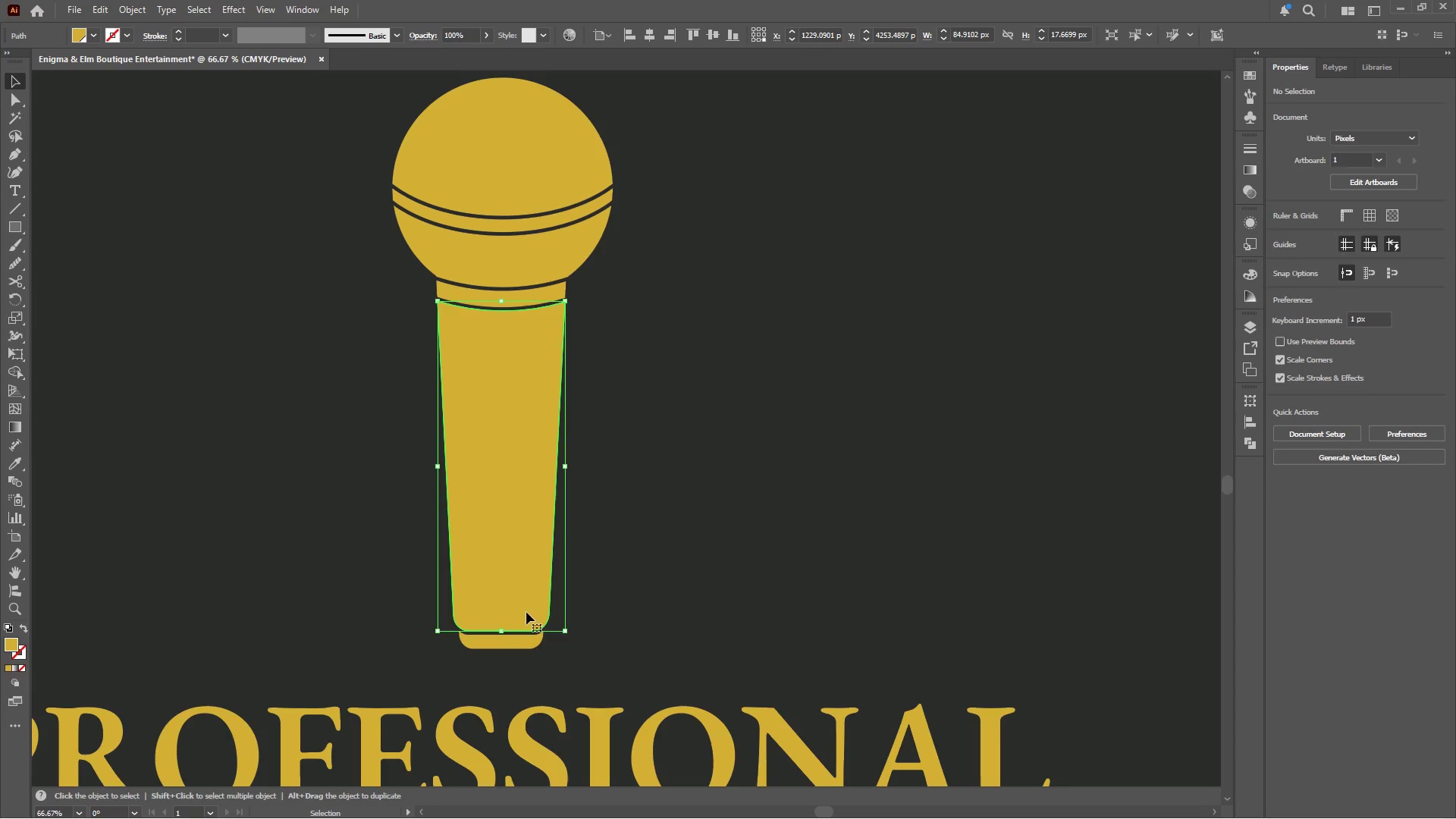 
hold_key(key=ShiftLeft, duration=0.83)
left_click([519, 645])
 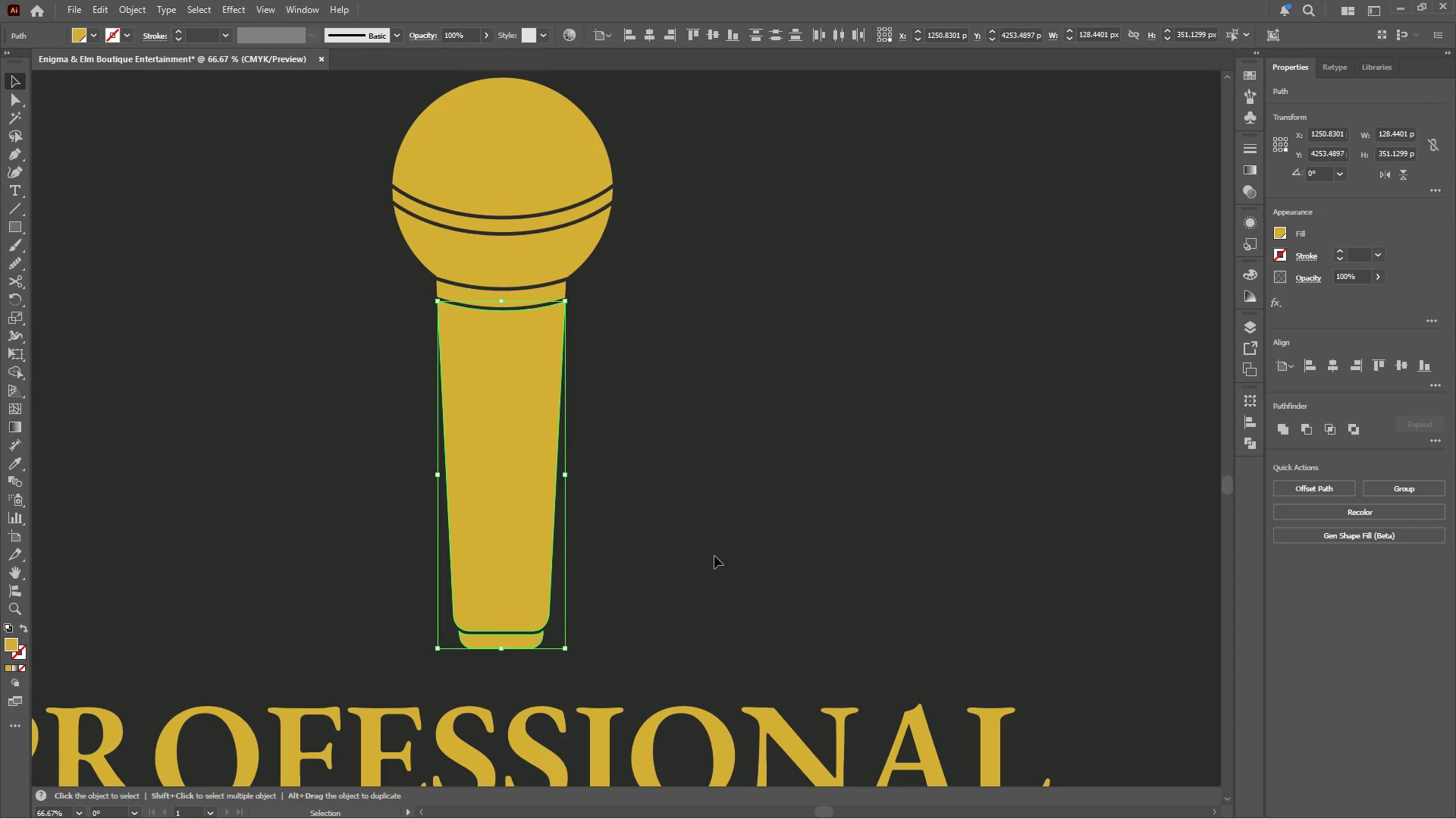 
key(ArrowDown)
 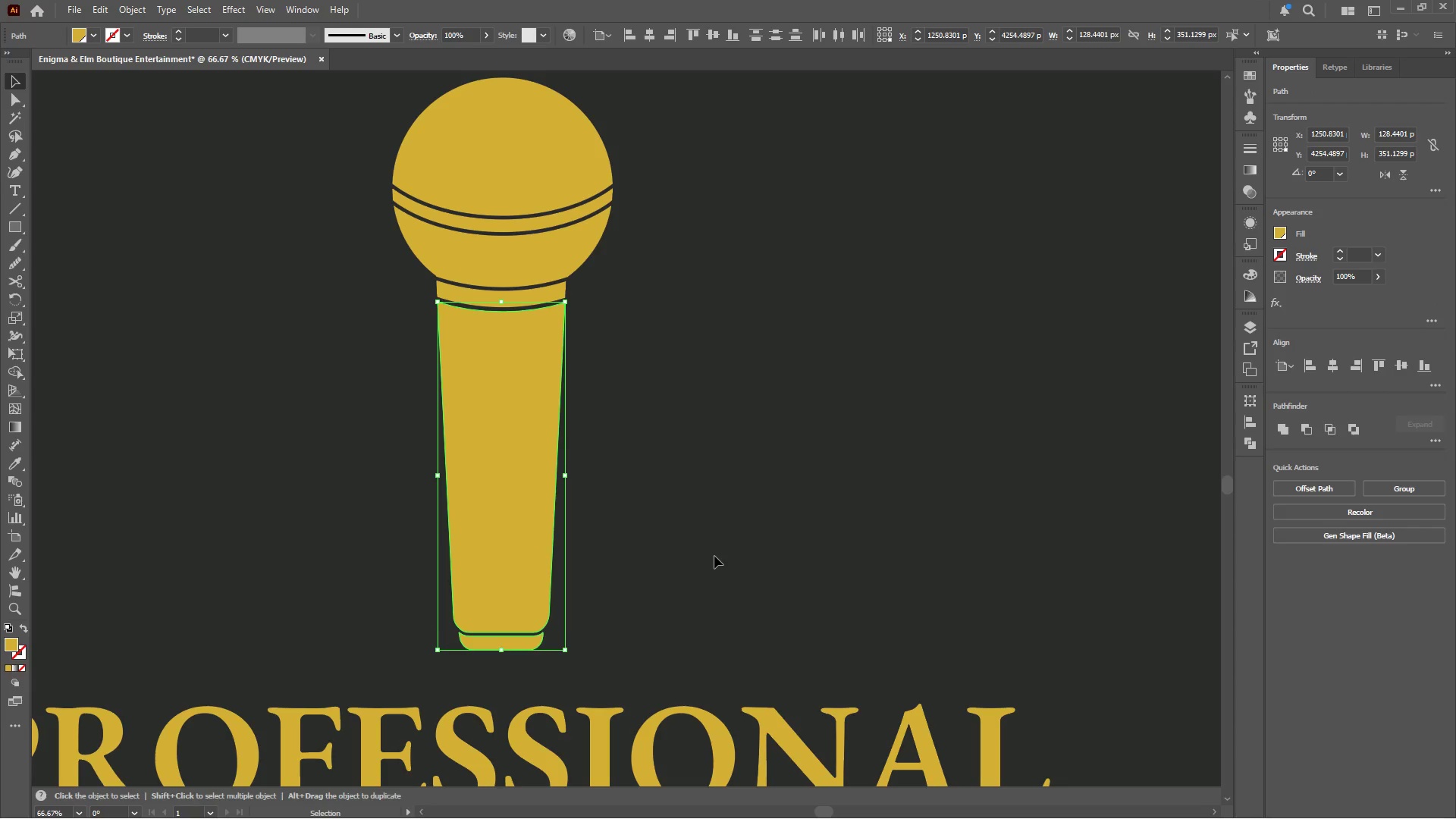 
key(ArrowDown)
 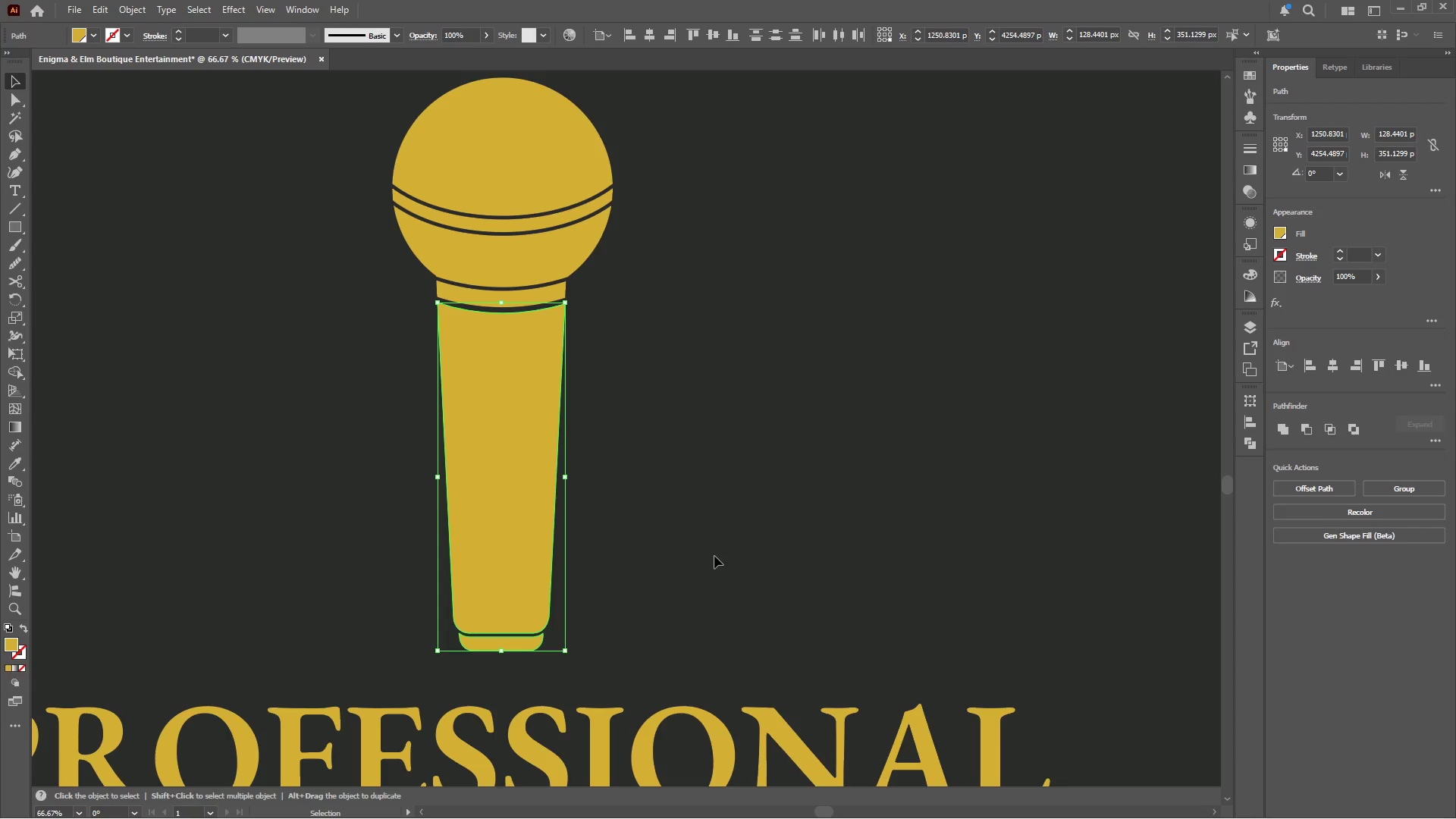 
key(ArrowDown)
 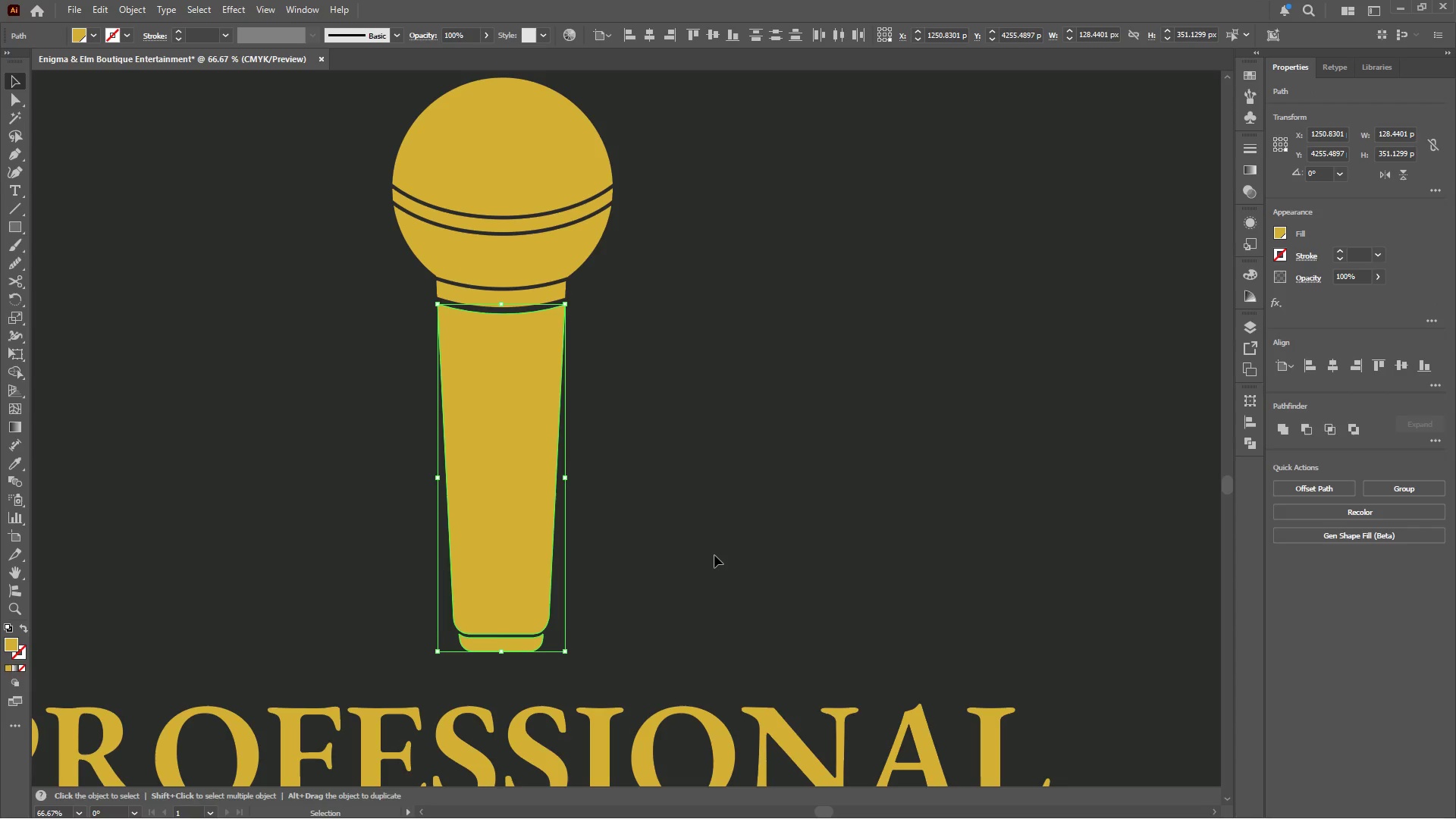 
key(ArrowDown)
 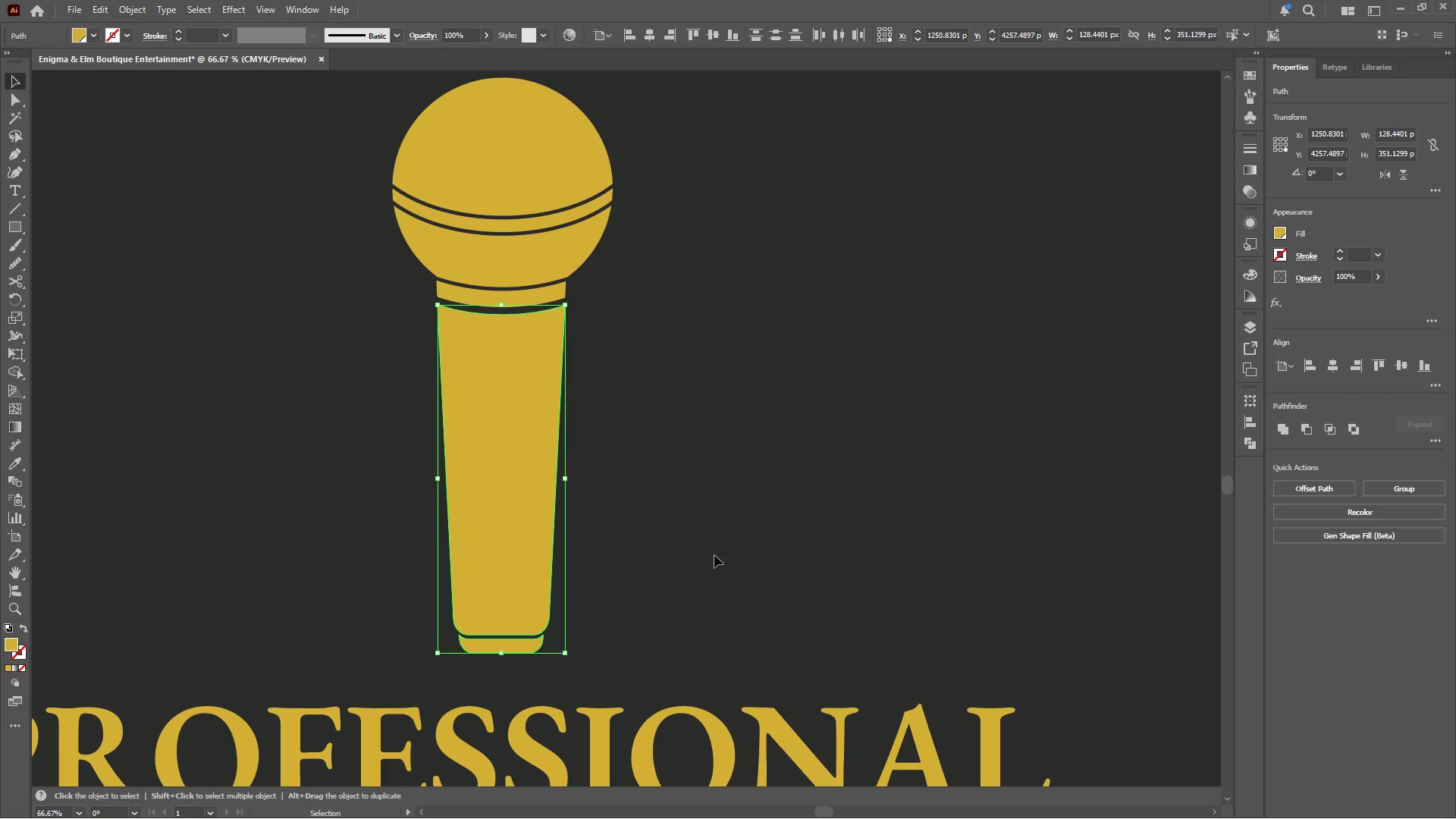 
key(ArrowDown)
 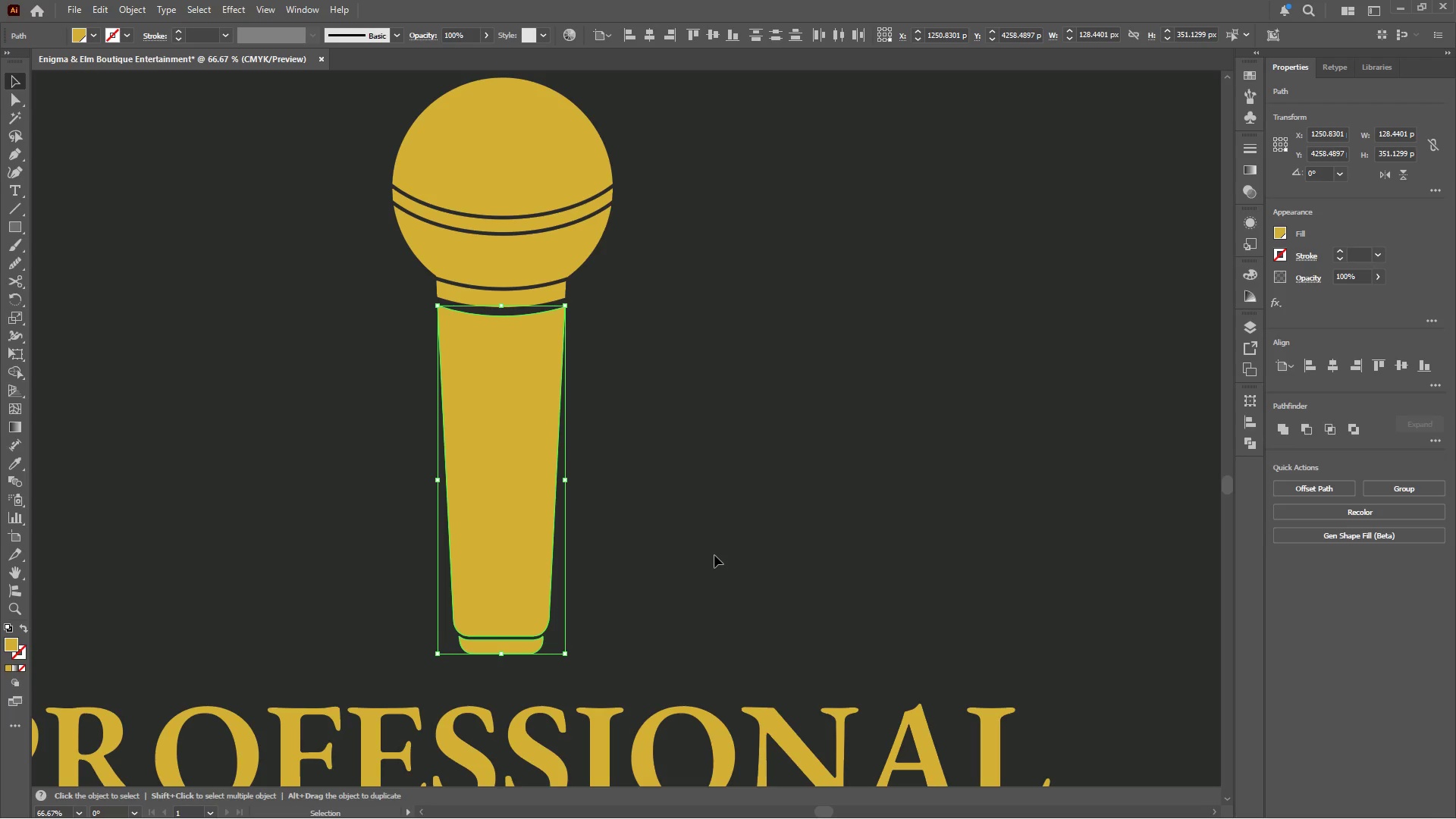 
key(ArrowDown)
 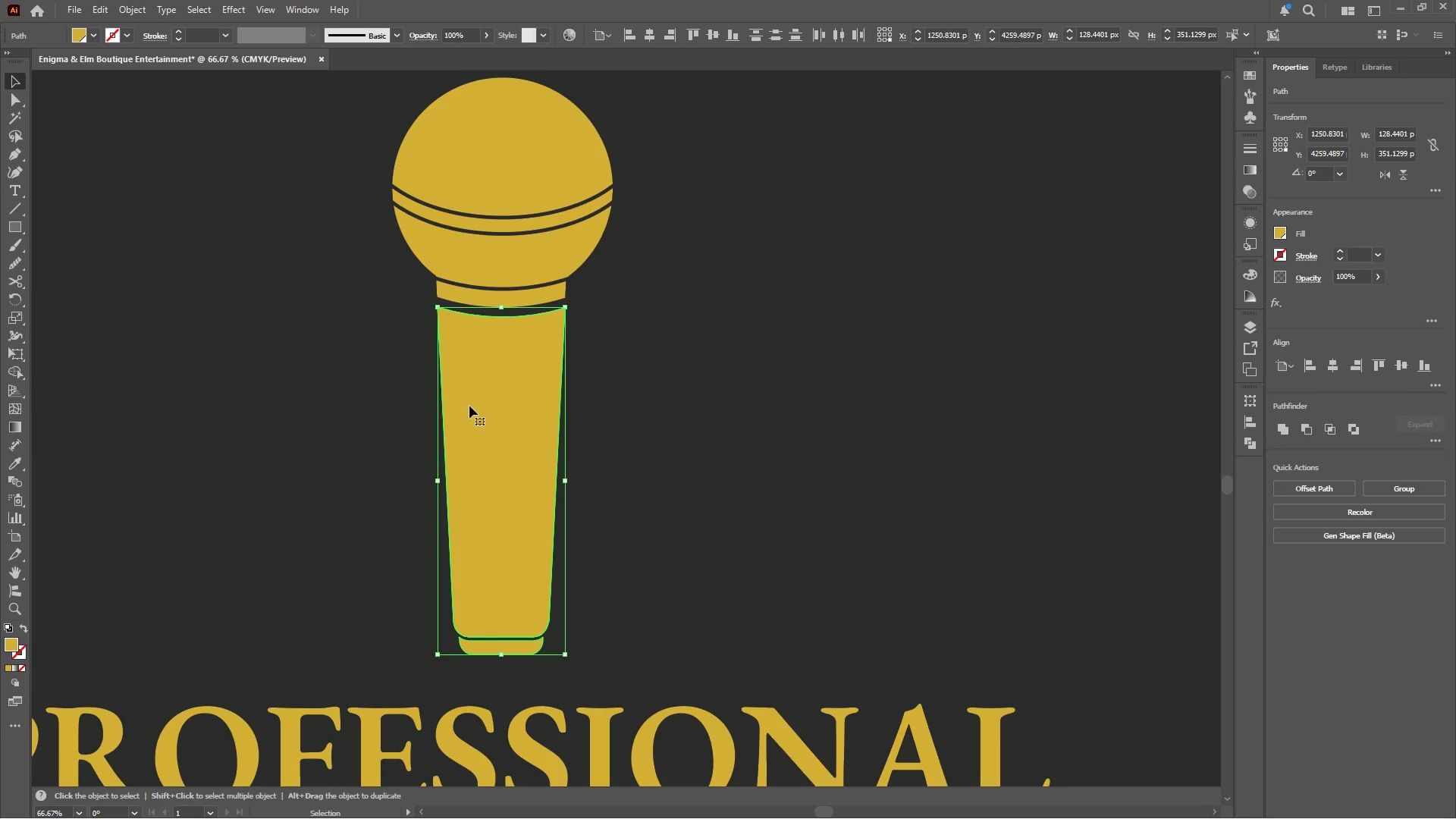 
hold_key(key=AltLeft, duration=0.38)
 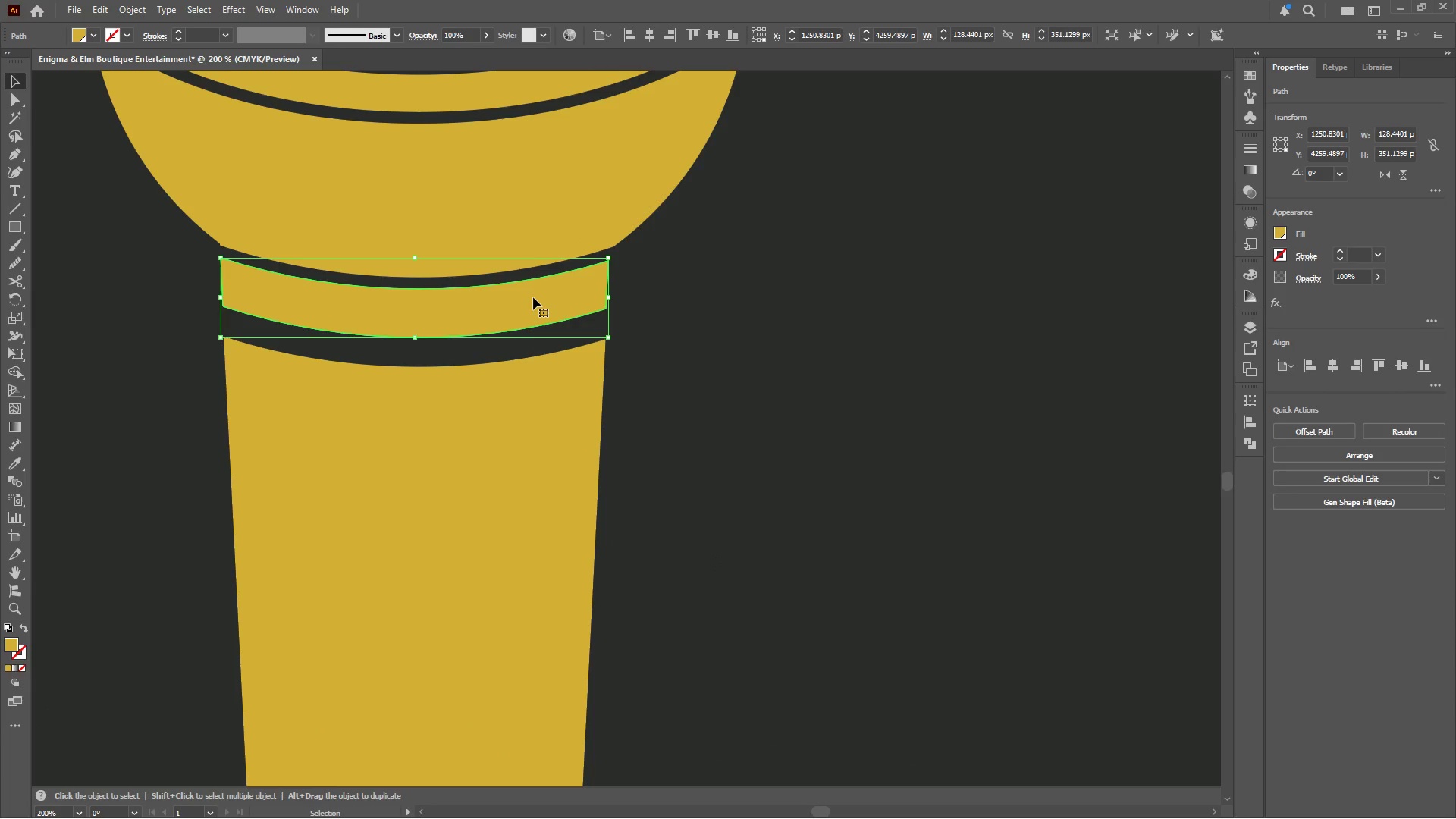 
left_click([535, 297])
 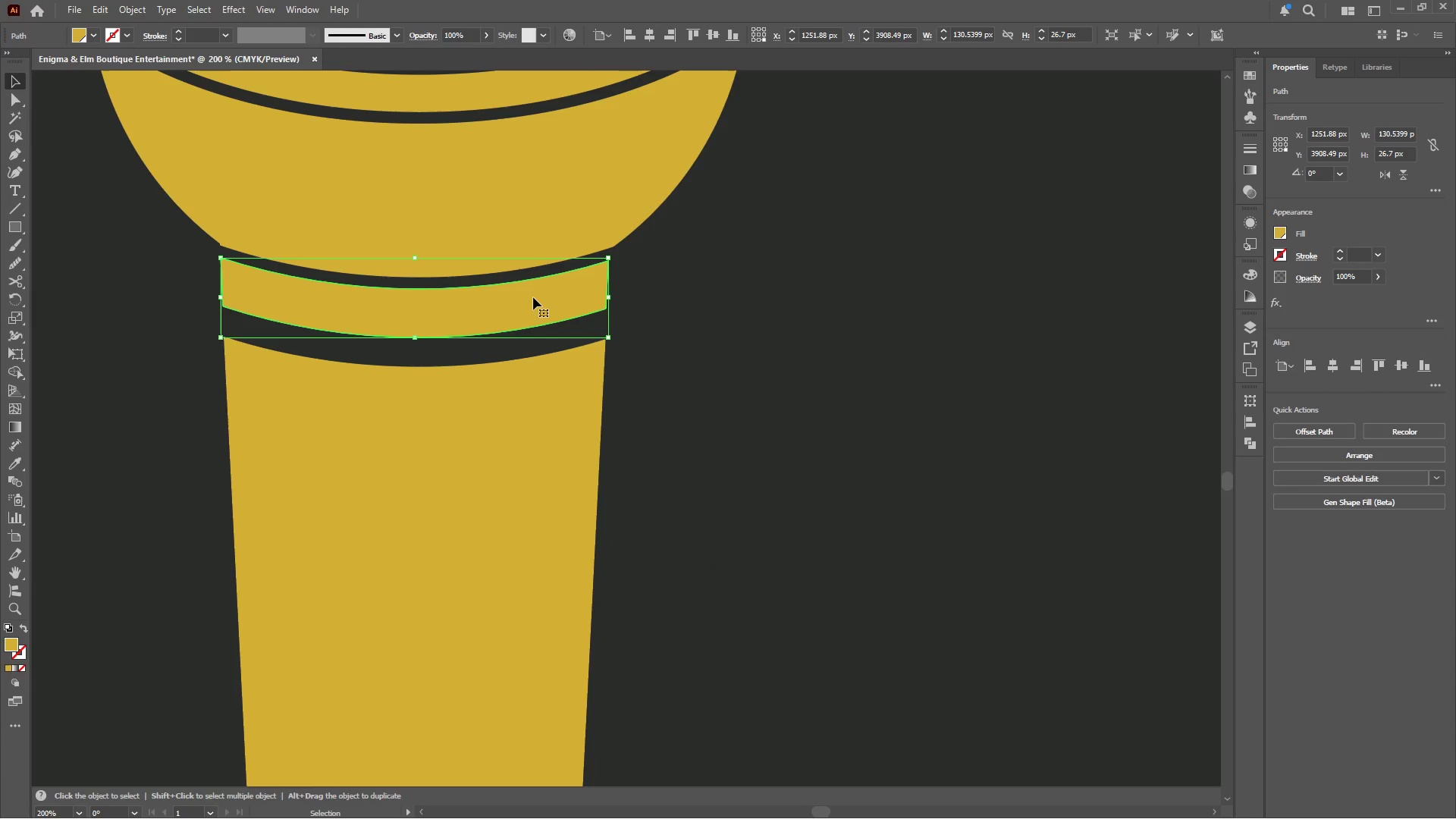 
scroll: coordinate [544, 292], scroll_direction: up, amount: 3.0
 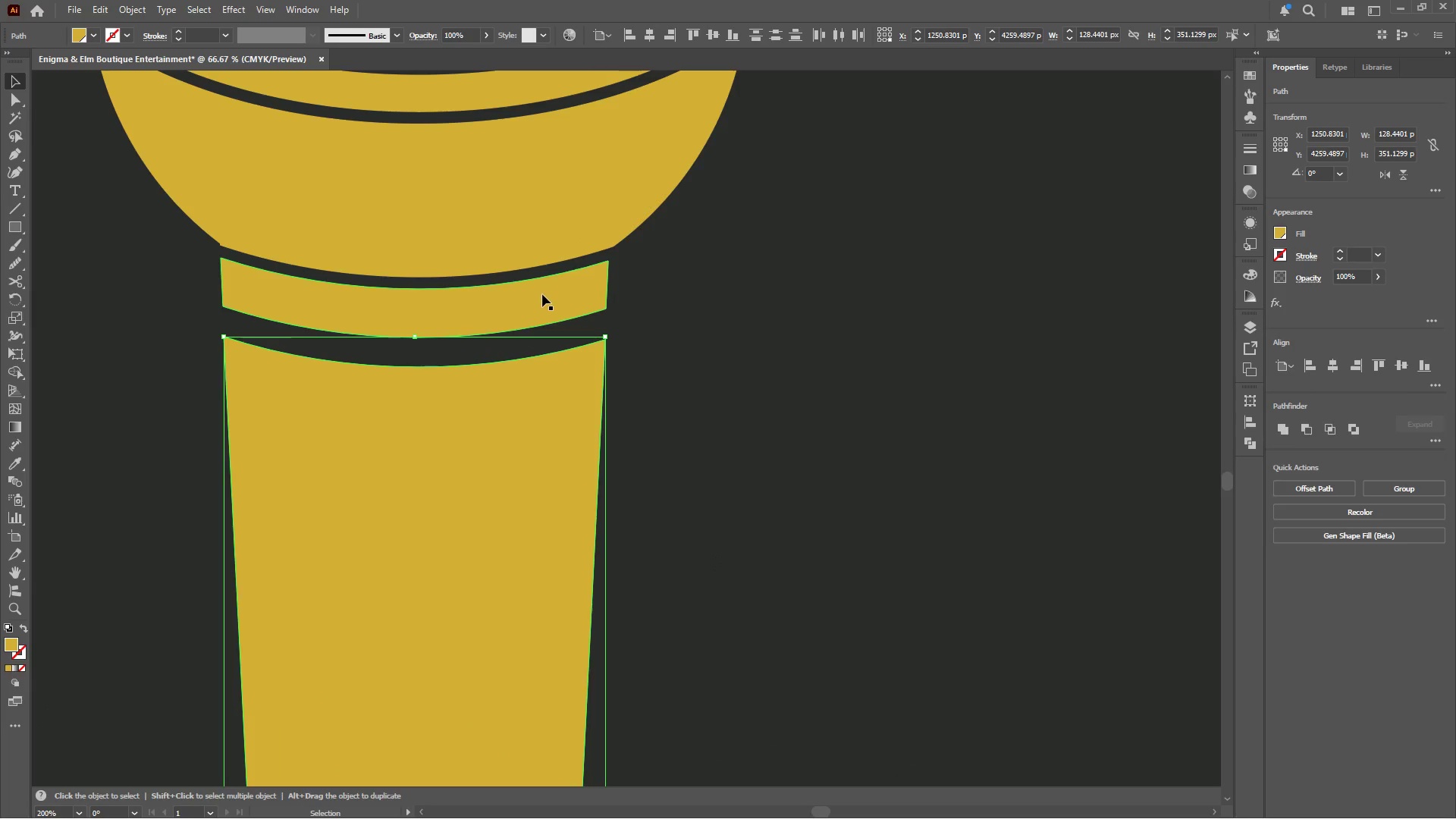 
key(ArrowDown)
 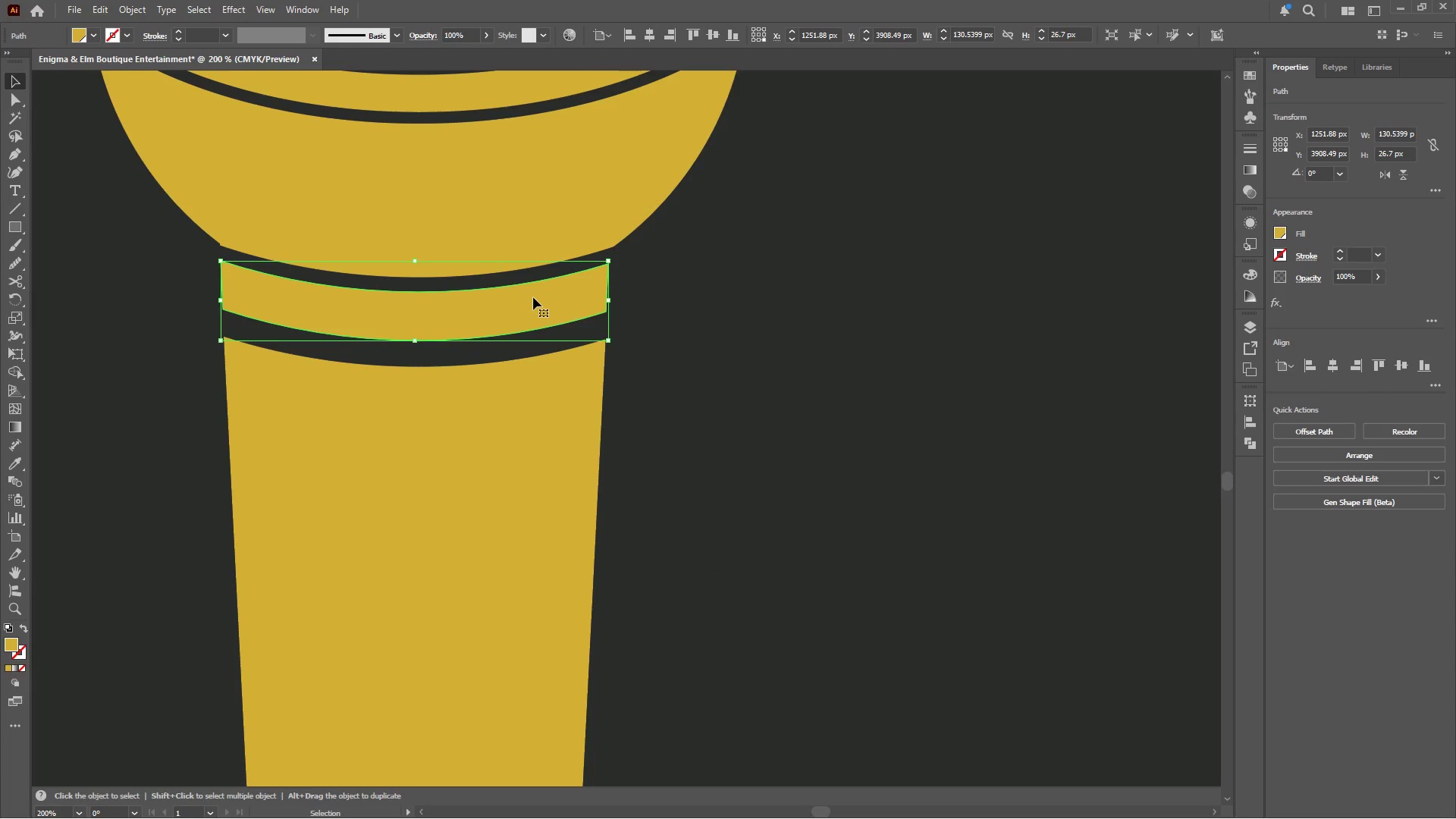 
key(ArrowDown)
 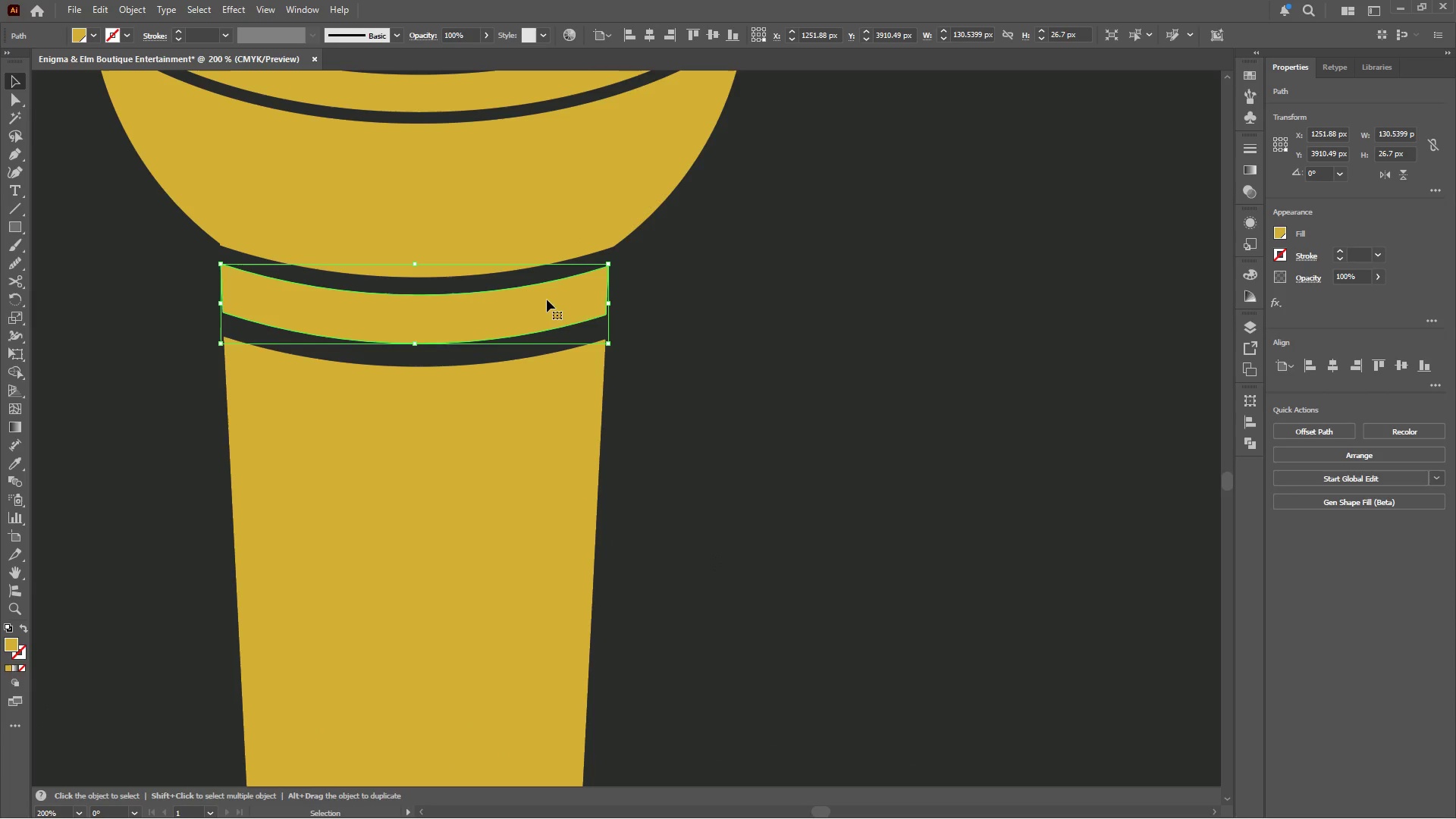 
hold_key(key=ShiftLeft, duration=3.14)
hold_key(key=AltLeft, duration=3.16)
left_click_drag(start_coordinate=[610, 301], to_coordinate=[631, 300])
 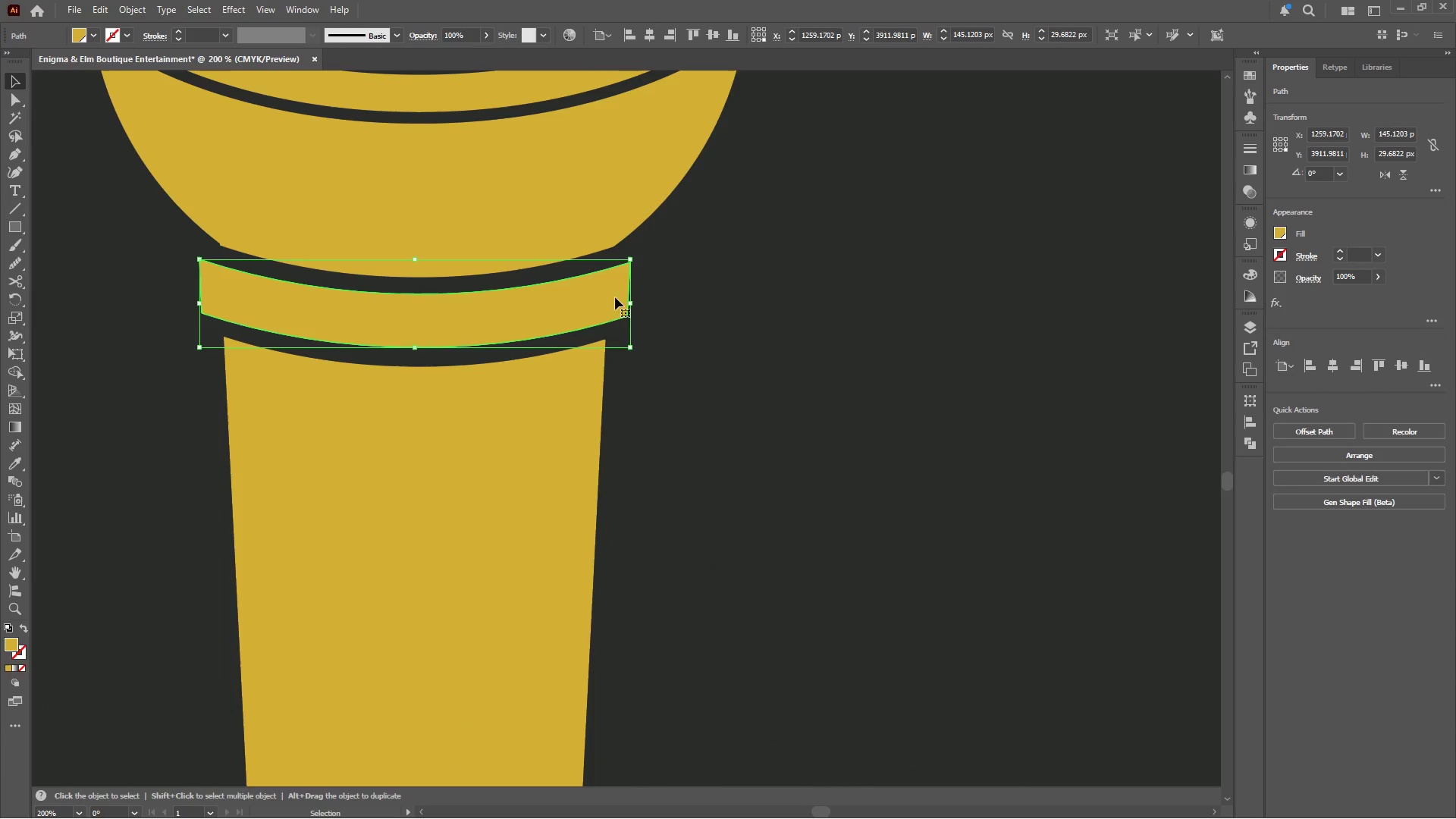 
hold_key(key=ShiftLeft, duration=0.47)
 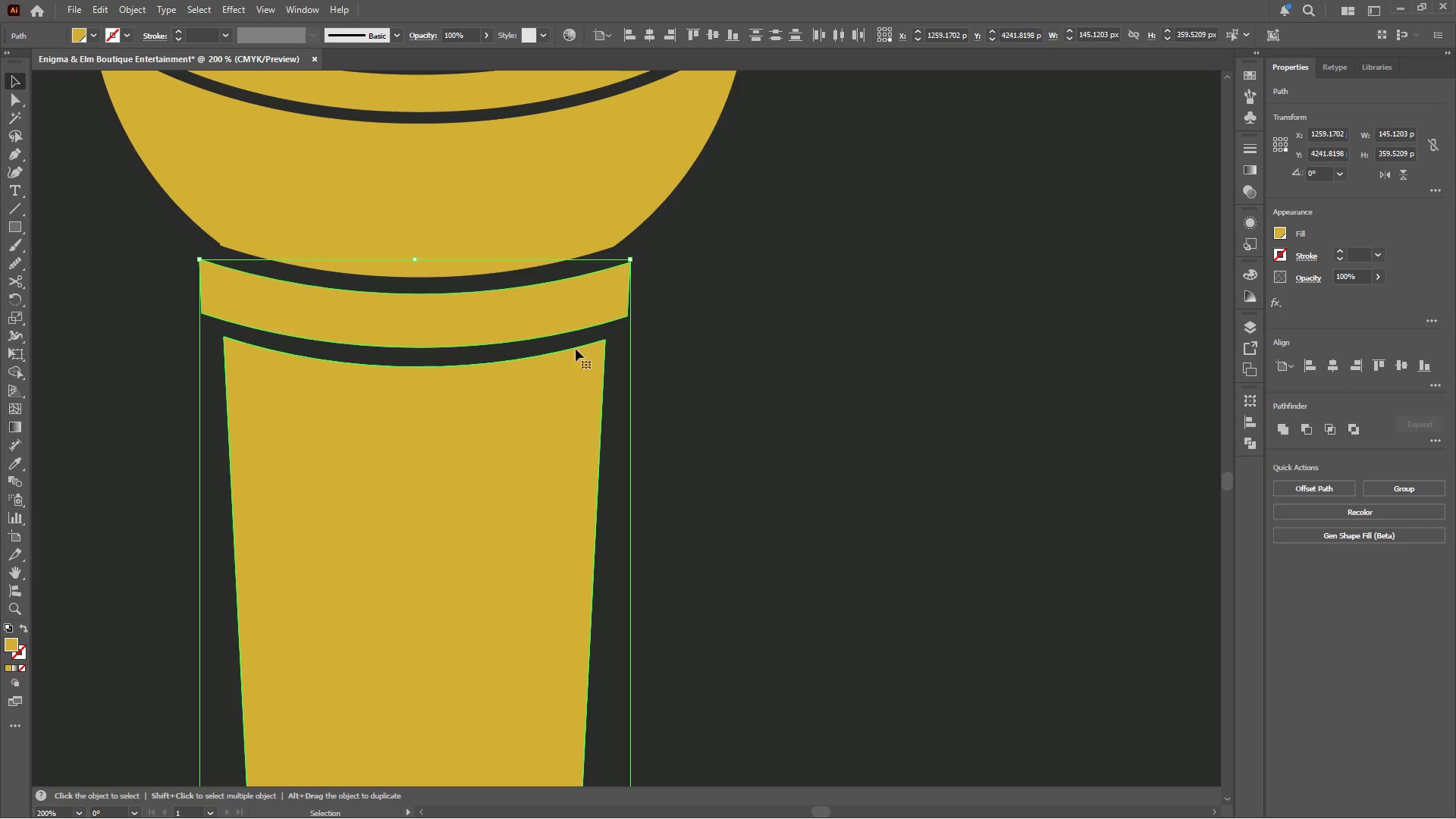 
hold_key(key=ControlLeft, duration=2.39)
left_click_drag(start_coordinate=[622, 275], to_coordinate=[616, 278])
 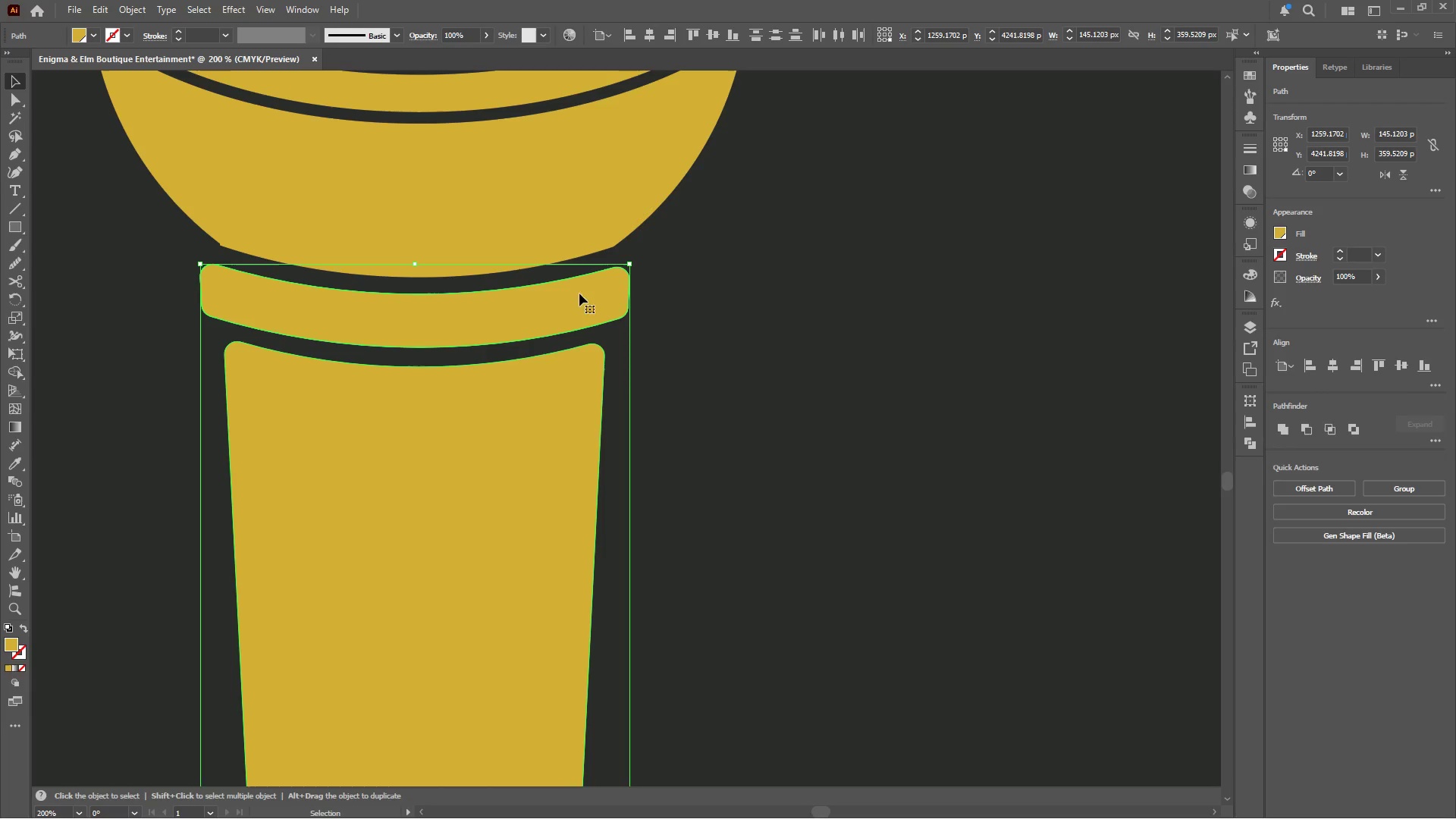 
hold_key(key=AltLeft, duration=0.55)
scroll: coordinate [554, 305], scroll_direction: down, amount: 2.0
 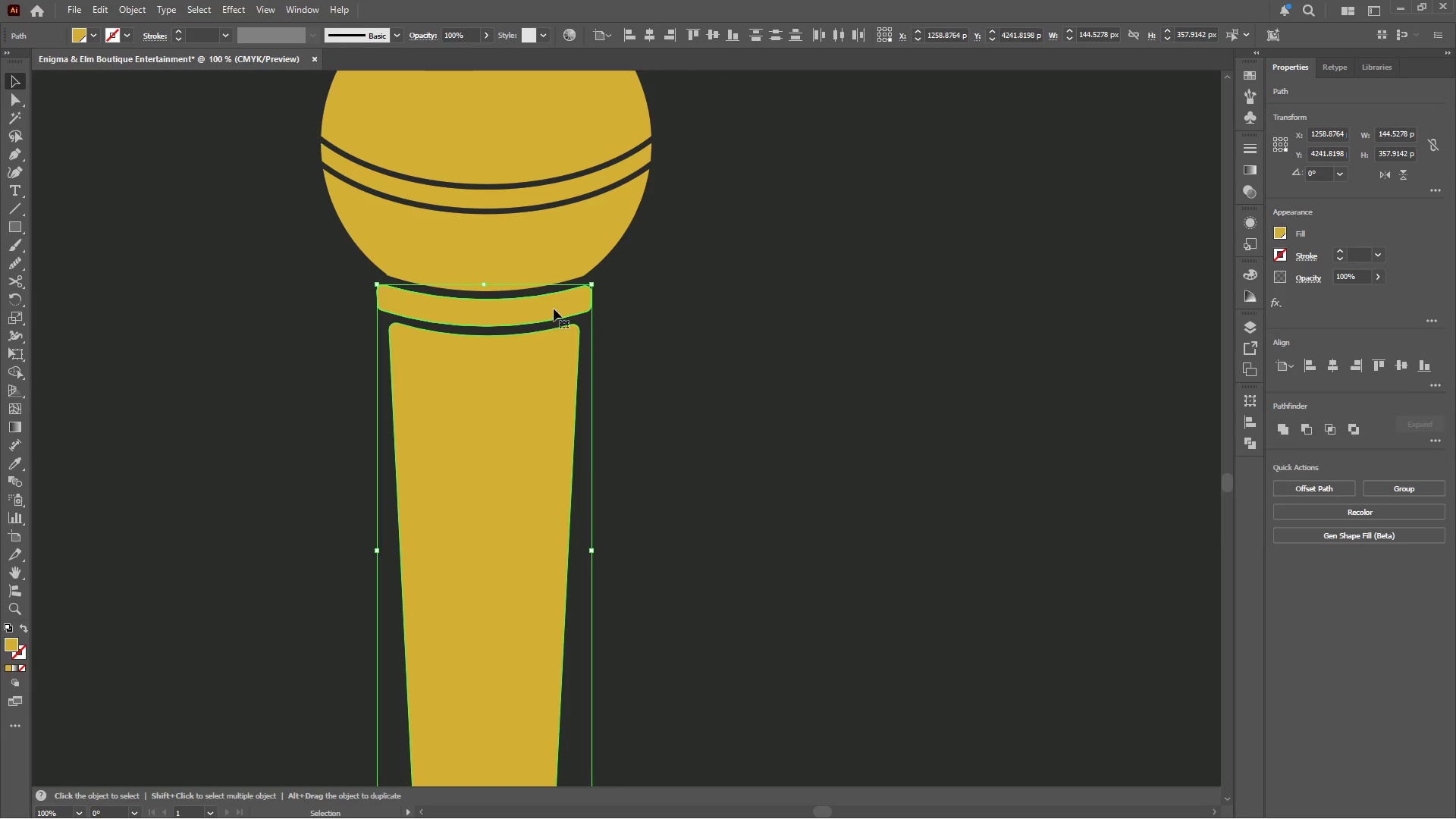 
hold_key(key=AltLeft, duration=0.36)
scroll: coordinate [554, 309], scroll_direction: down, amount: 1.0
 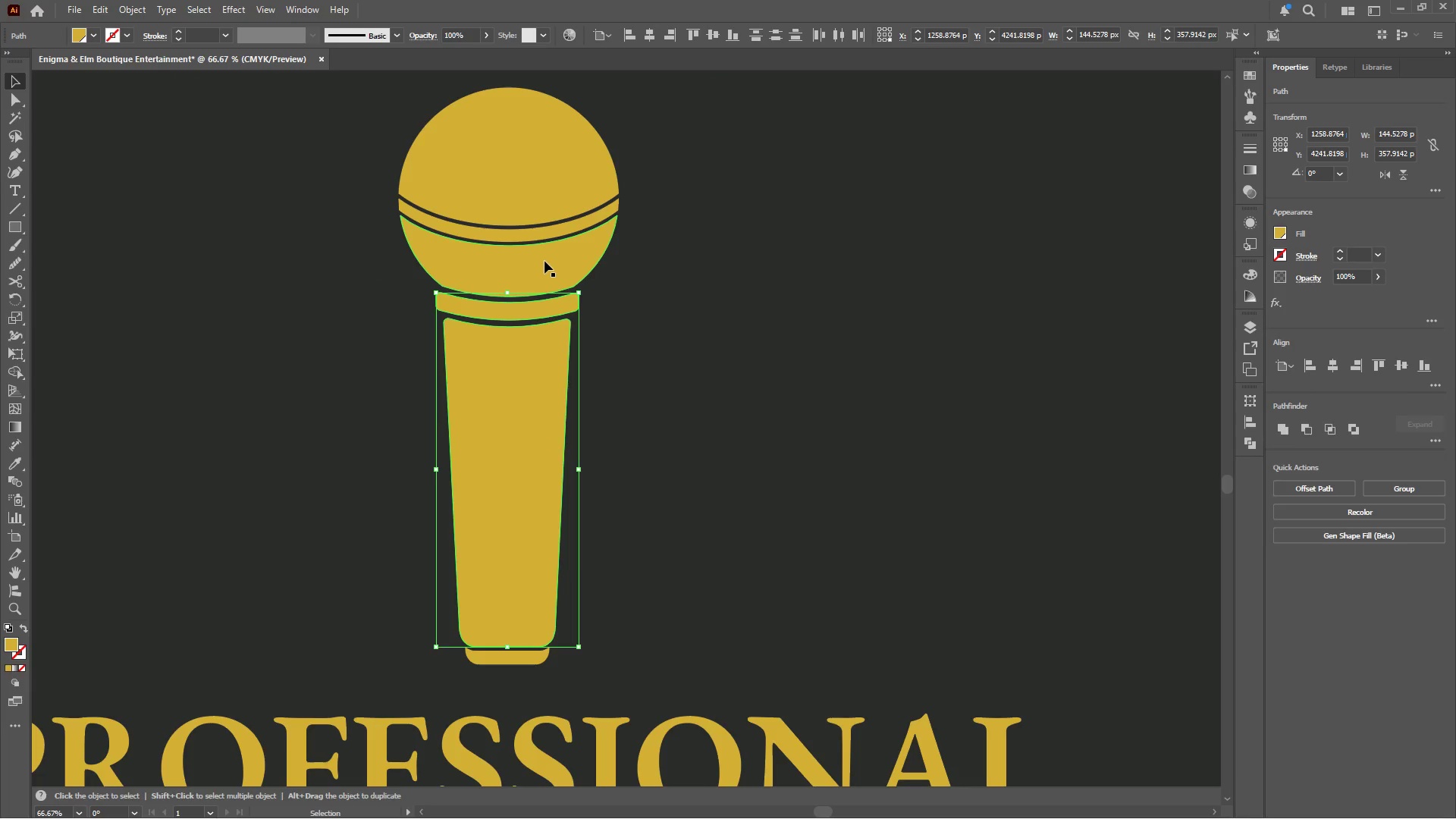 
left_click([544, 261])
 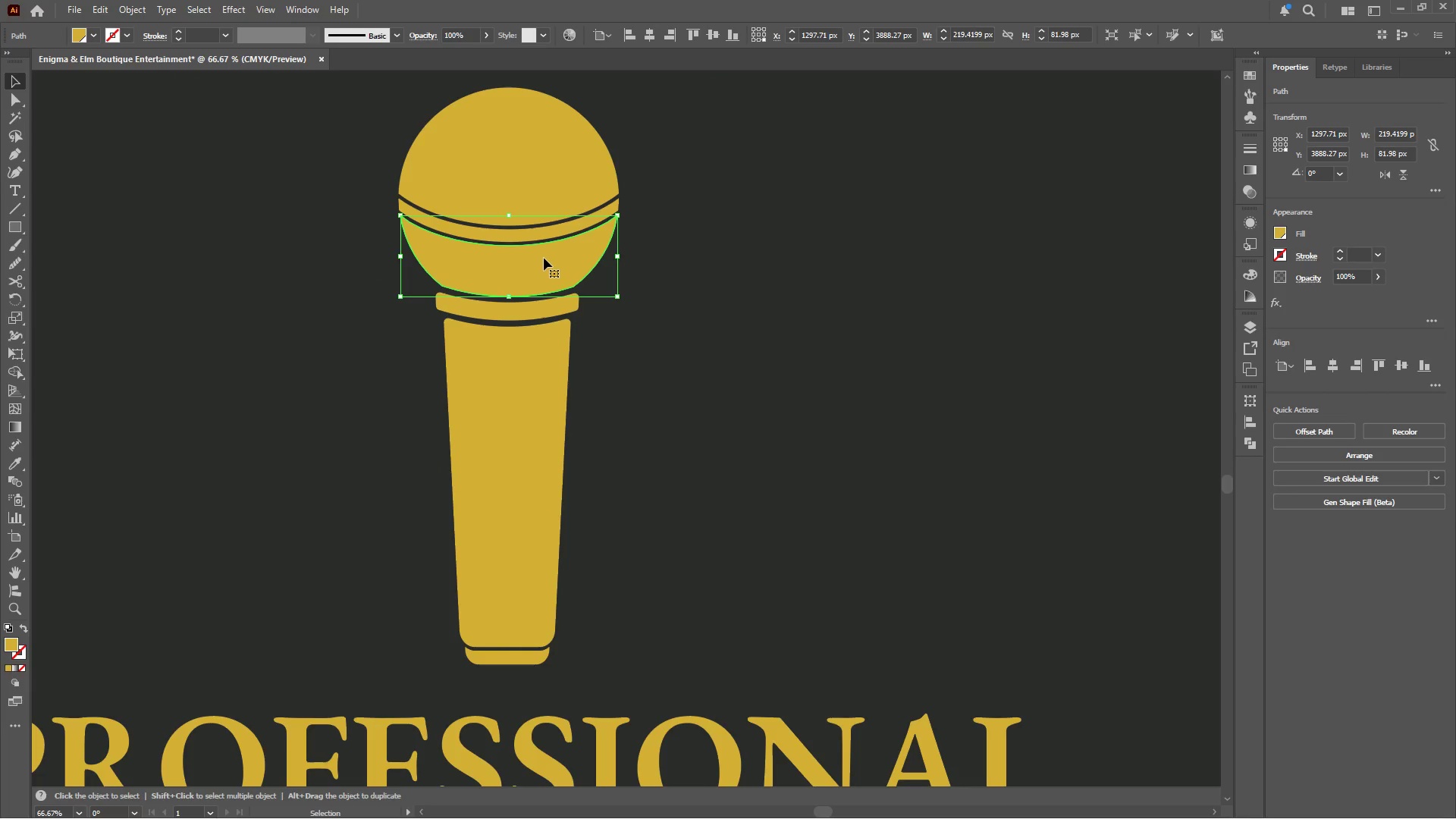 
hold_key(key=AltLeft, duration=0.53)
scroll: coordinate [543, 253], scroll_direction: down, amount: 1.0
 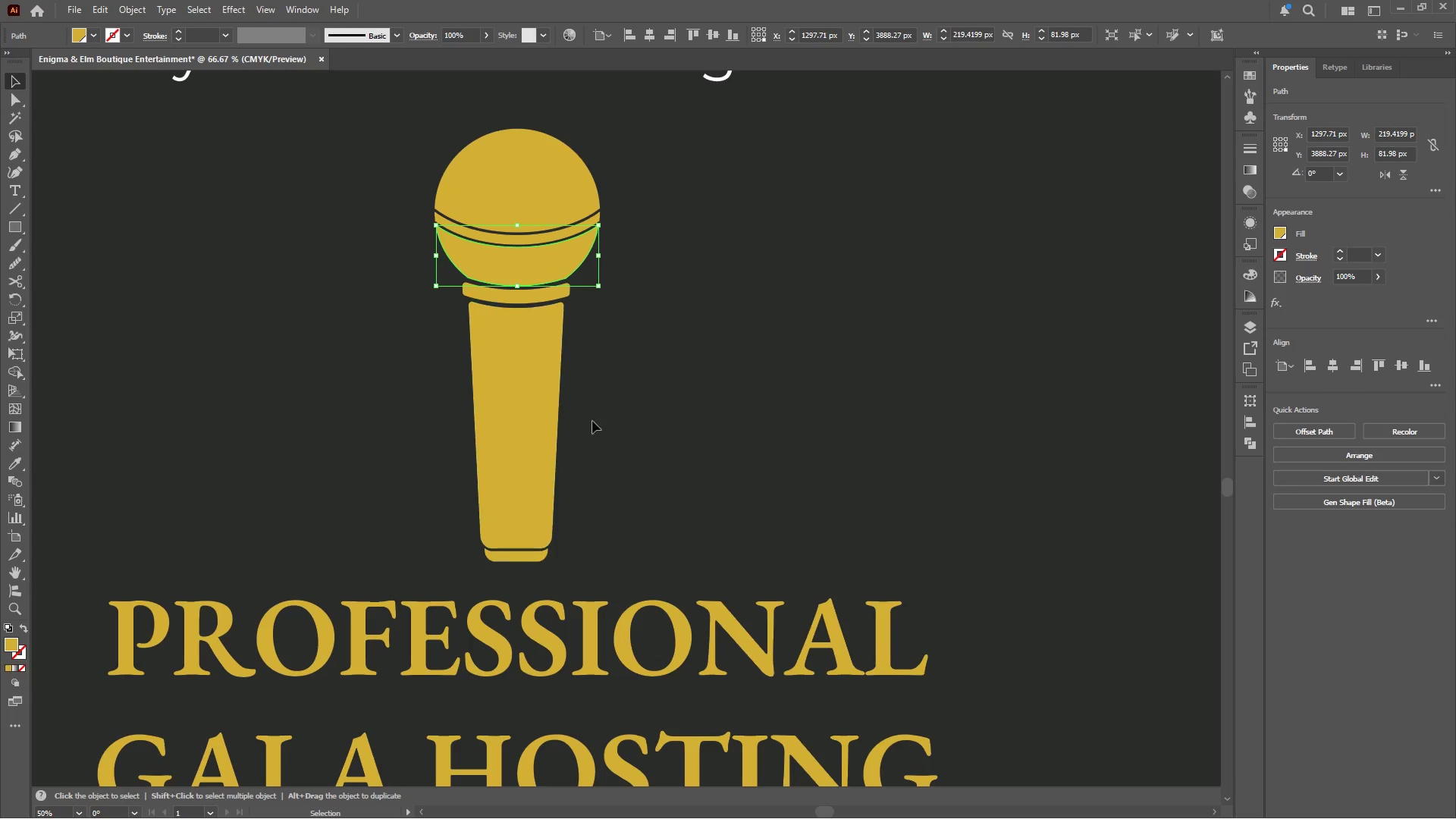 
left_click([633, 412])
 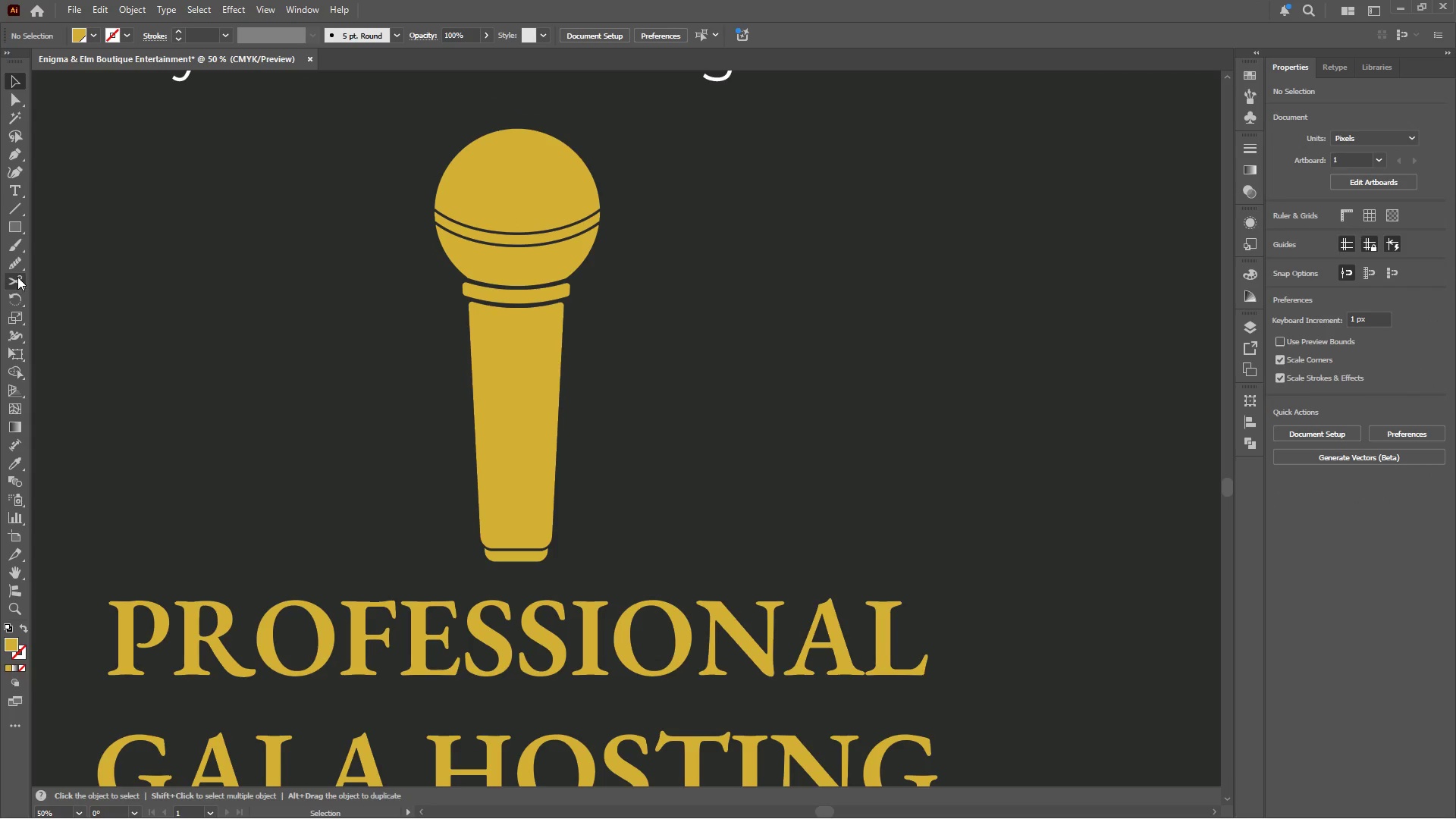 
left_click([14, 229])
 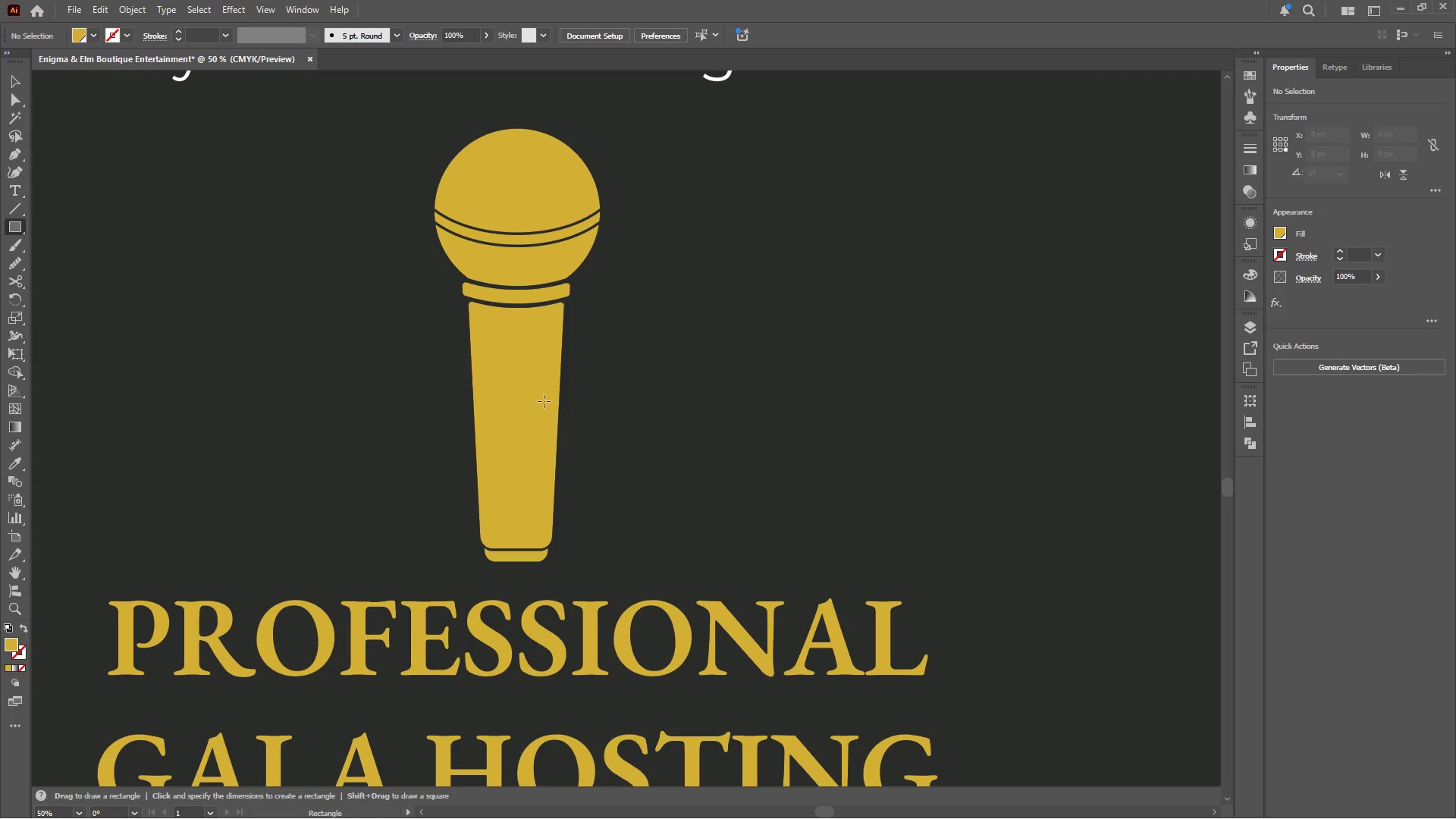 
hold_key(key=AltLeft, duration=0.42)
scroll: coordinate [528, 386], scroll_direction: up, amount: 2.0
 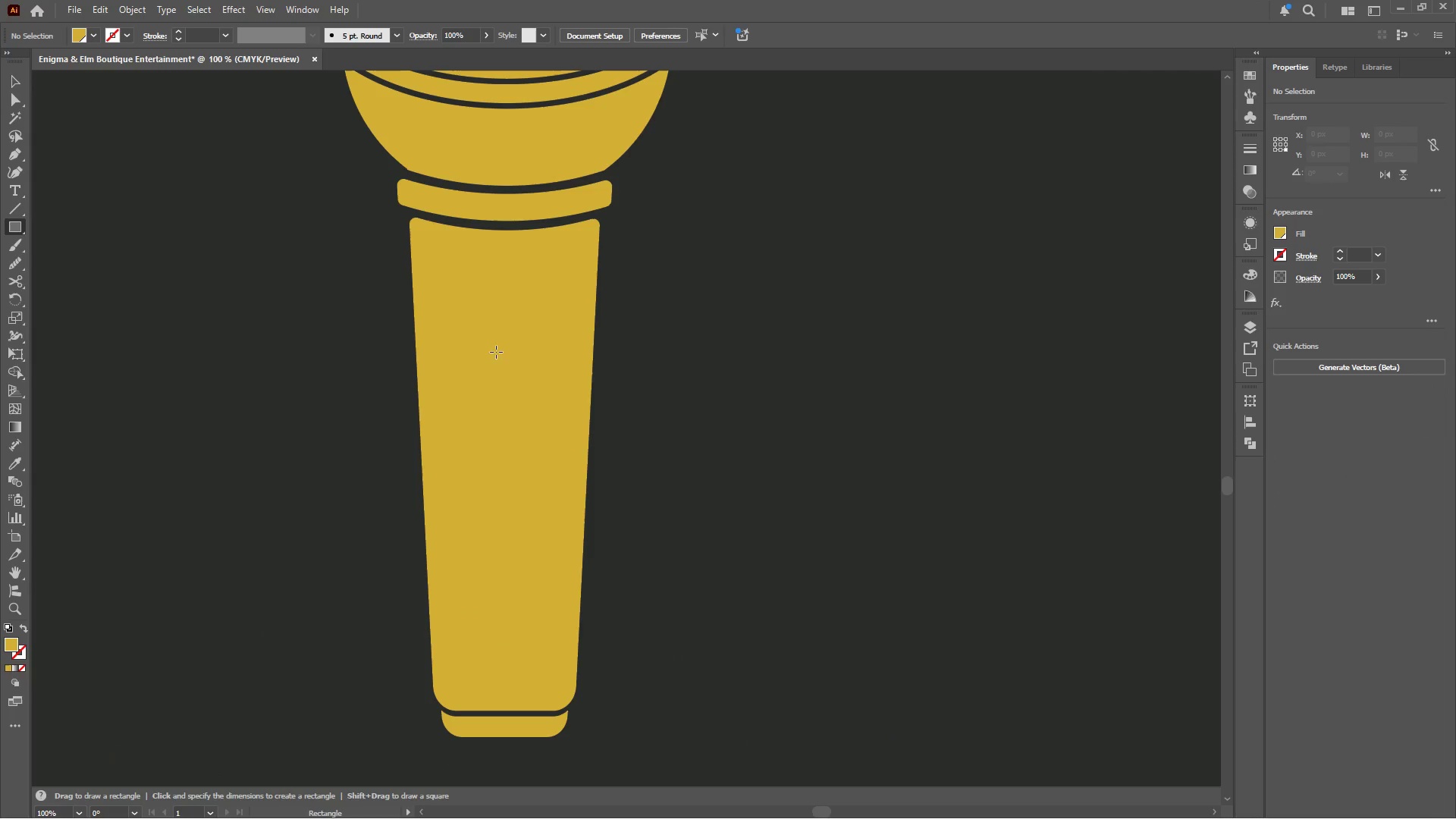 
left_click_drag(start_coordinate=[494, 344], to_coordinate=[522, 491])
 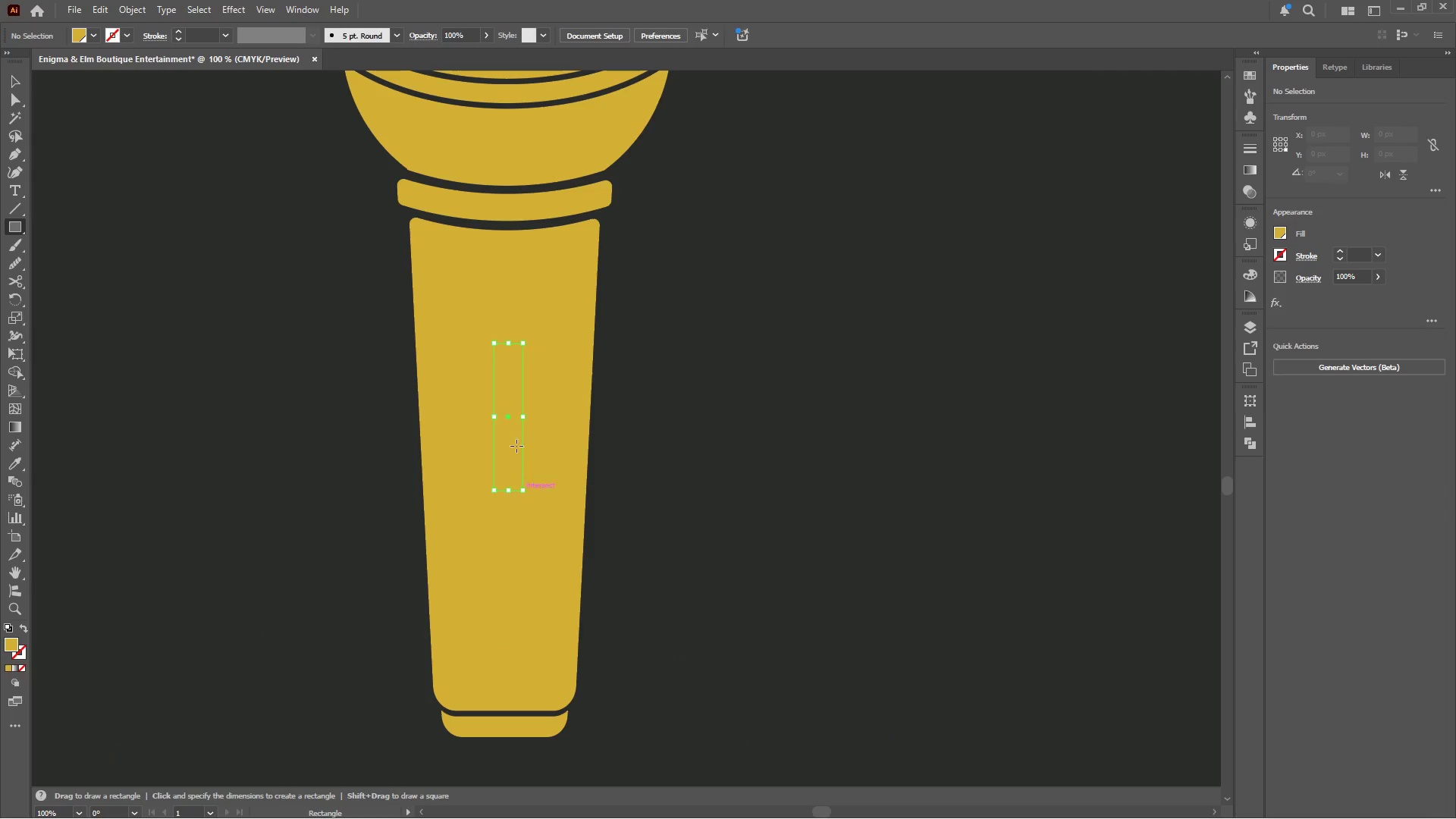 
hold_key(key=AltLeft, duration=0.39)
scroll: coordinate [503, 386], scroll_direction: up, amount: 2.0
 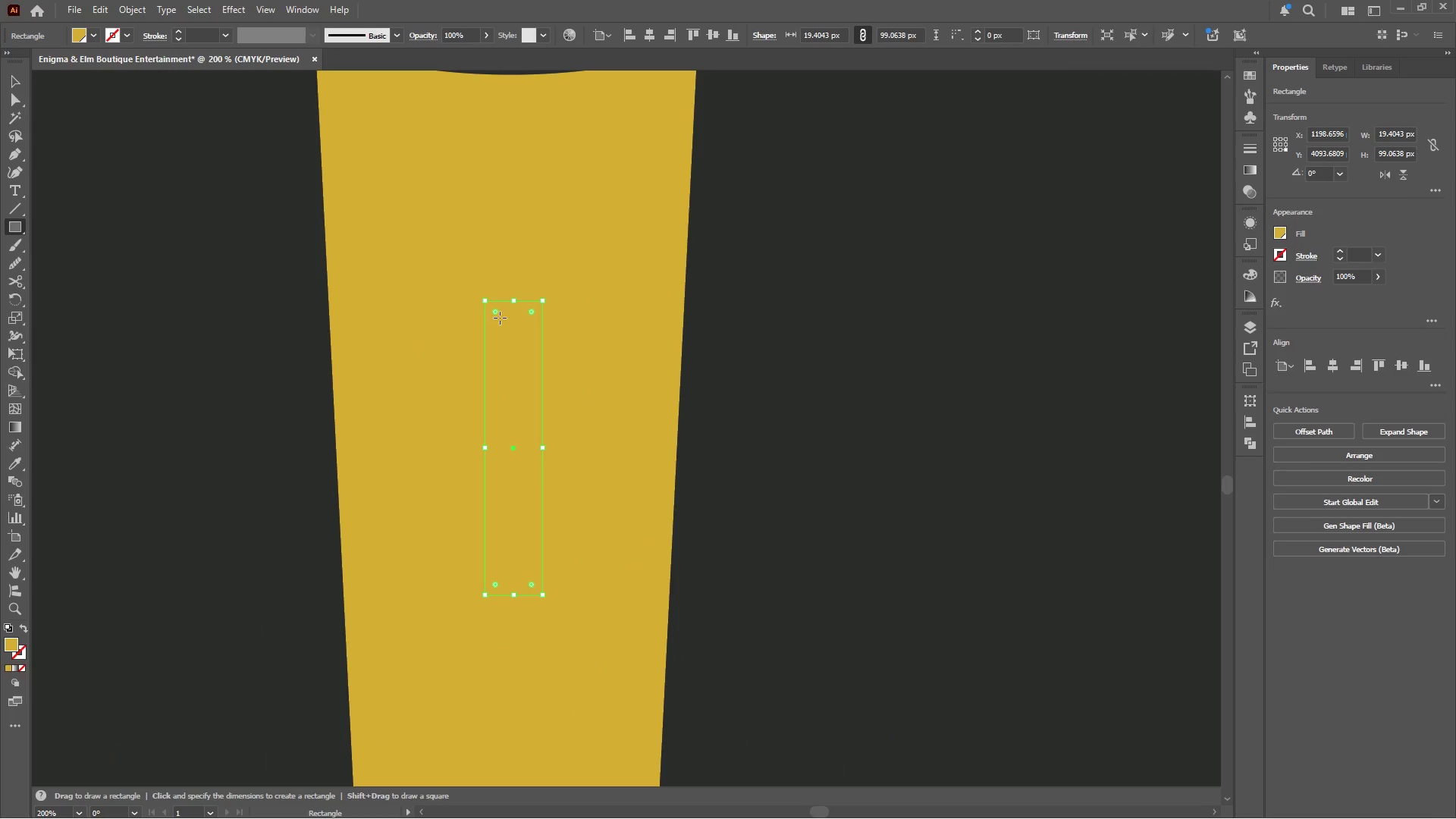 
left_click_drag(start_coordinate=[498, 315], to_coordinate=[519, 366])
 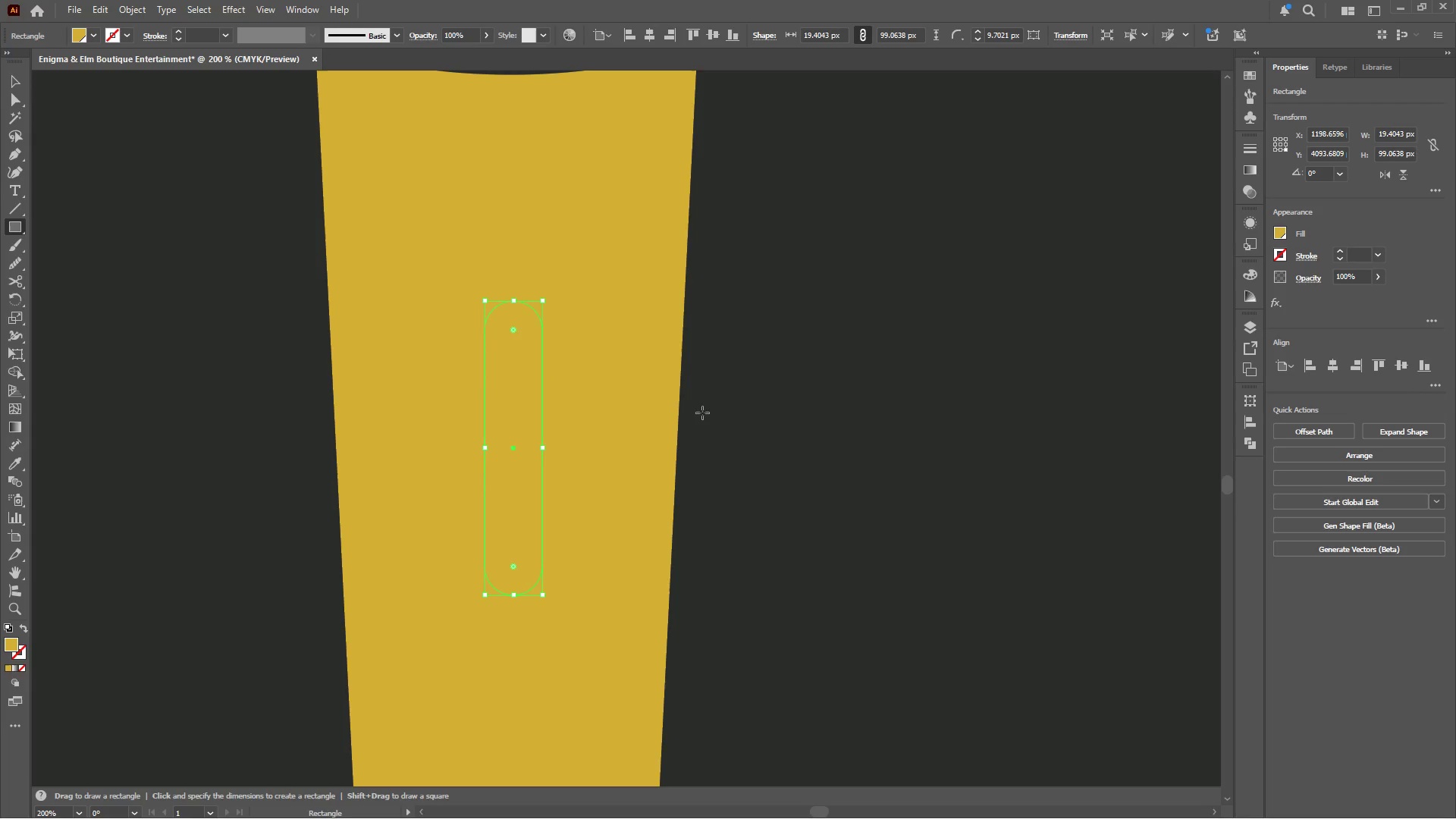 
key(I)
 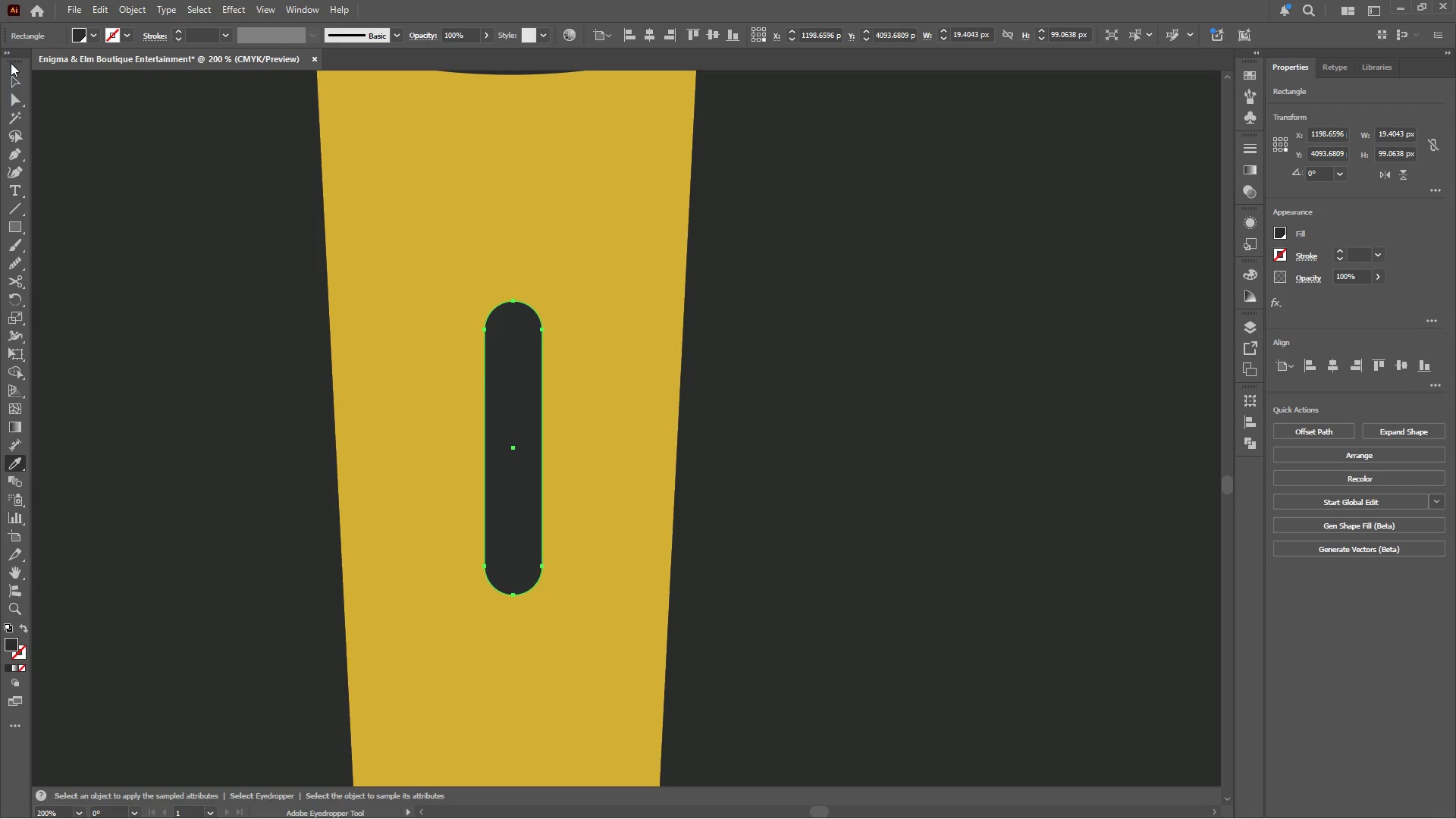 
left_click([11, 81])
 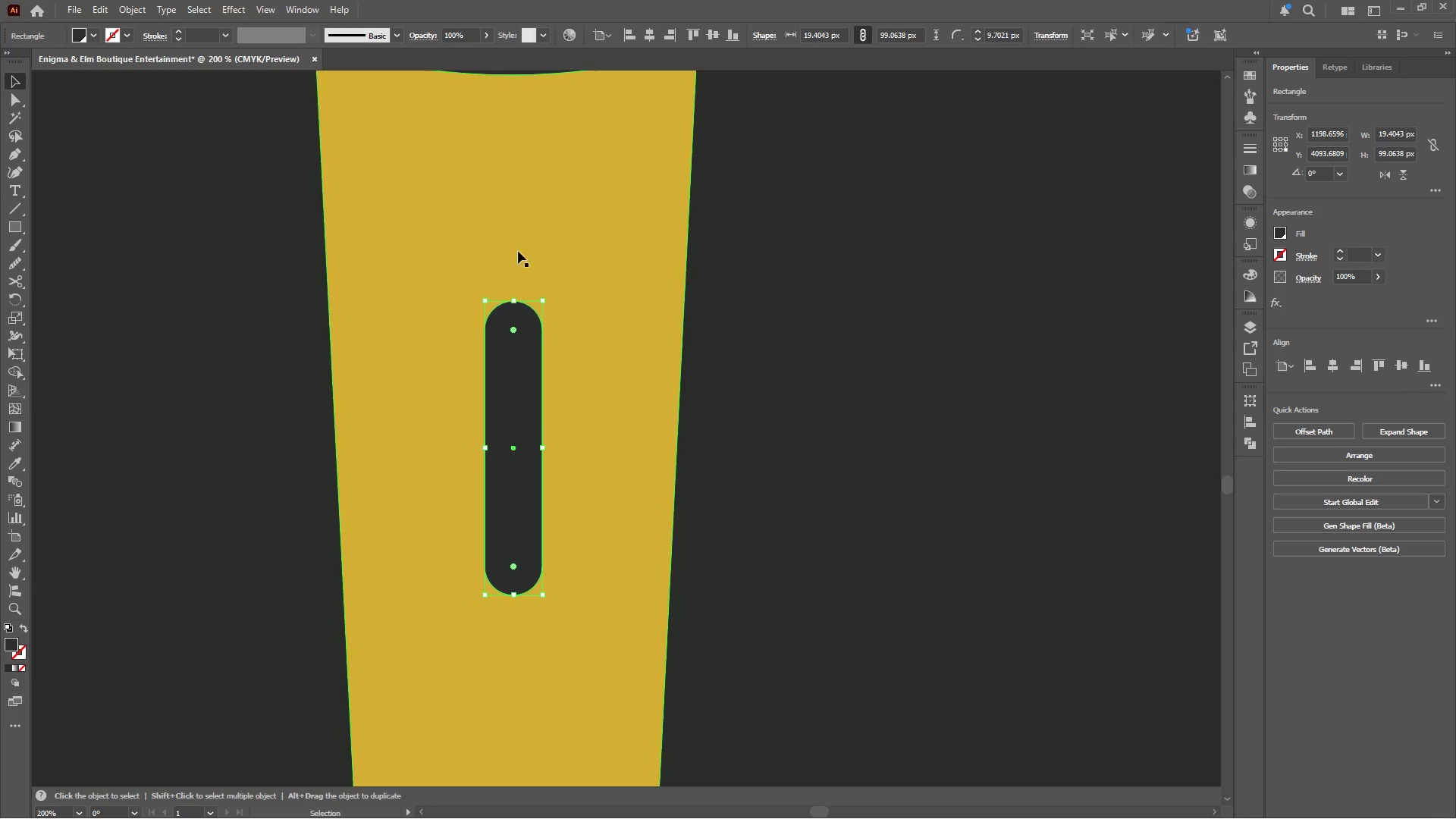 
hold_key(key=ShiftLeft, duration=0.42)
double_click([549, 248])
 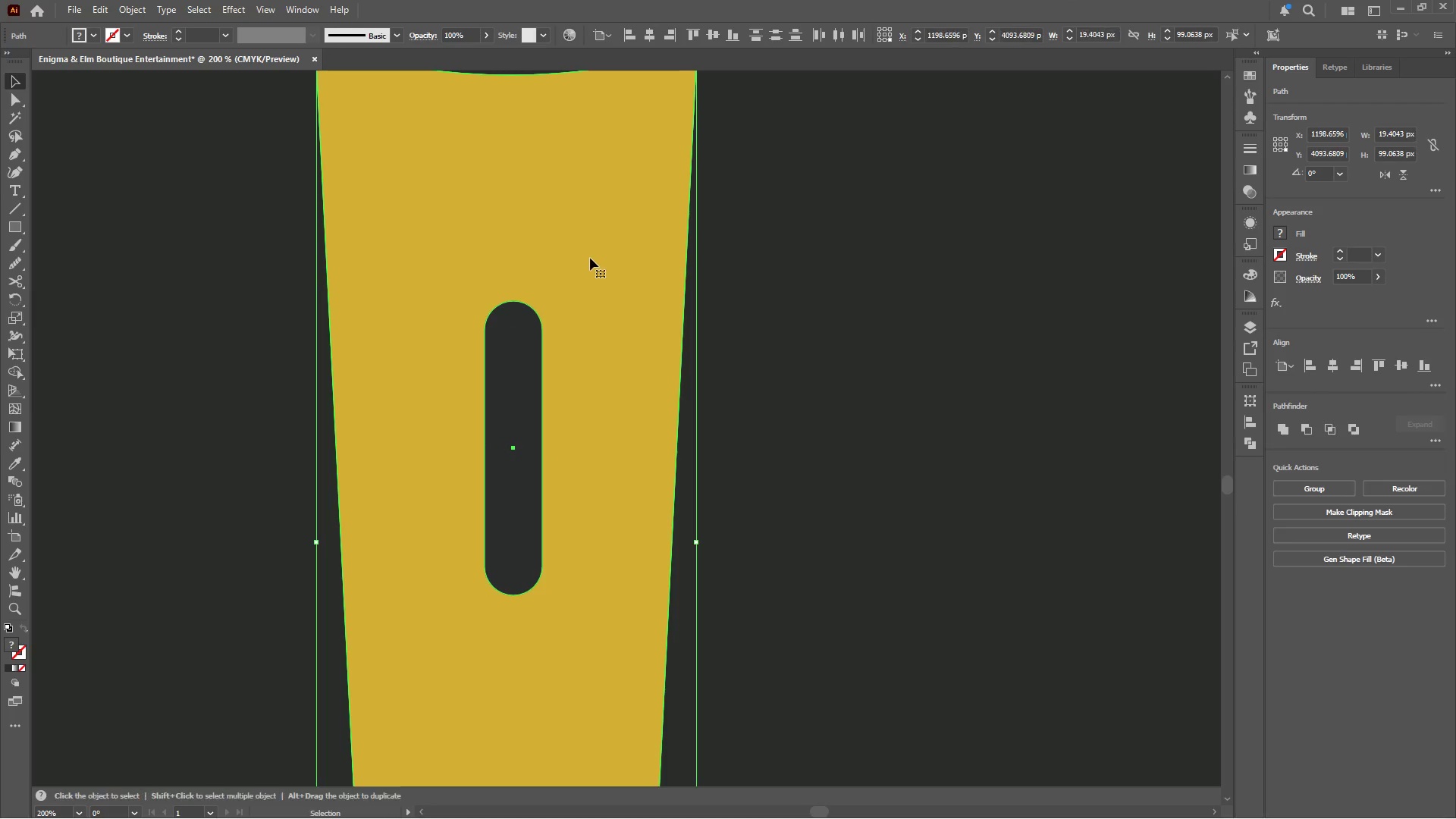 
left_click([591, 258])
 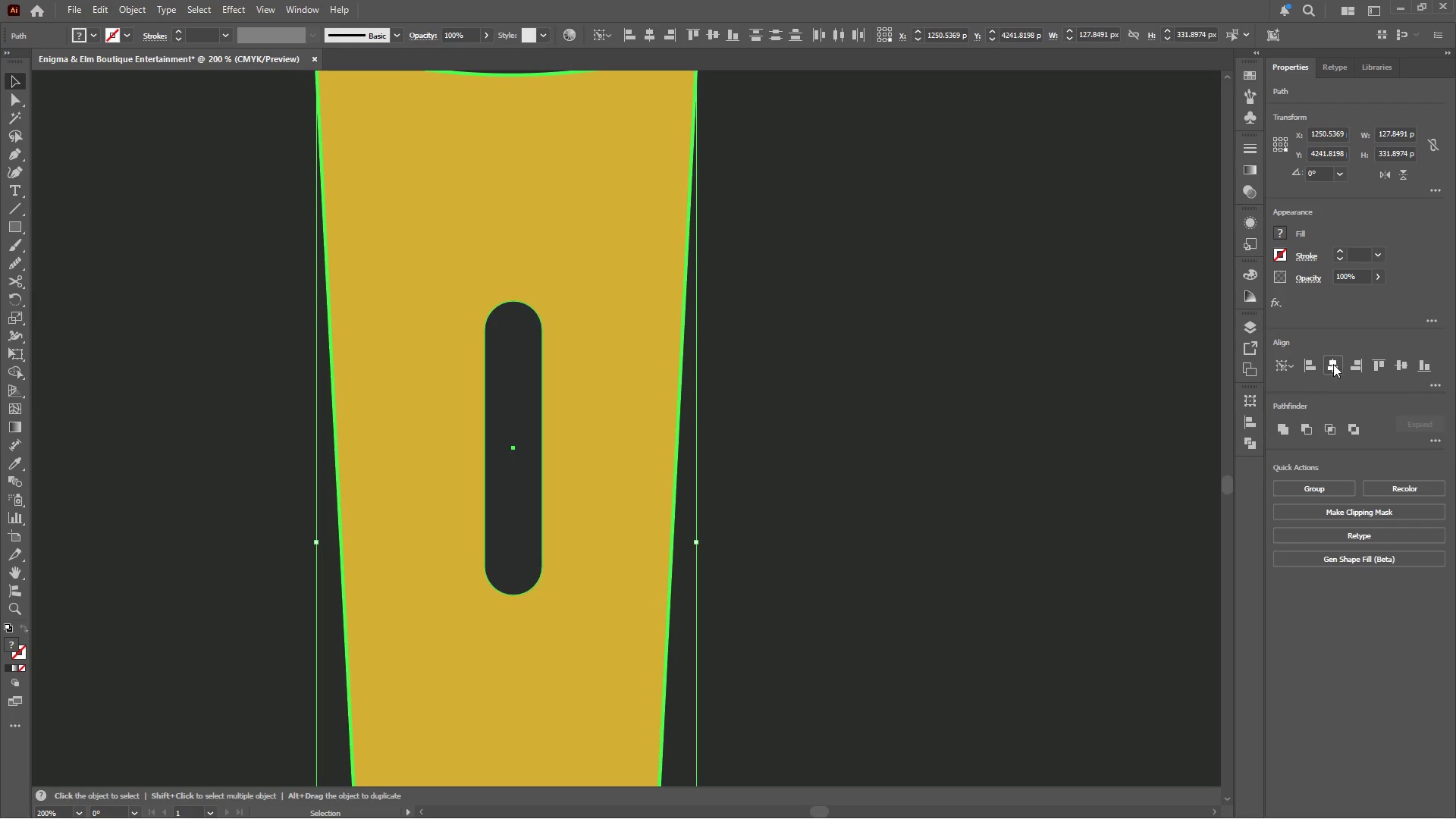 
double_click([879, 347])
 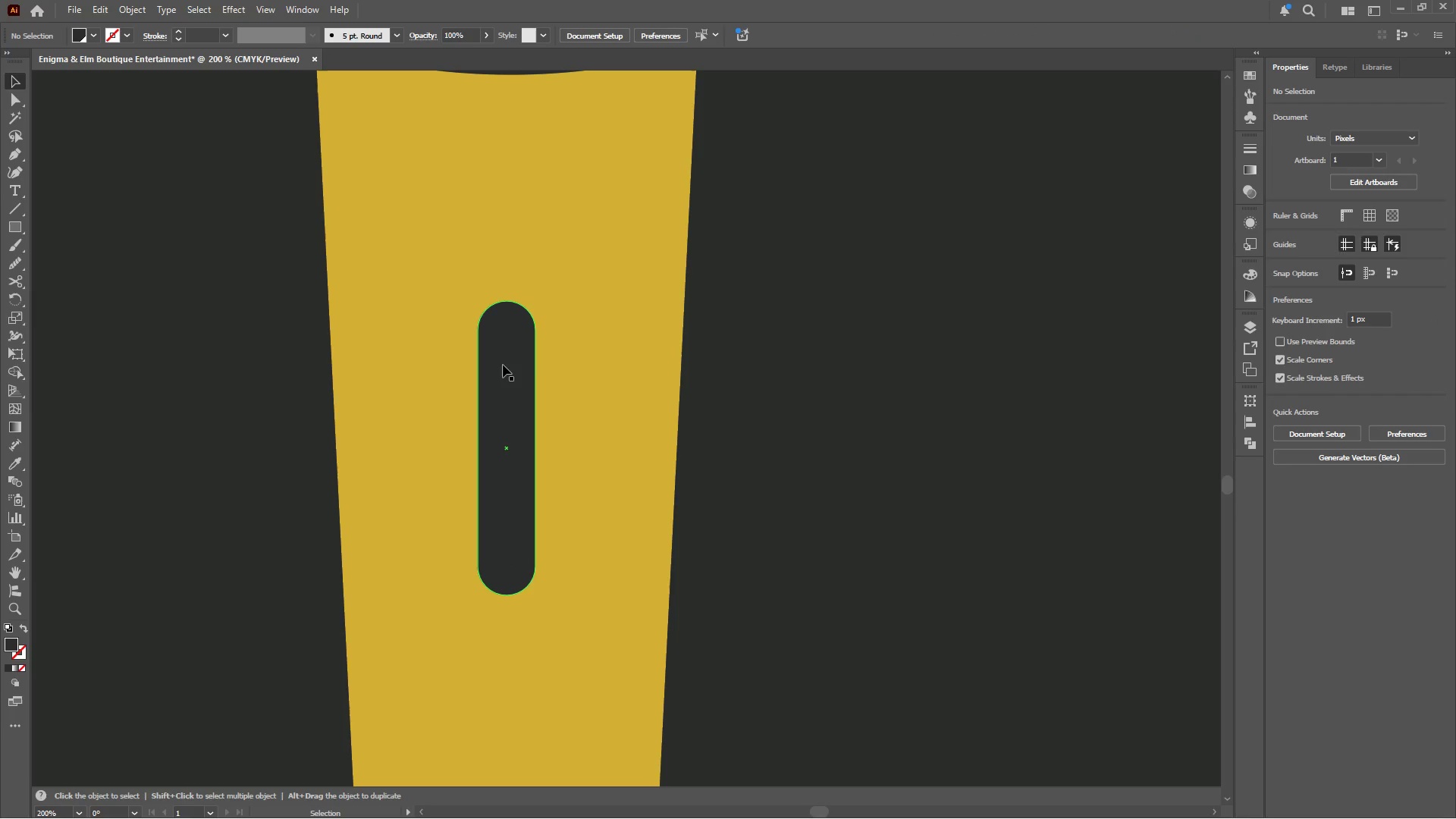 
left_click([500, 369])
 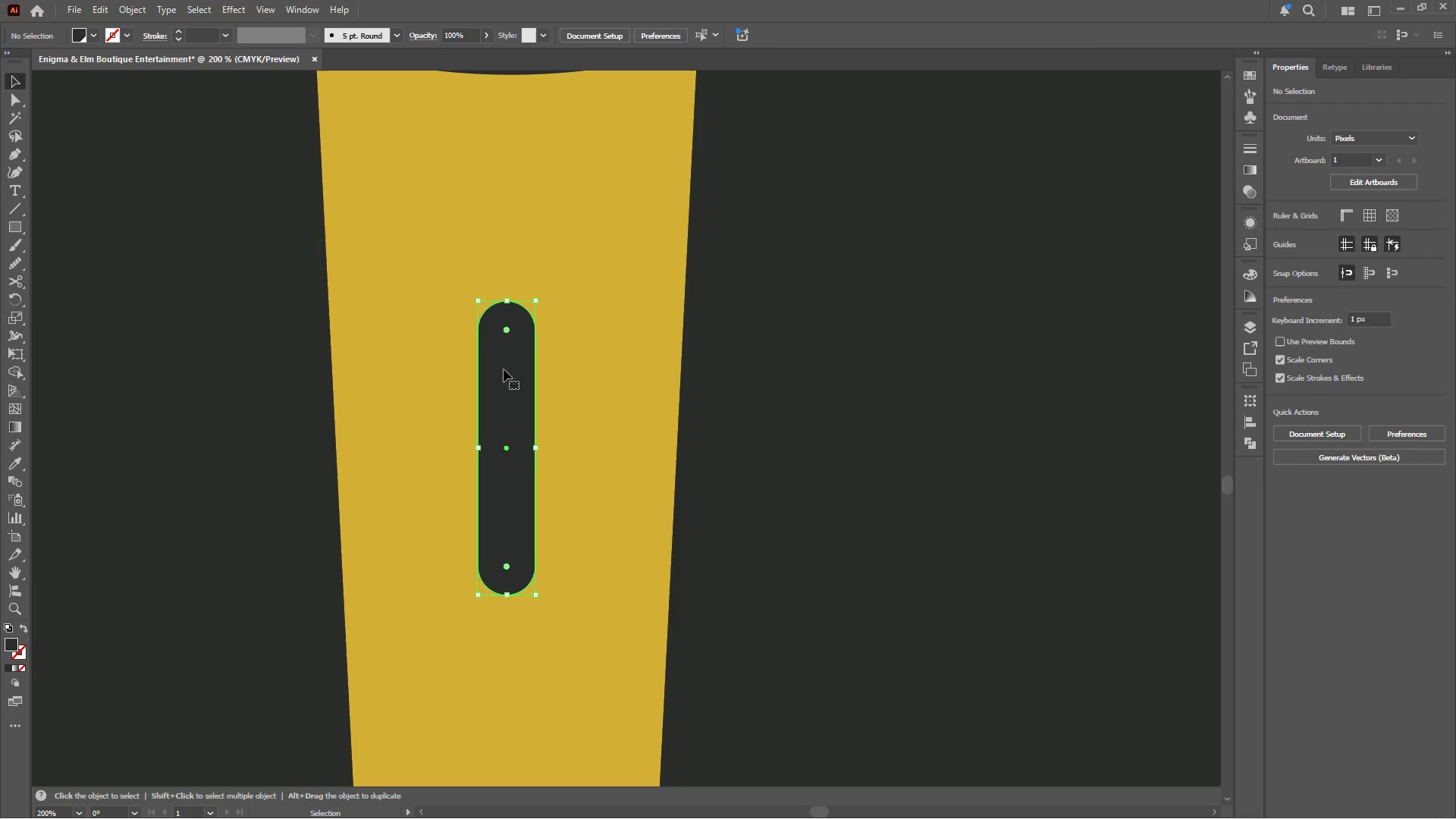 
hold_key(key=ShiftLeft, duration=0.38)
double_click([629, 371])
 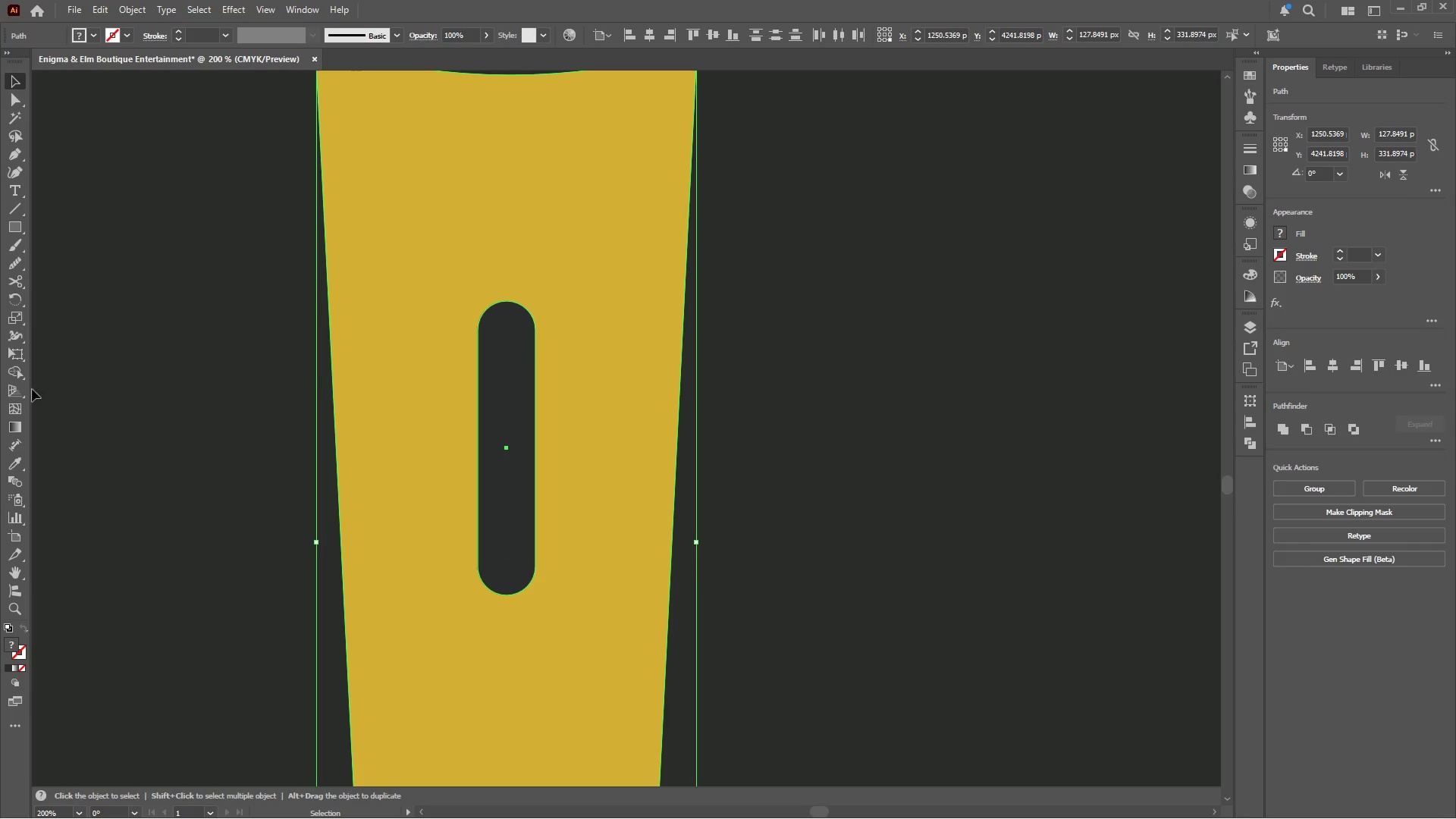 
left_click([14, 372])
 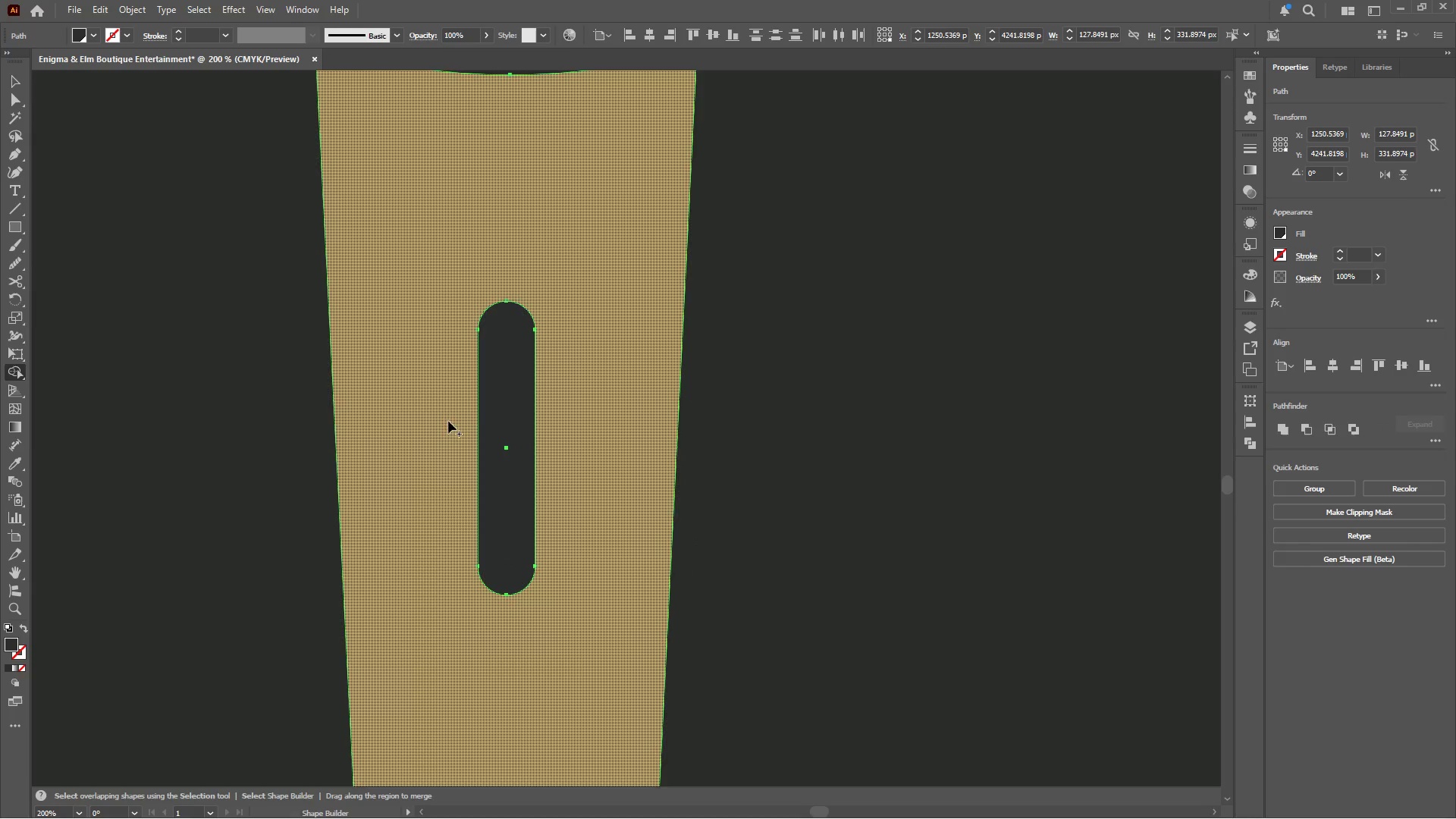 
hold_key(key=AltLeft, duration=0.61)
left_click([500, 391])
 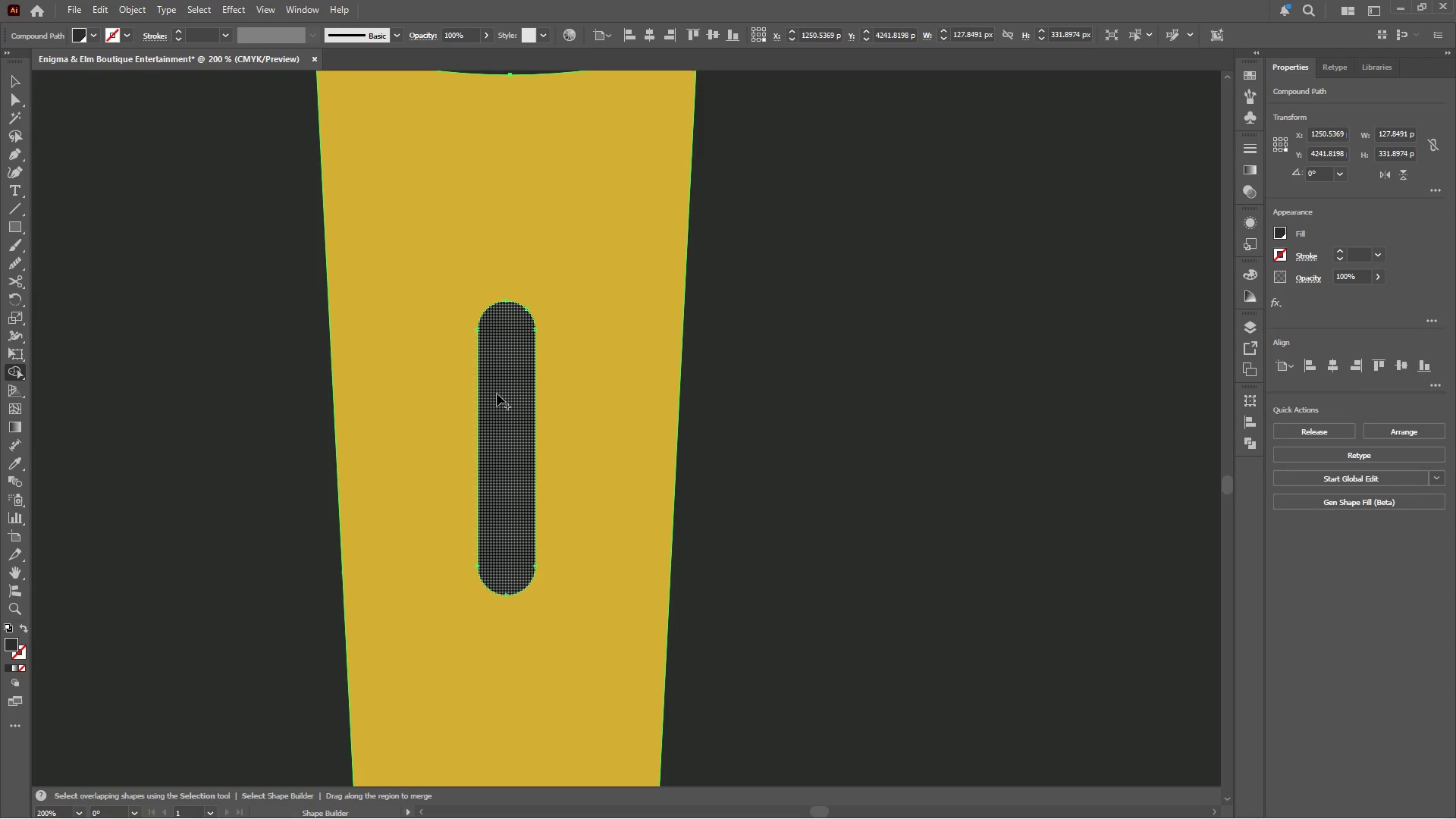 
hold_key(key=AltLeft, duration=0.95)
scroll: coordinate [494, 393], scroll_direction: down, amount: 4.0
 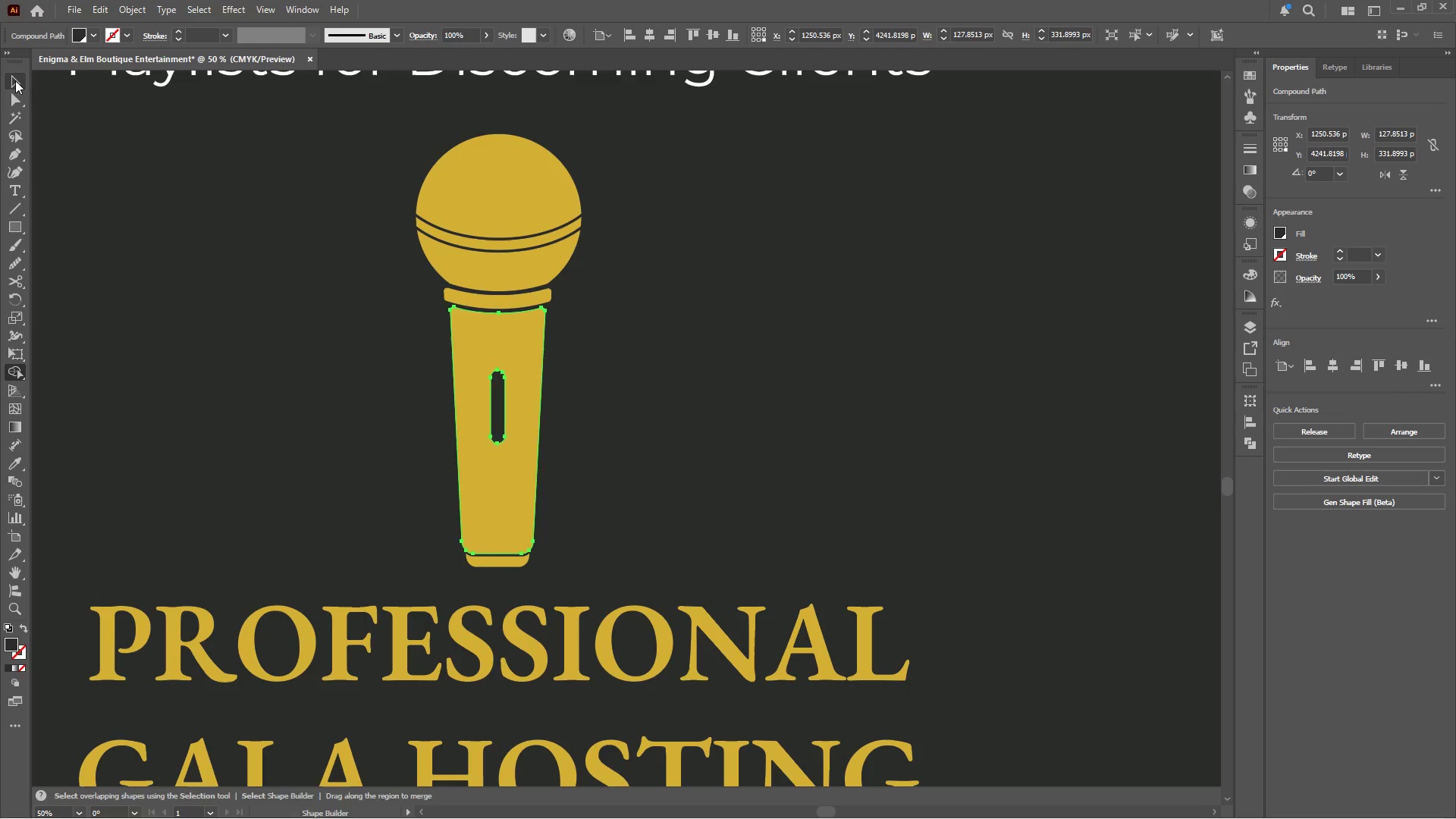 
double_click([239, 322])
 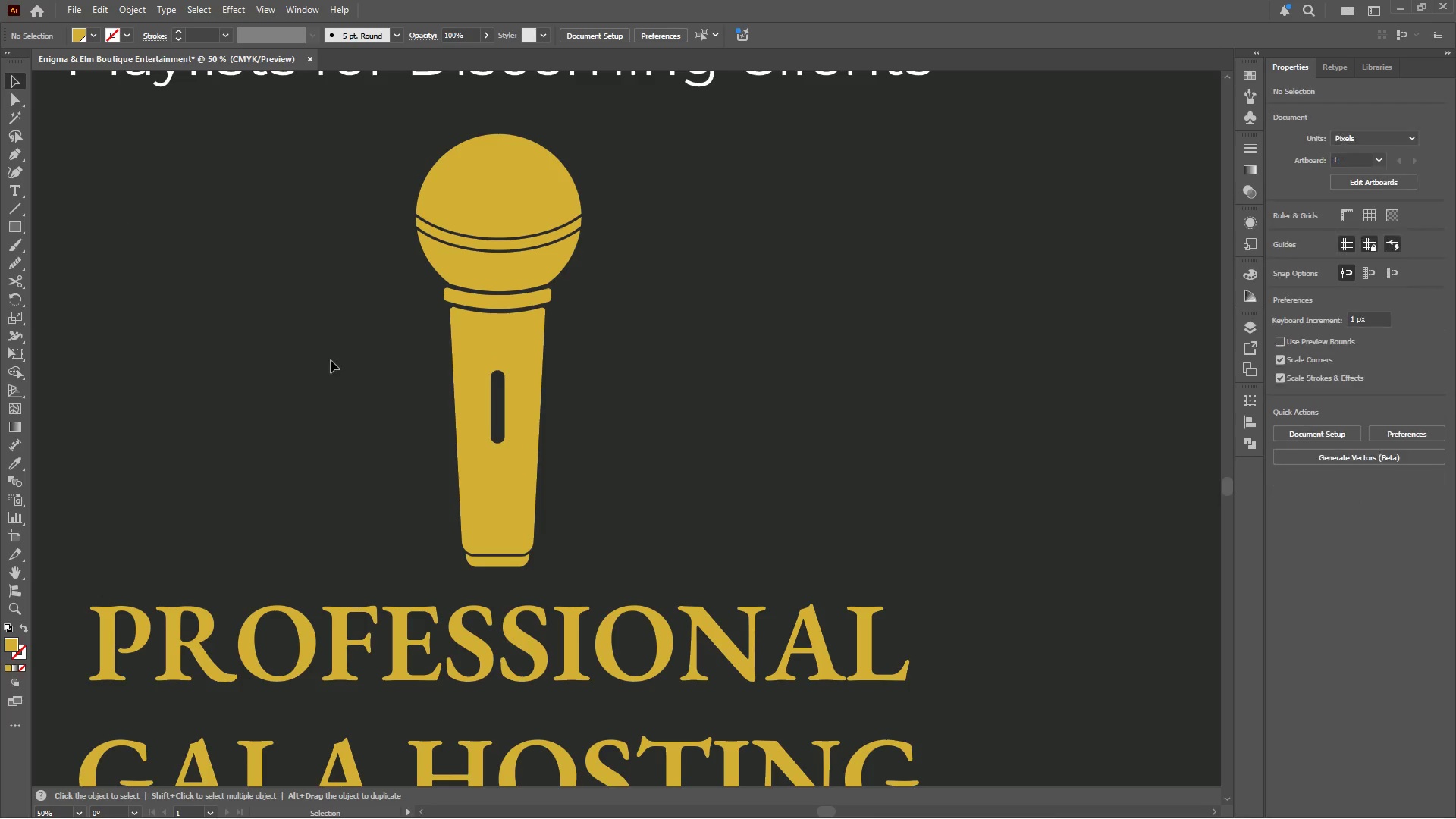 
hold_key(key=AltLeft, duration=0.64)
scroll: coordinate [315, 349], scroll_direction: down, amount: 1.0
 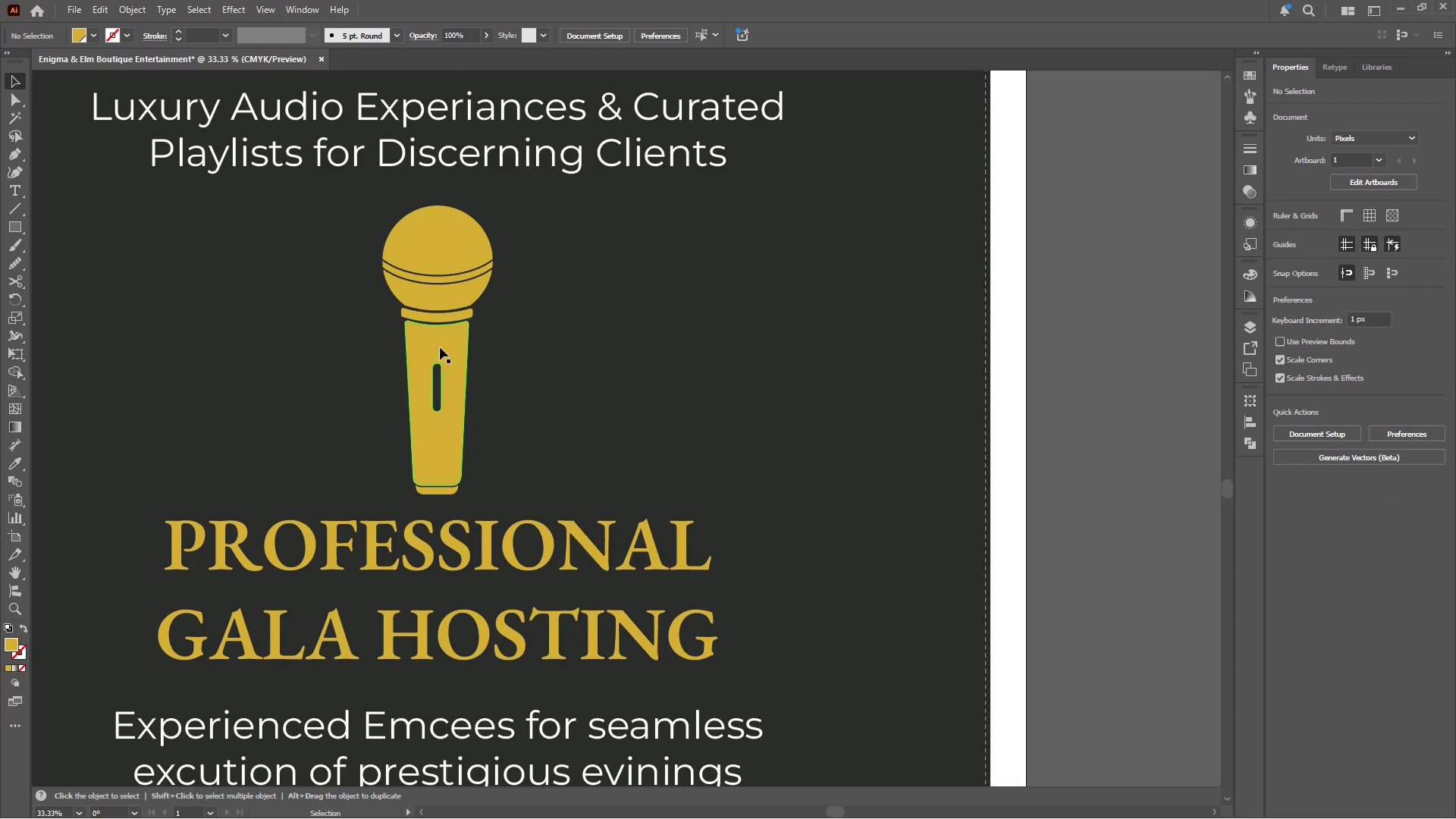 
scroll: coordinate [452, 345], scroll_direction: up, amount: 1.0
 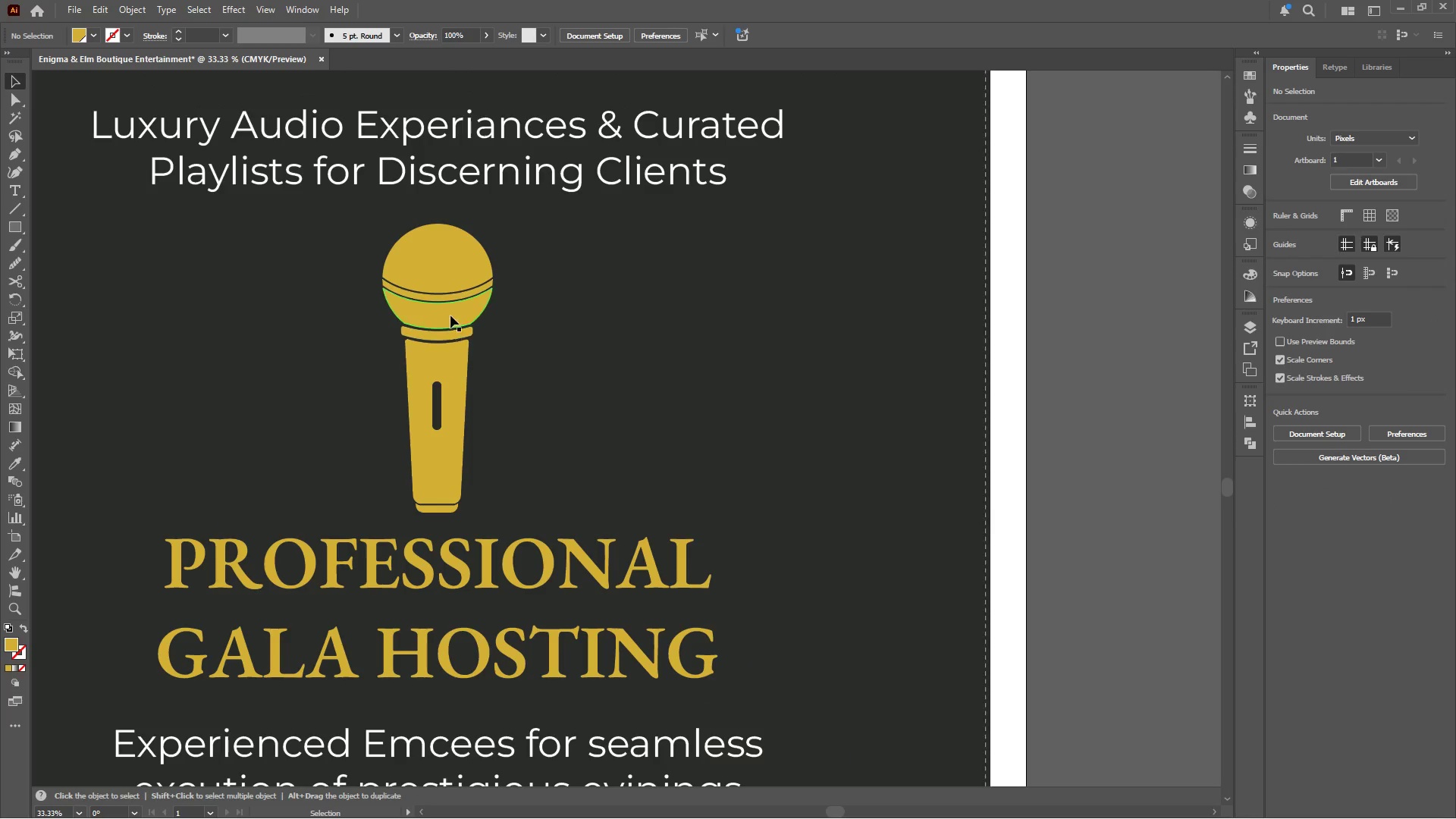 
left_click([450, 311])
 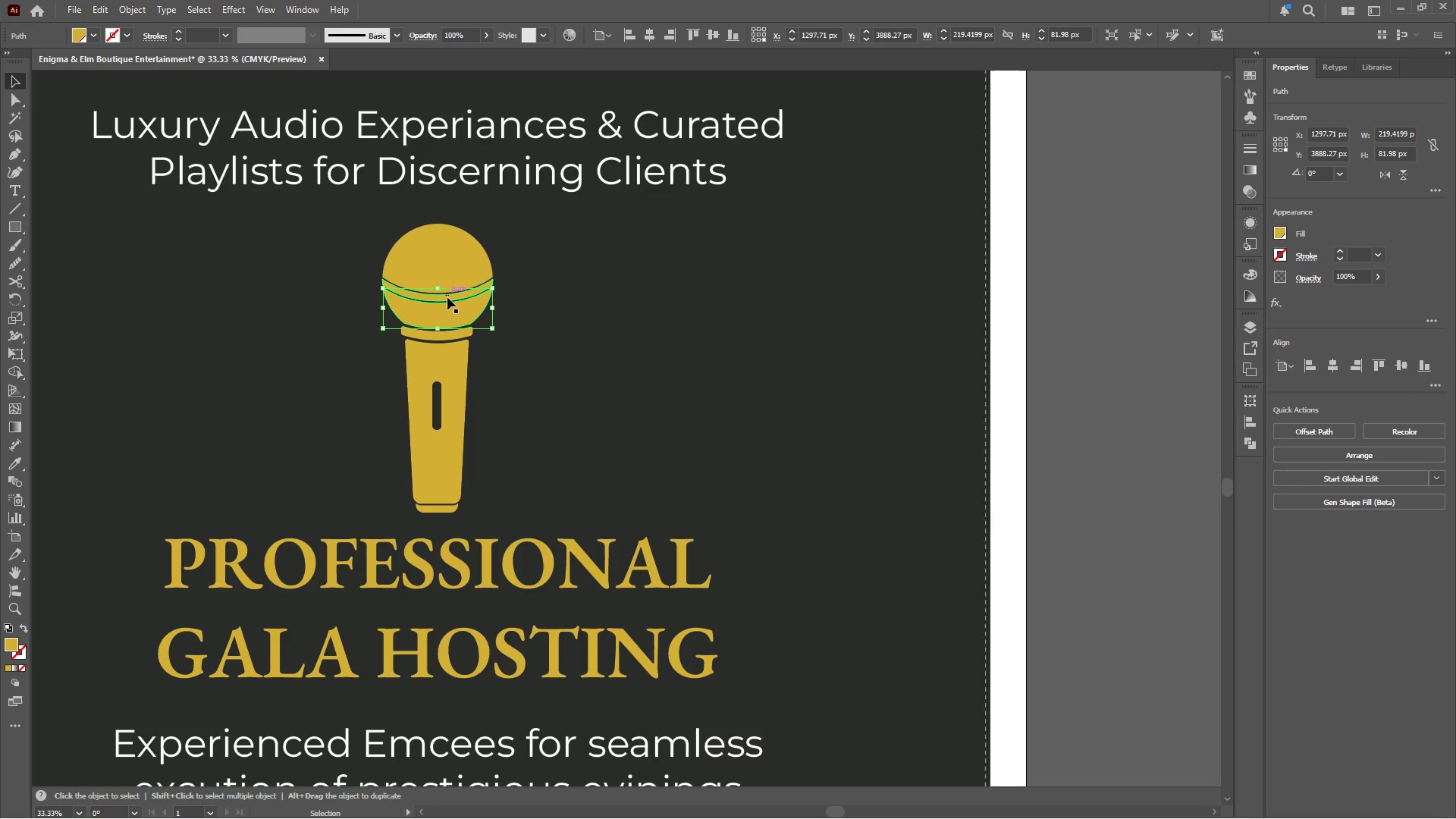 
hold_key(key=ShiftLeft, duration=4.11)
double_click([450, 275])
 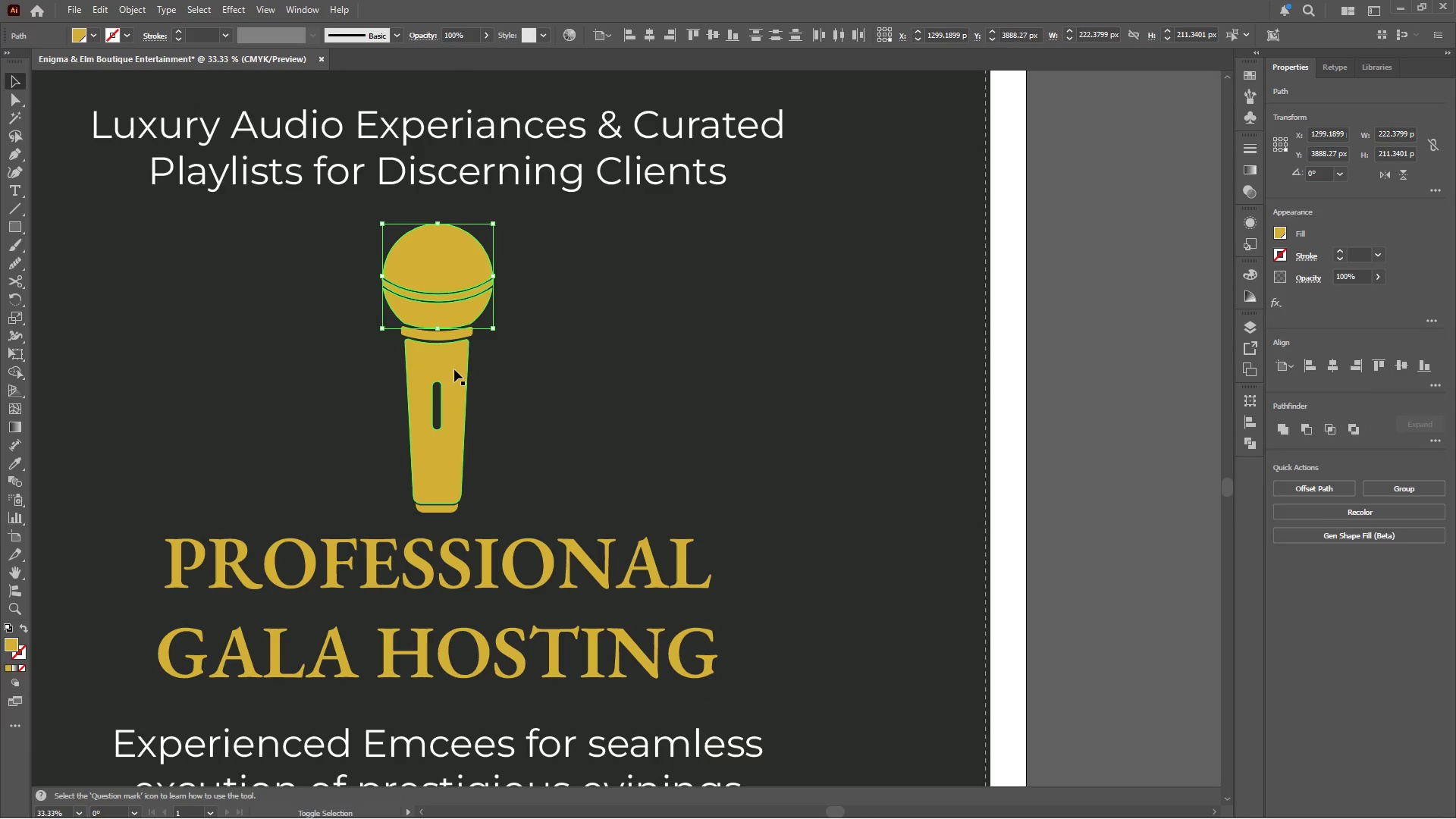 
left_click([454, 369])
 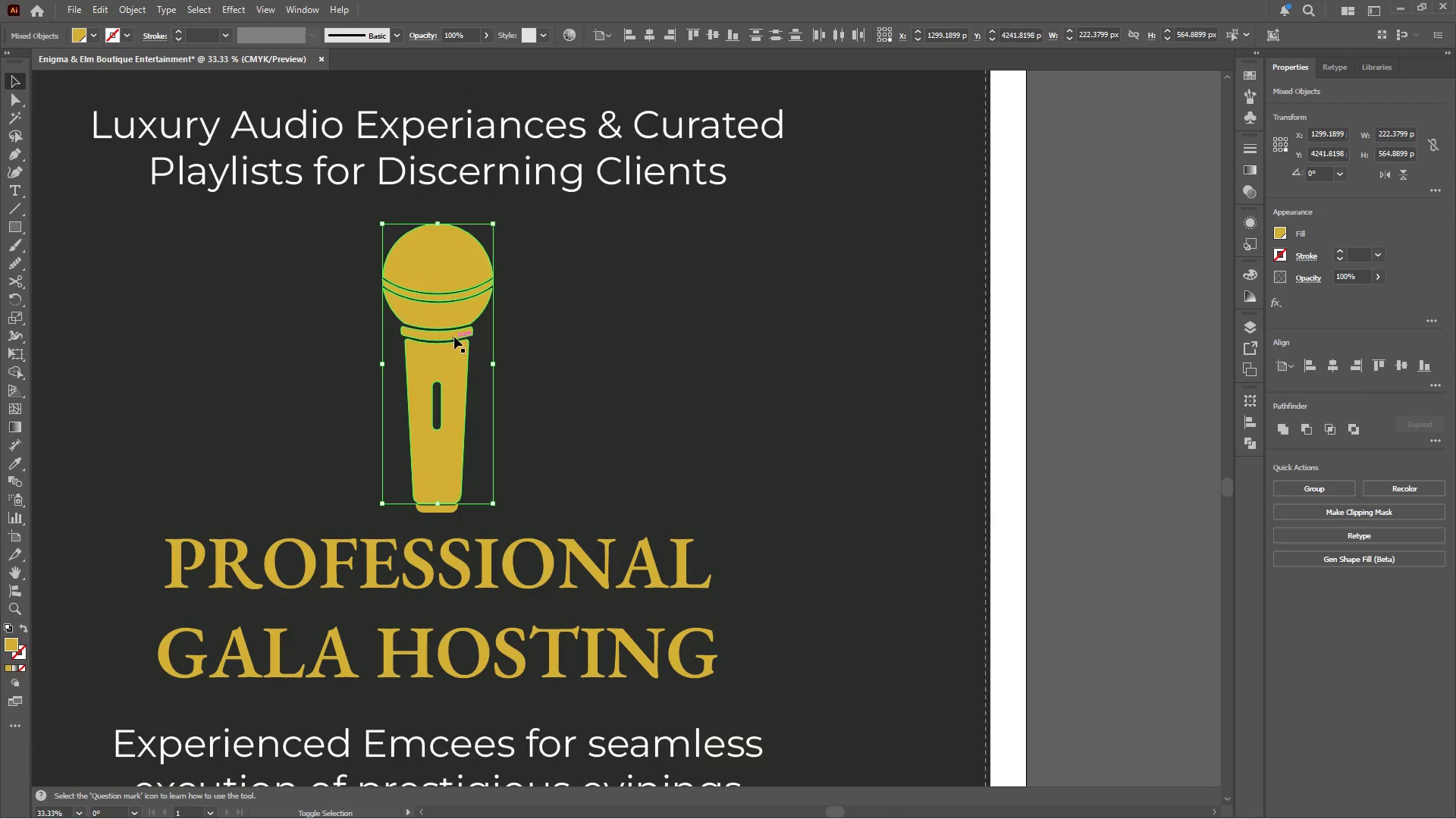 
left_click([455, 336])
 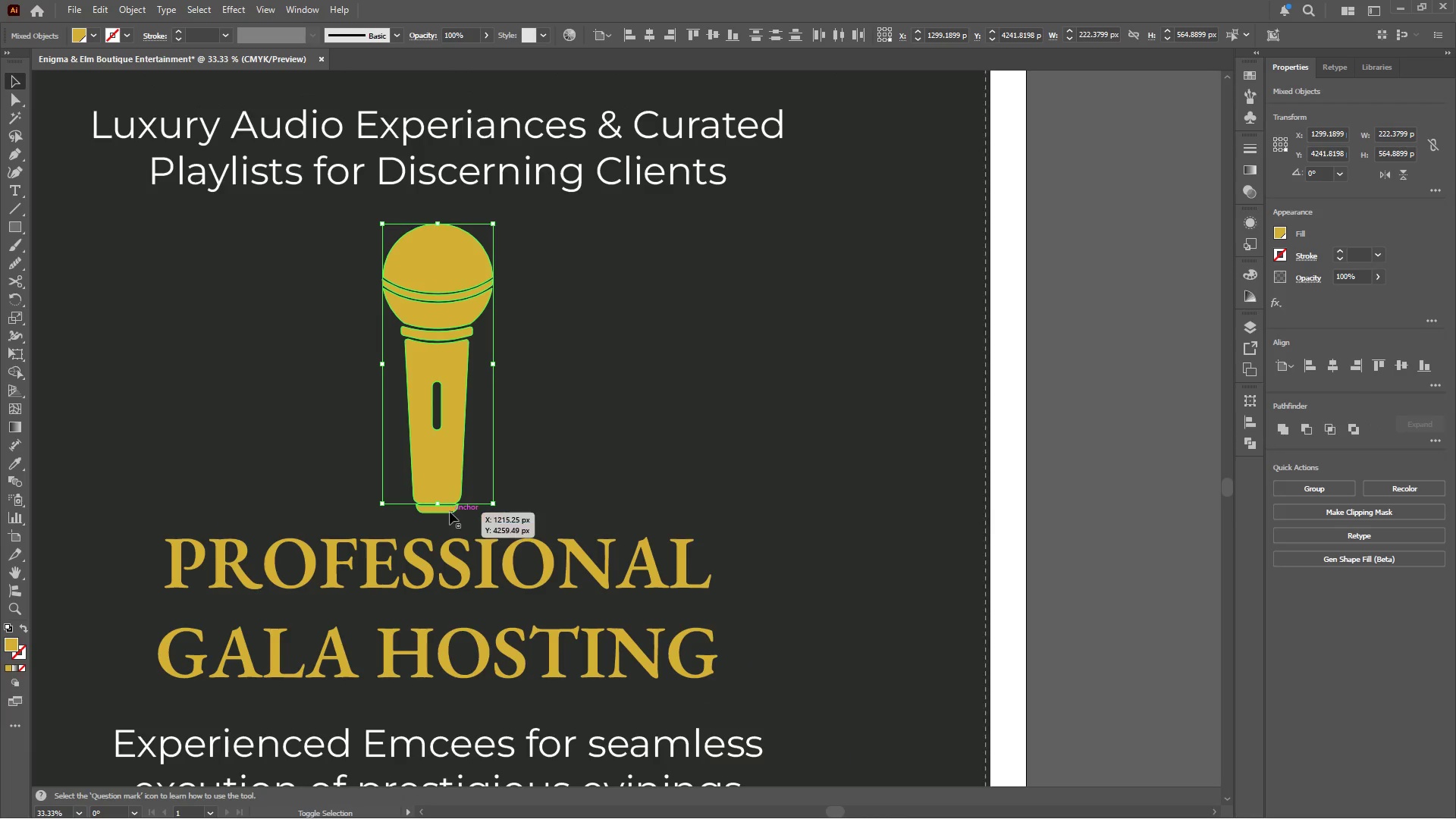 
left_click([450, 511])
 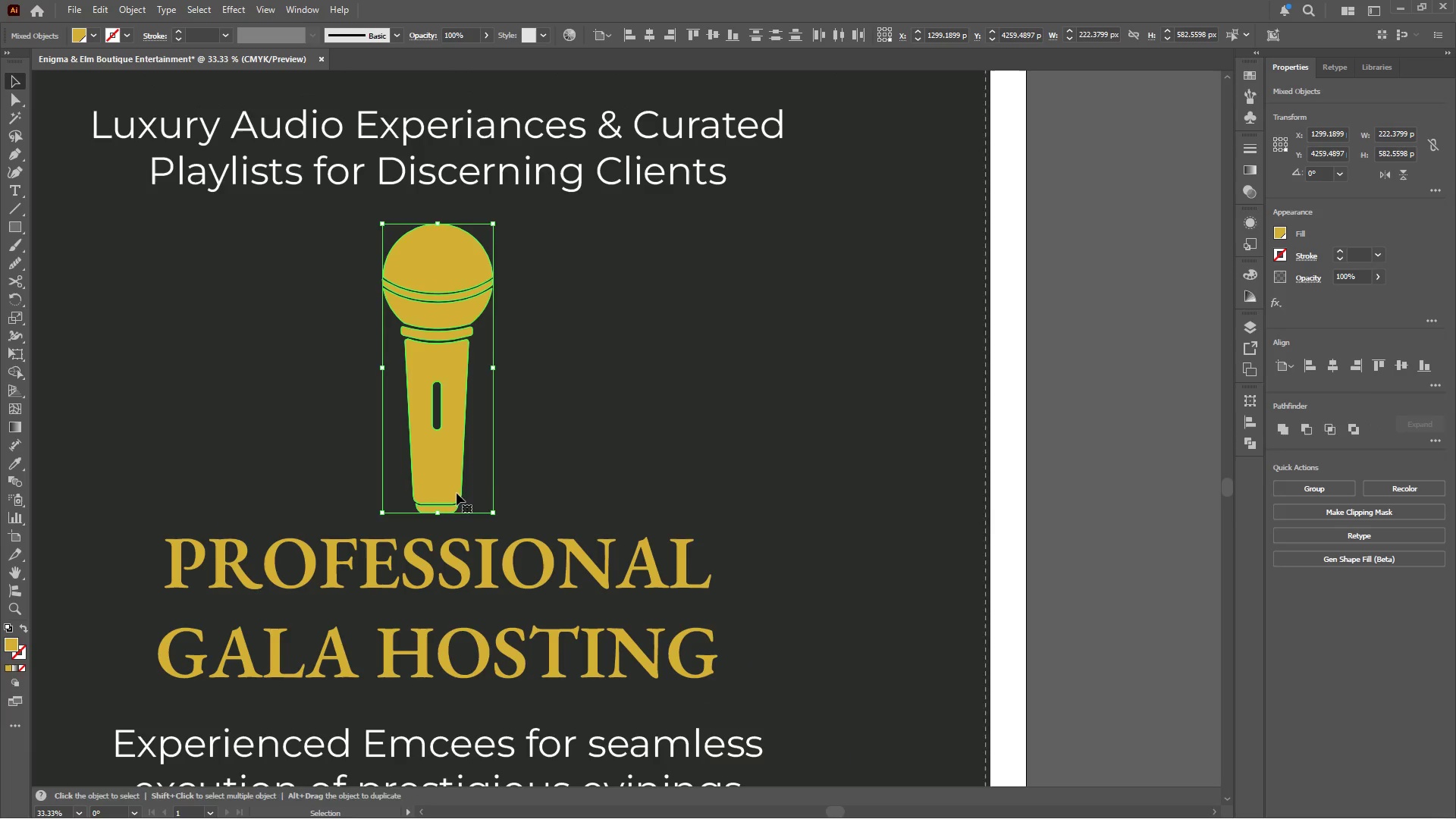 
key(Control+G)
 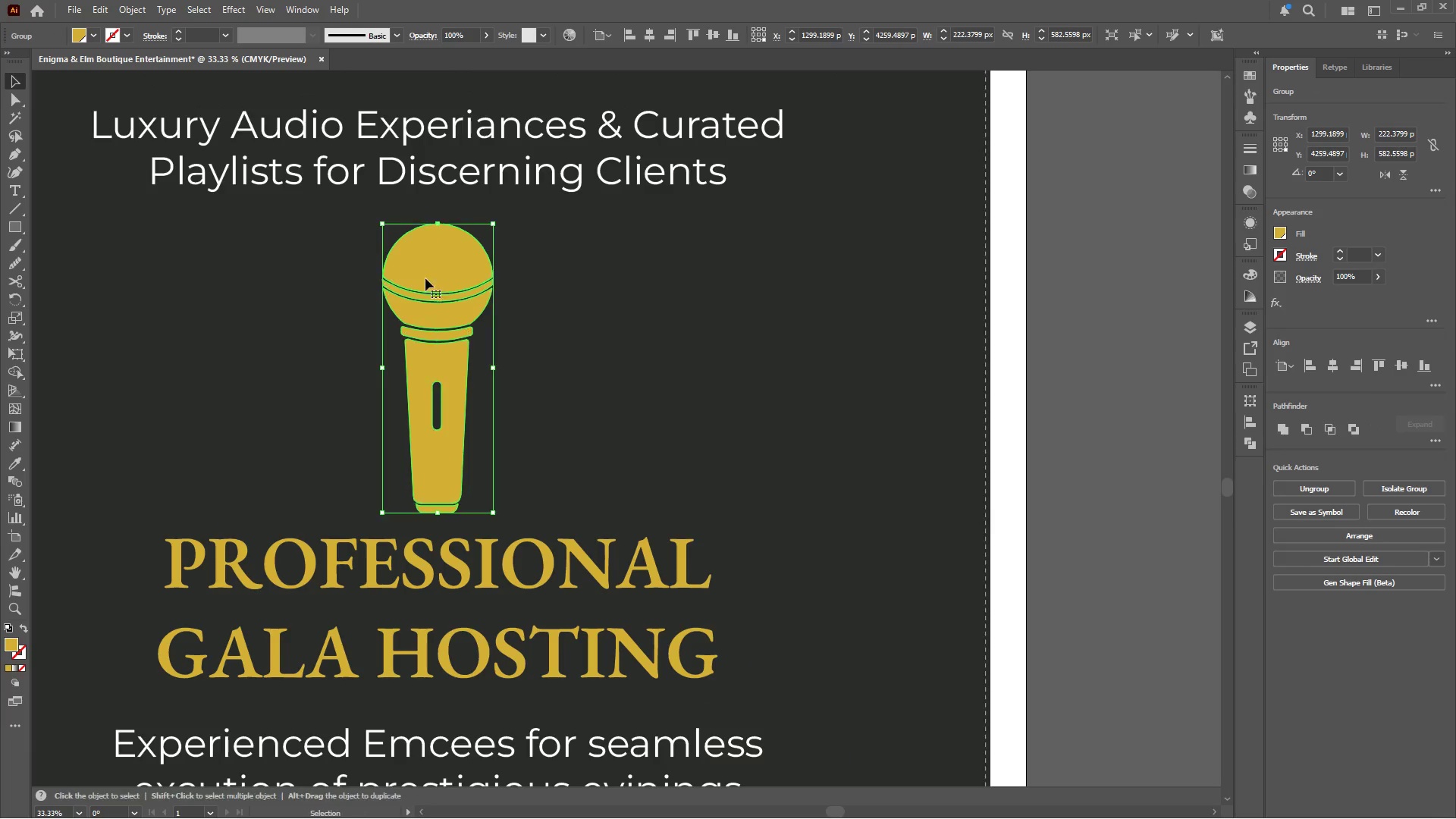 
hold_key(key=ShiftLeft, duration=1.81)
left_click_drag(start_coordinate=[437, 227], to_coordinate=[438, 277])
 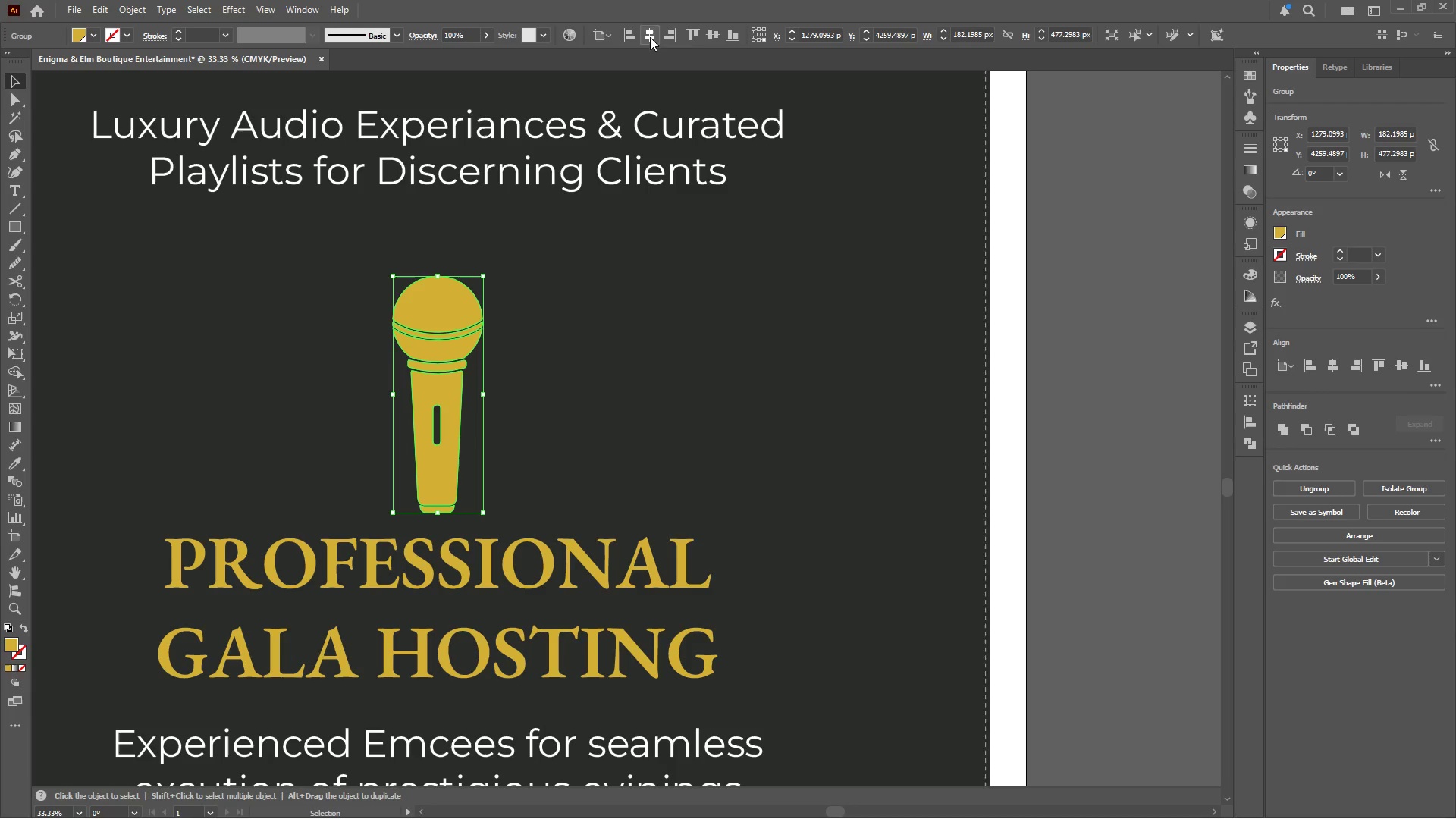 
left_click([553, 296])
 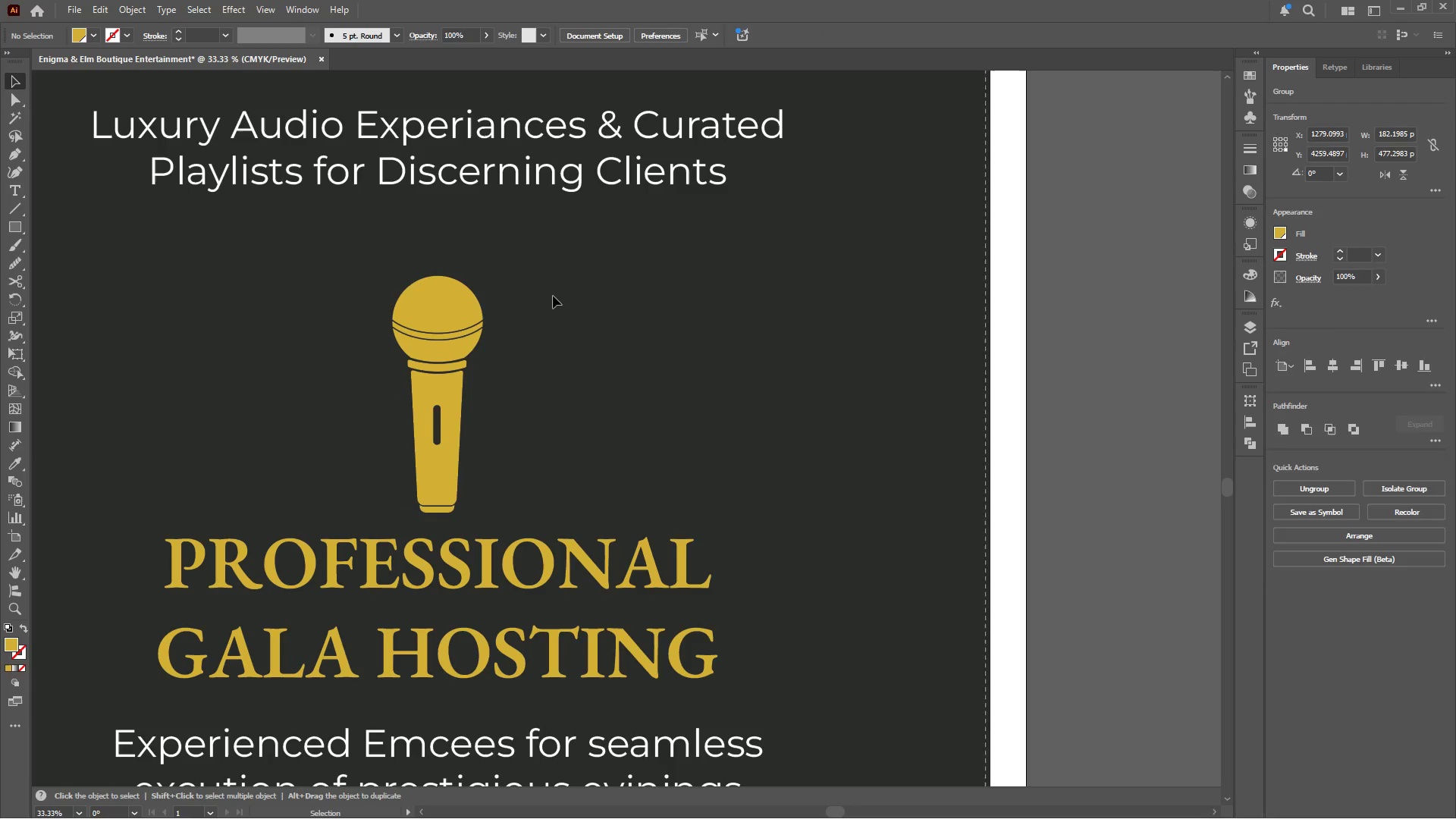 
hold_key(key=AltLeft, duration=0.56)
scroll: coordinate [553, 296], scroll_direction: down, amount: 2.0
 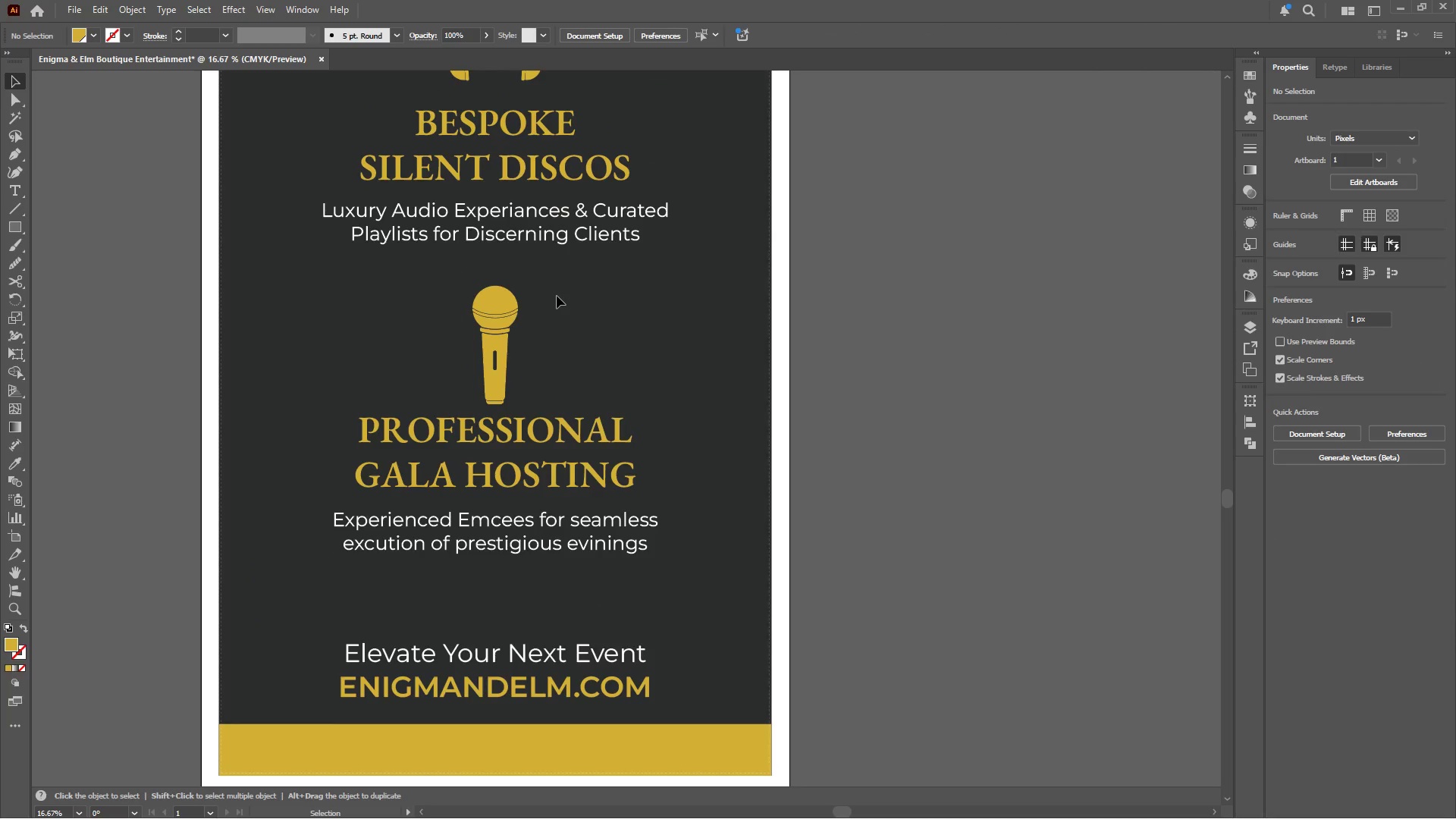 
wait(10.08)
 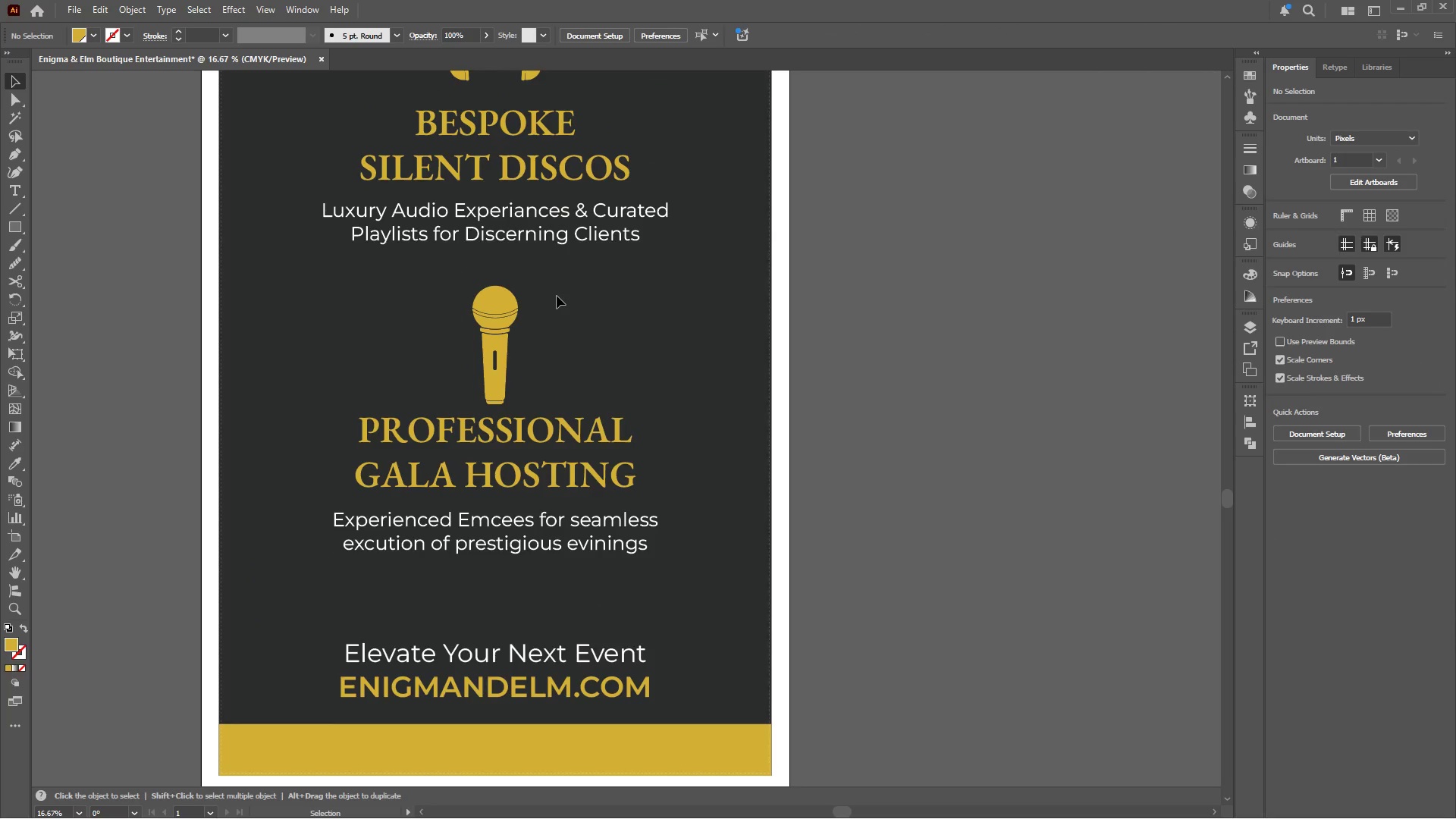 
hold_key(key=AltLeft, duration=0.56)
scroll: coordinate [554, 318], scroll_direction: up, amount: 2.0
 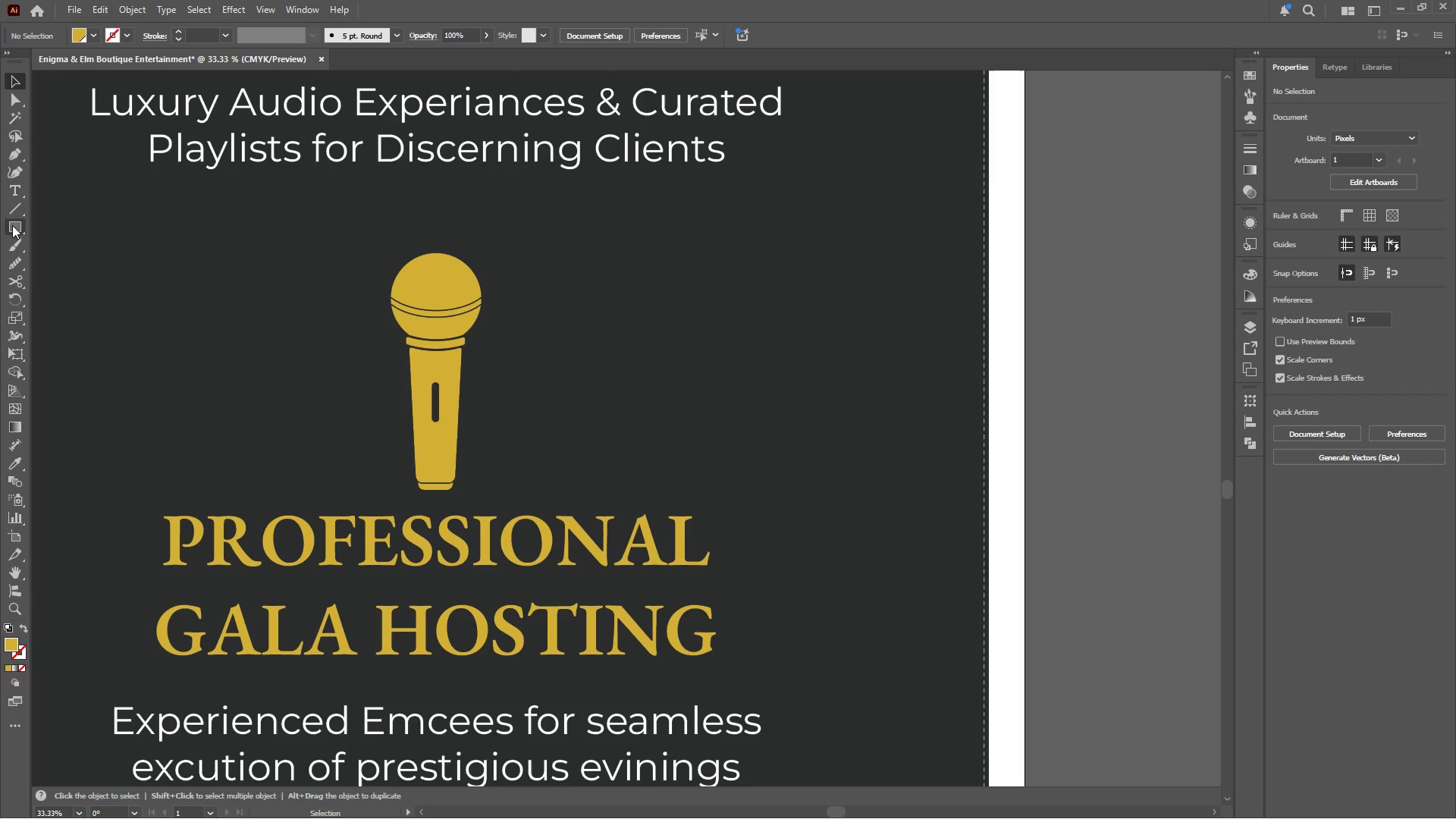 
left_click([12, 225])
 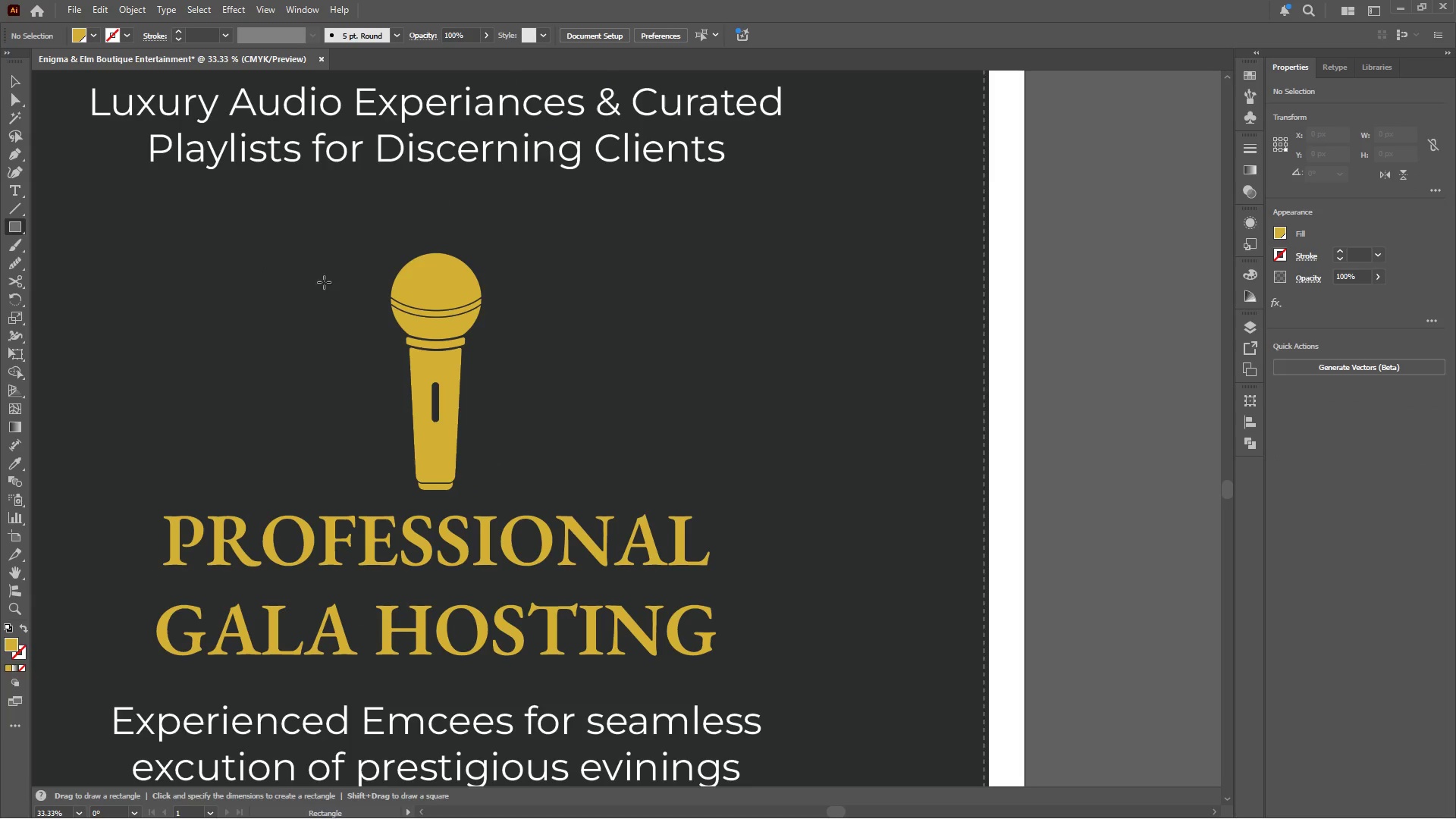 
hold_key(key=AltLeft, duration=0.62)
scroll: coordinate [642, 333], scroll_direction: up, amount: 2.0
 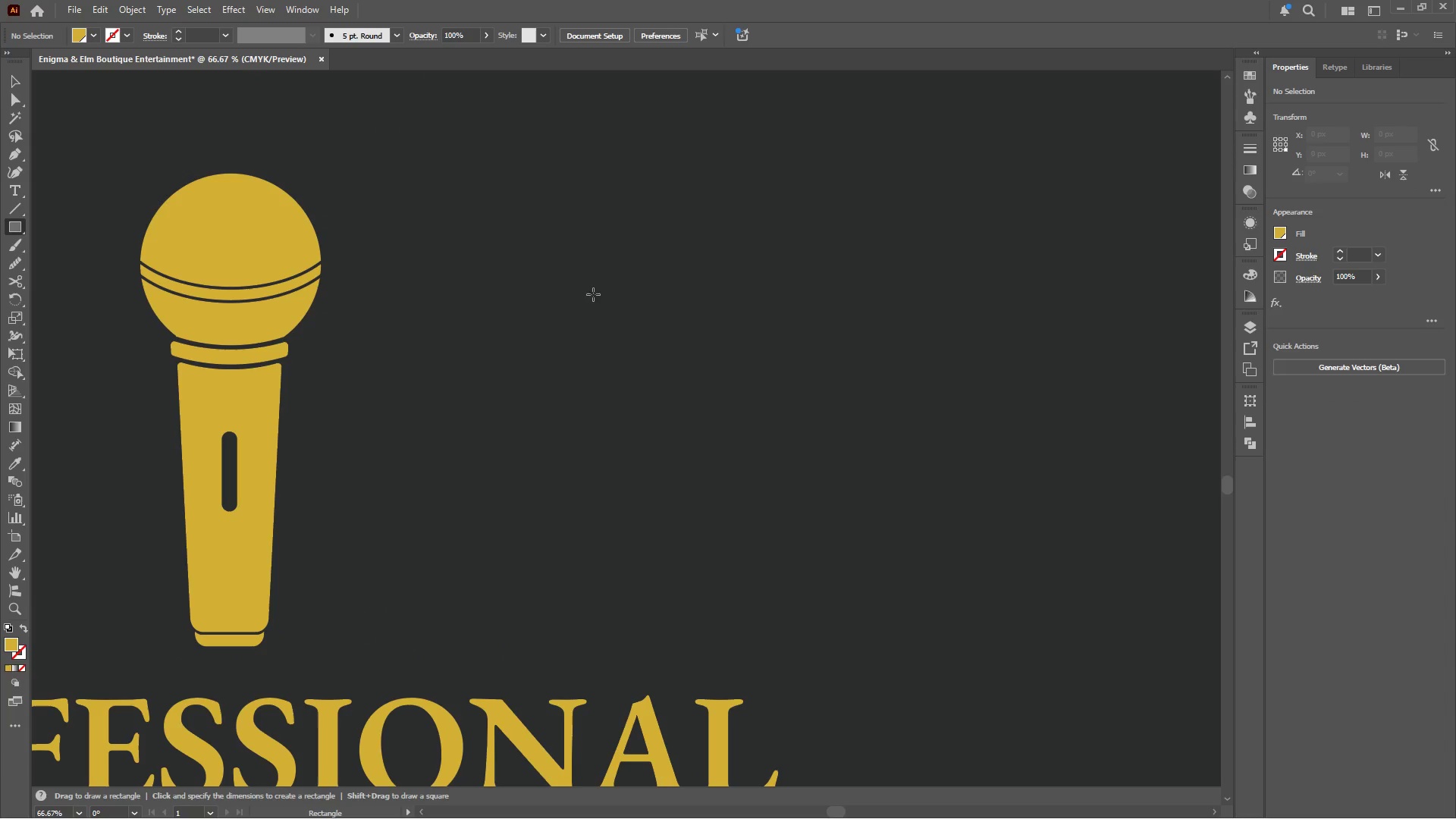 
hold_key(key=ShiftLeft, duration=1.05)
left_click_drag(start_coordinate=[574, 267], to_coordinate=[658, 367])
 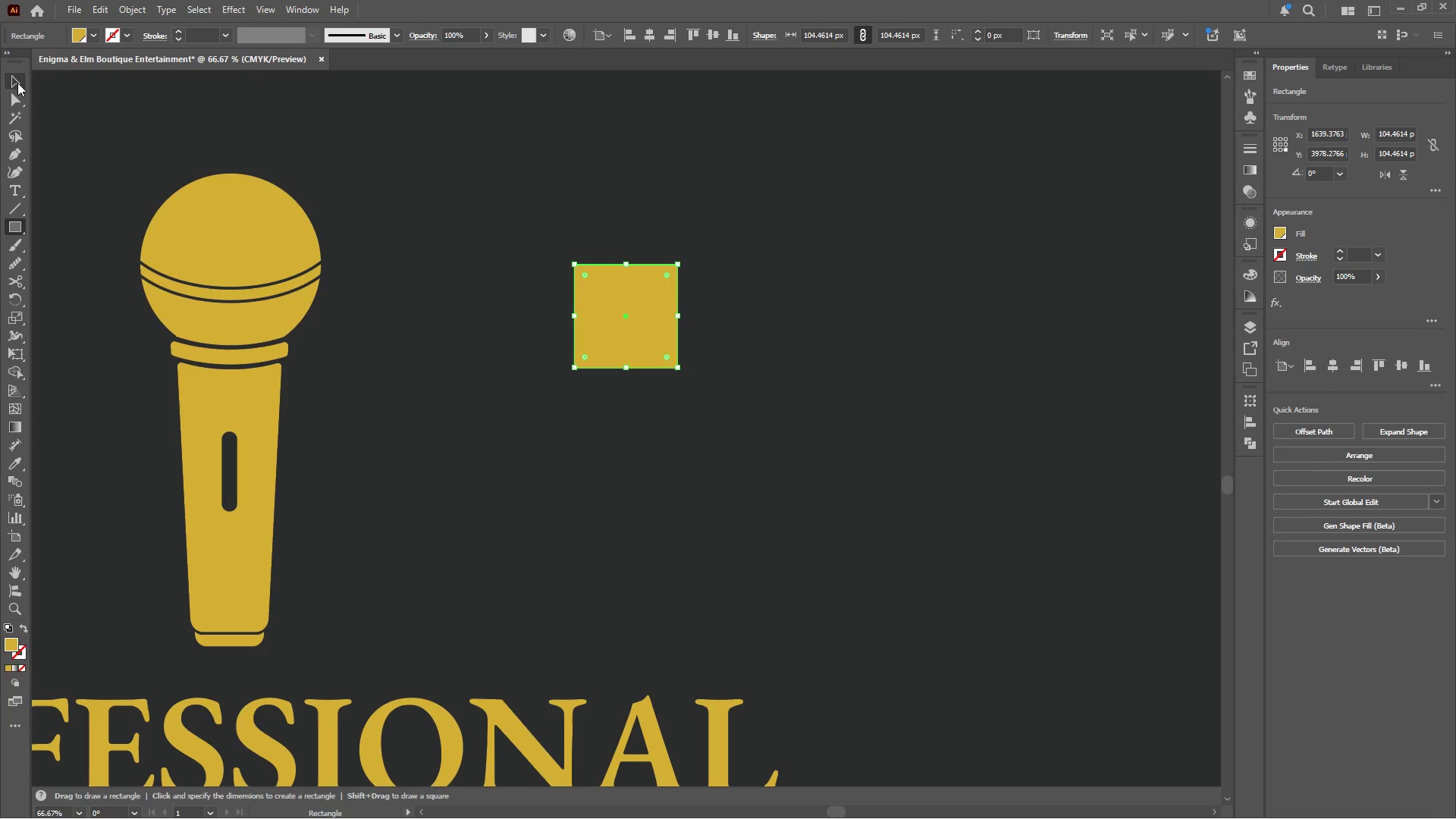 
left_click([12, 102])
 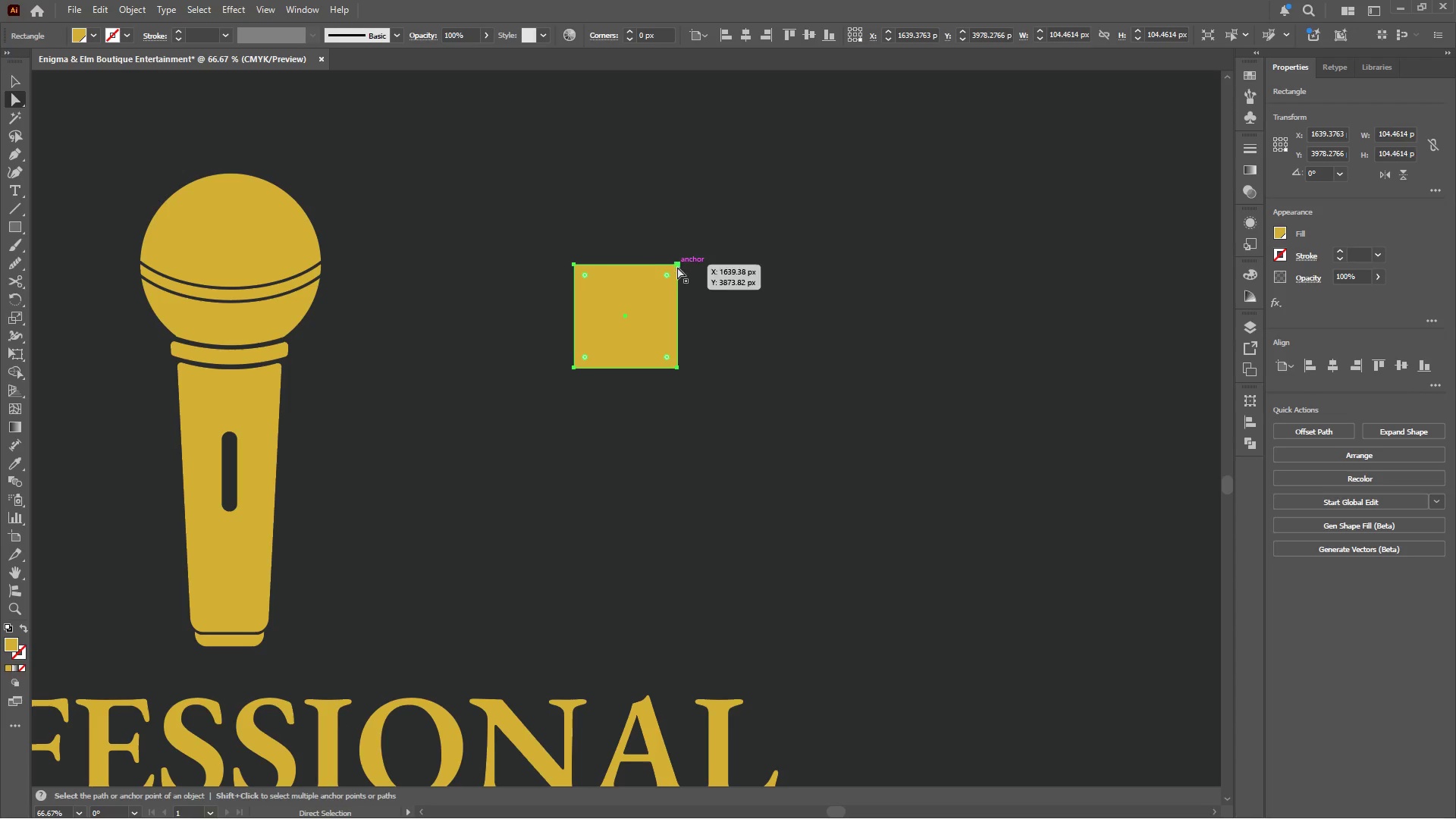 
left_click([677, 265])
 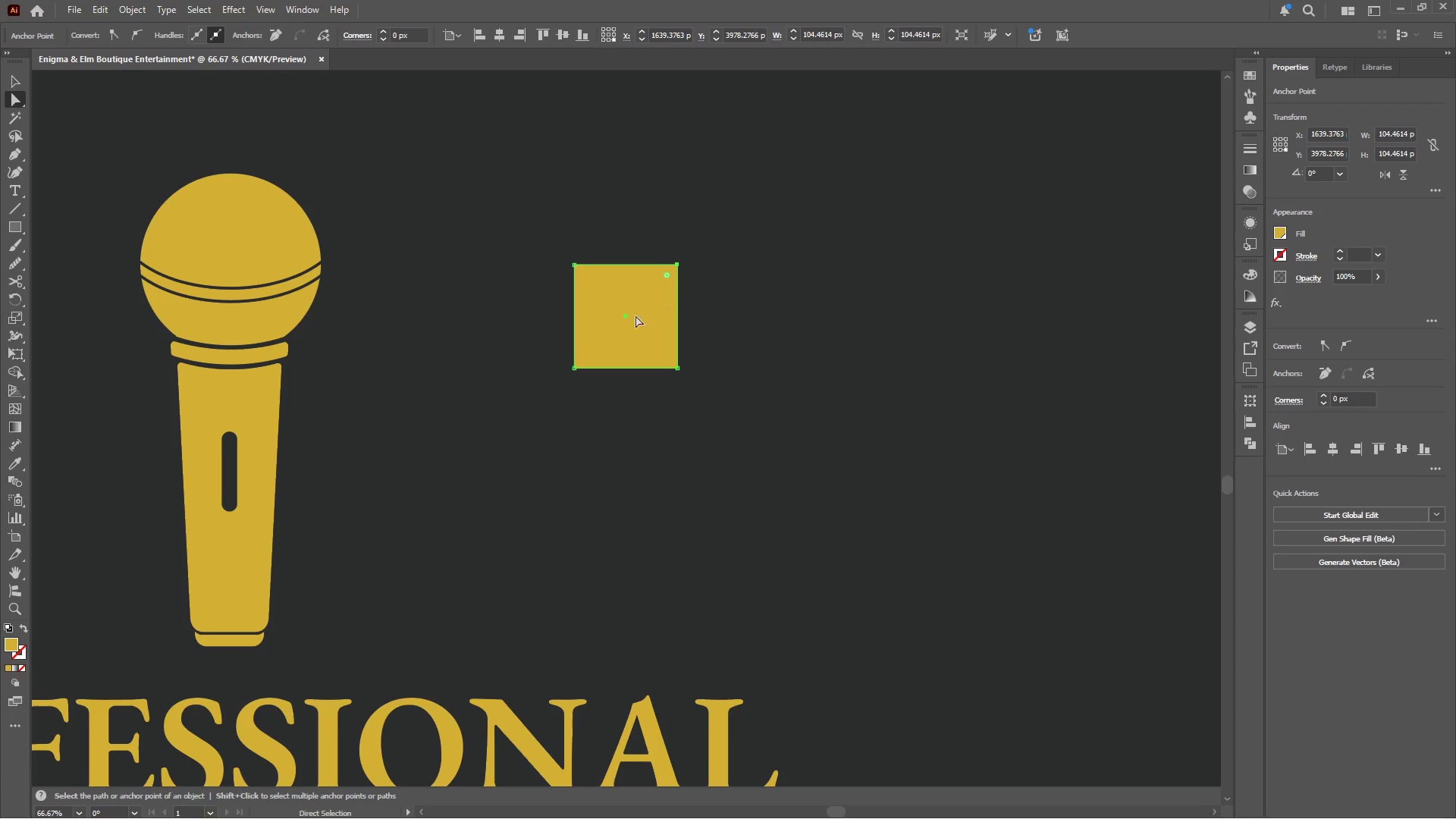 
hold_key(key=ShiftLeft, duration=1.11)
left_click([574, 371])
 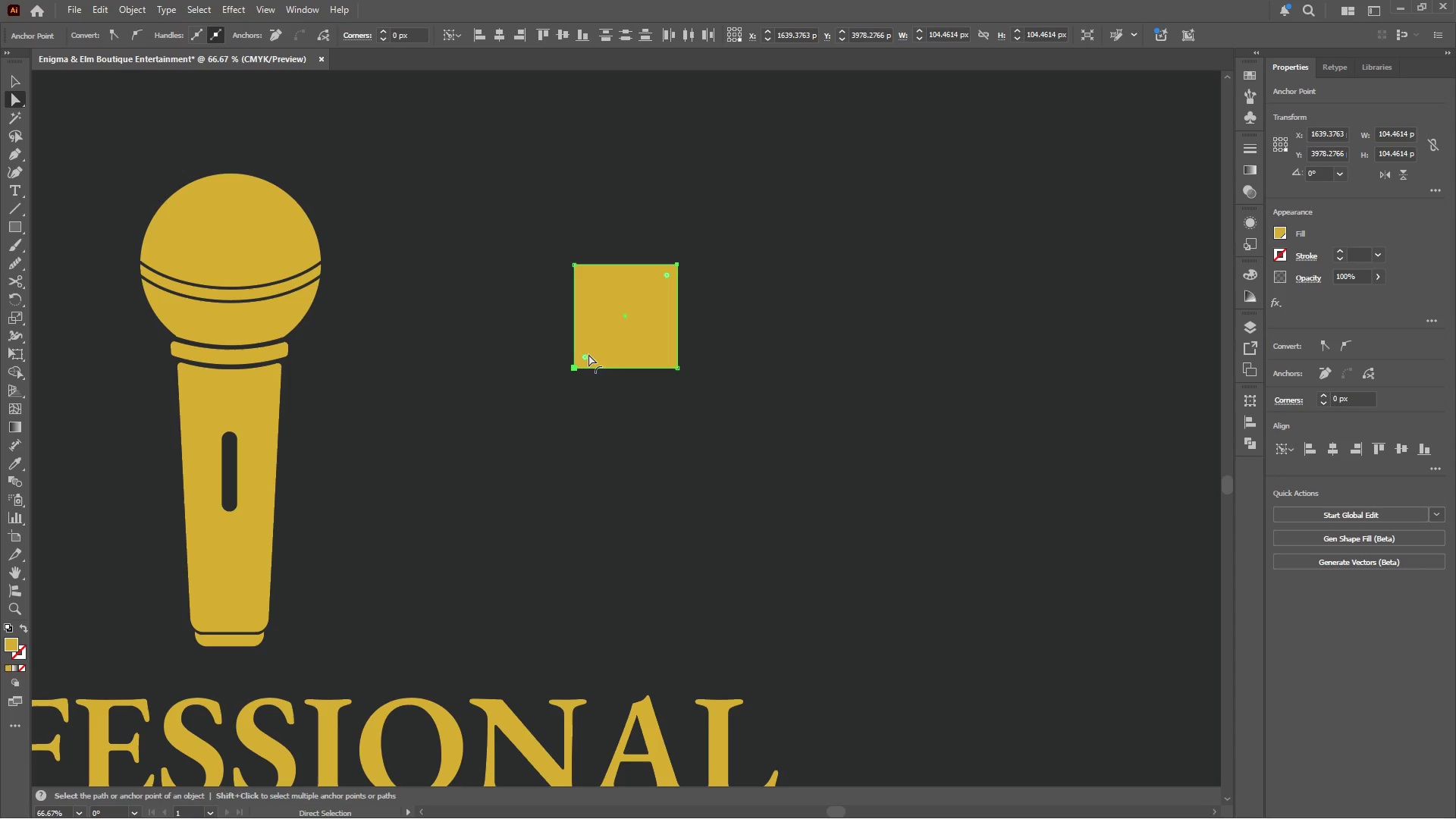 
left_click_drag(start_coordinate=[586, 356], to_coordinate=[698, 262])
 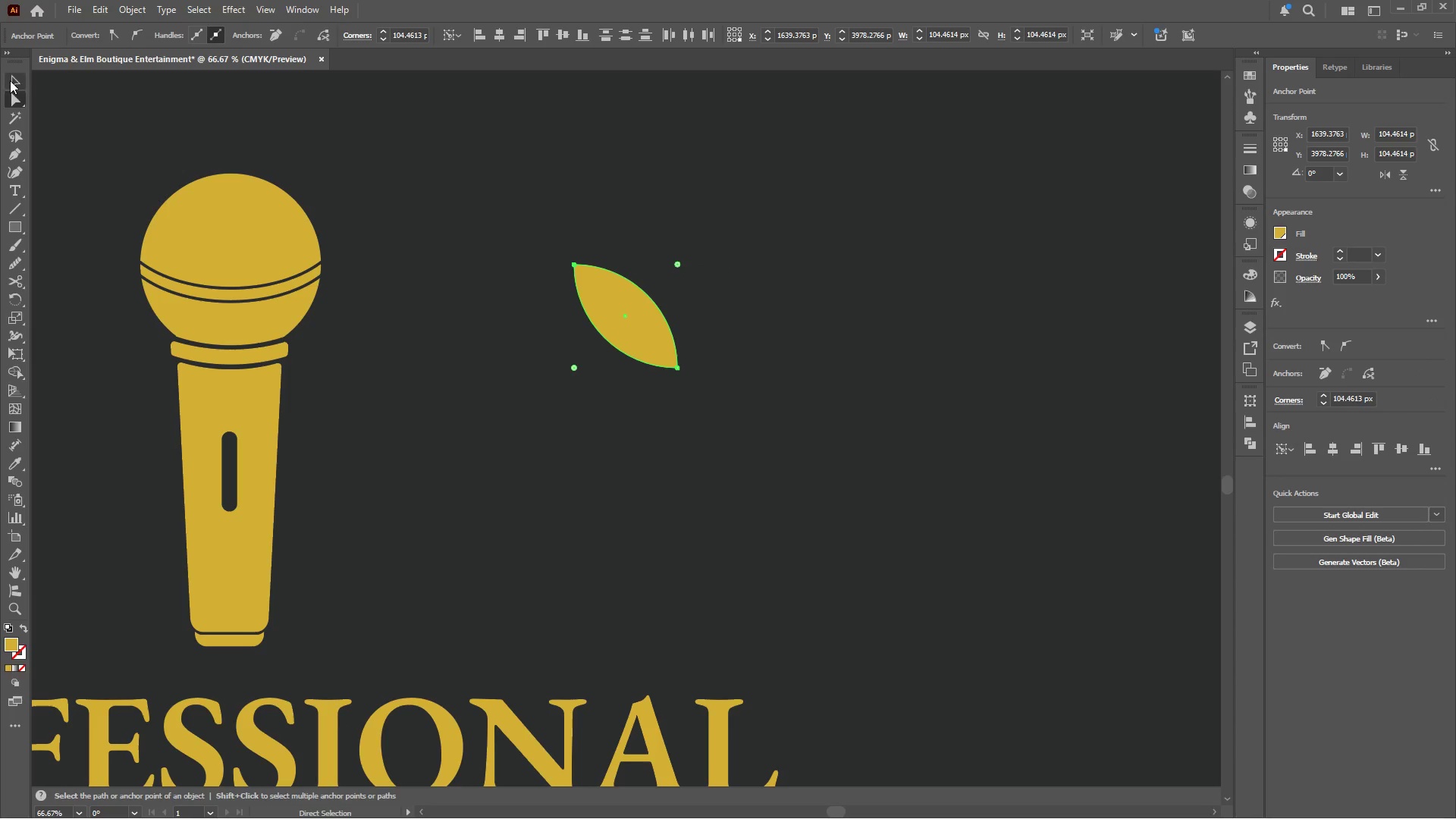 
left_click([15, 78])
 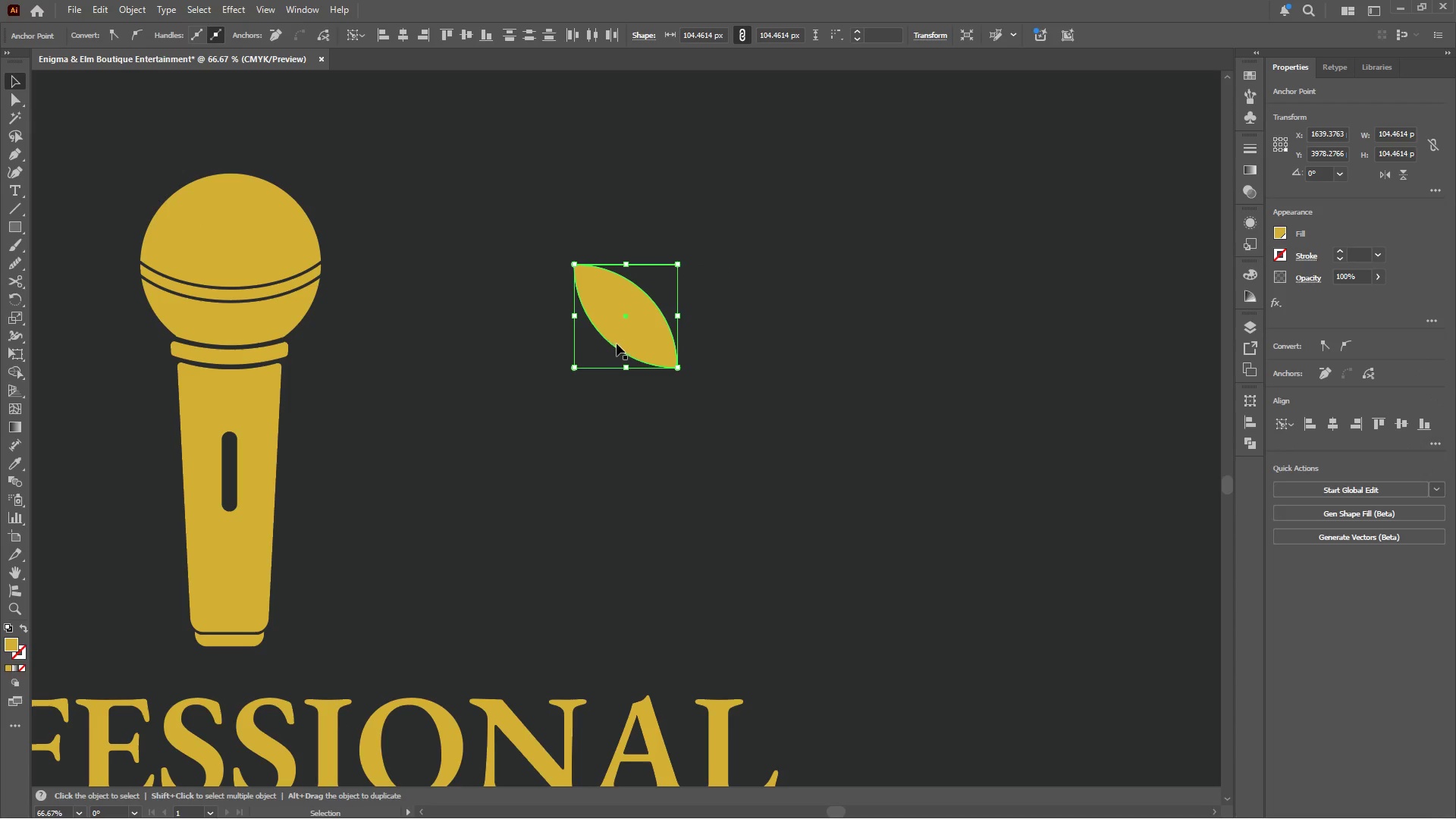 
left_click_drag(start_coordinate=[630, 337], to_coordinate=[441, 440])
 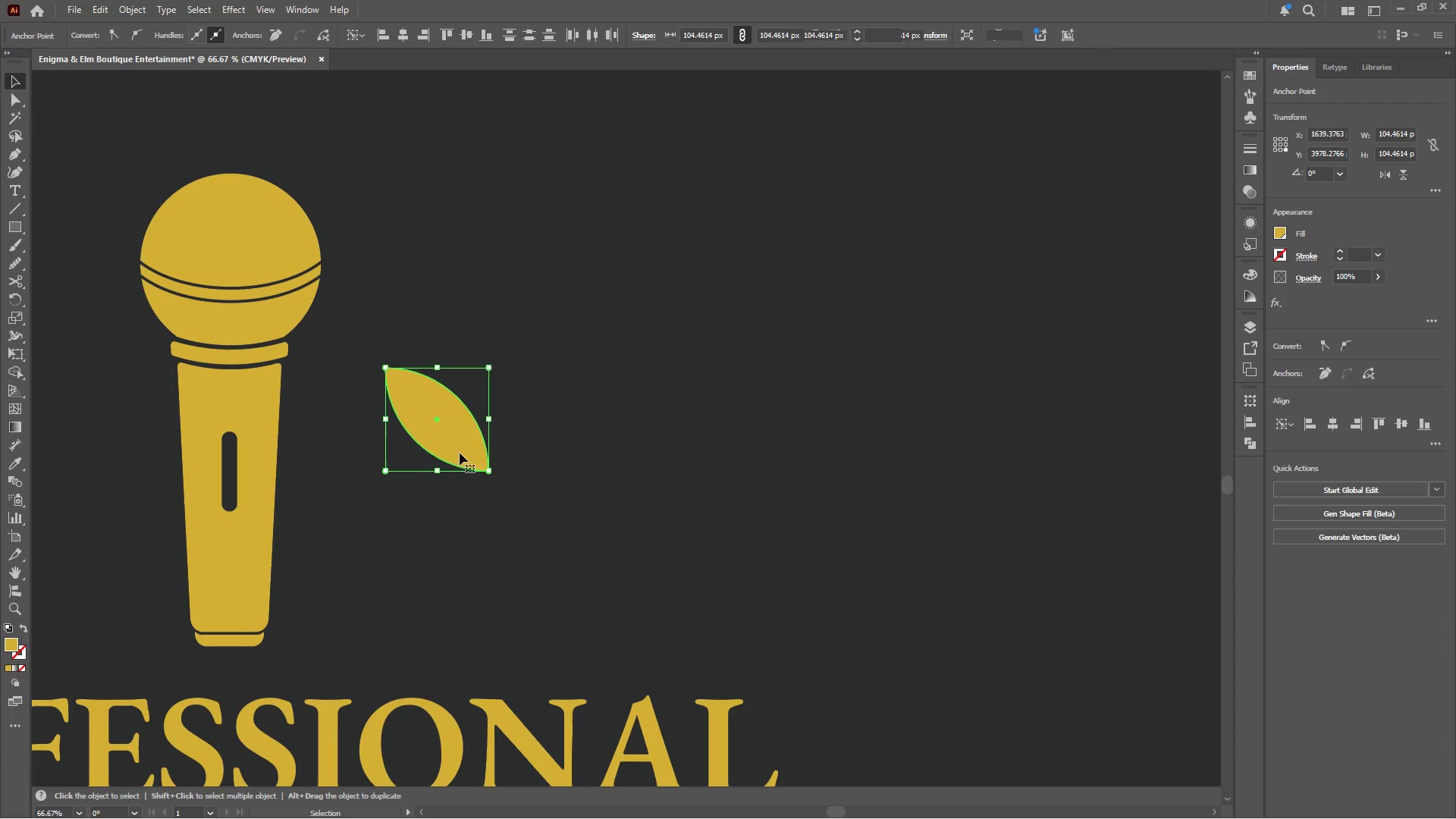 
hold_key(key=ShiftLeft, duration=1.5)
left_click_drag(start_coordinate=[490, 470], to_coordinate=[439, 432])
 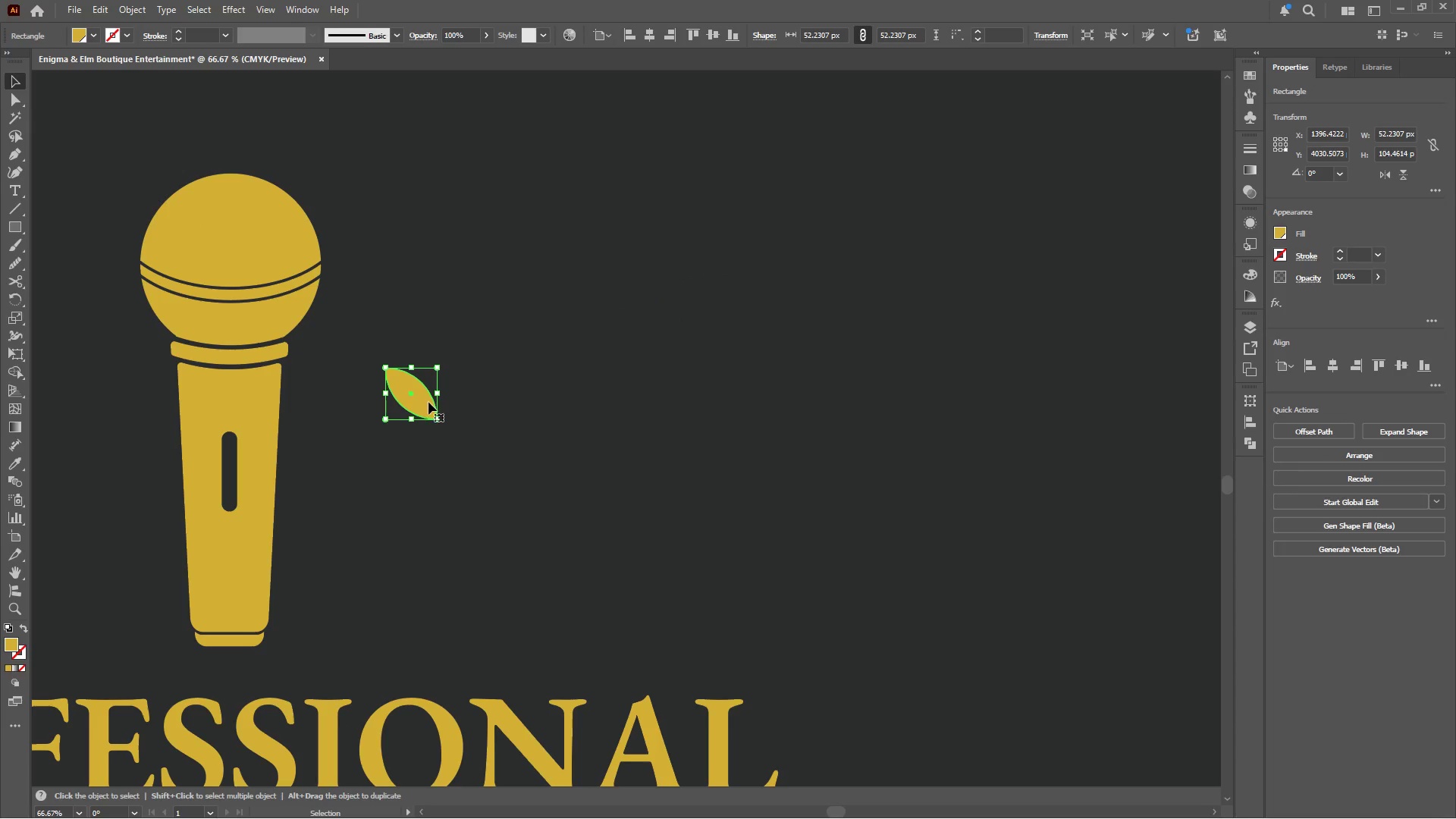 
hold_key(key=AltLeft, duration=0.91)
left_click_drag(start_coordinate=[427, 400], to_coordinate=[485, 394])
 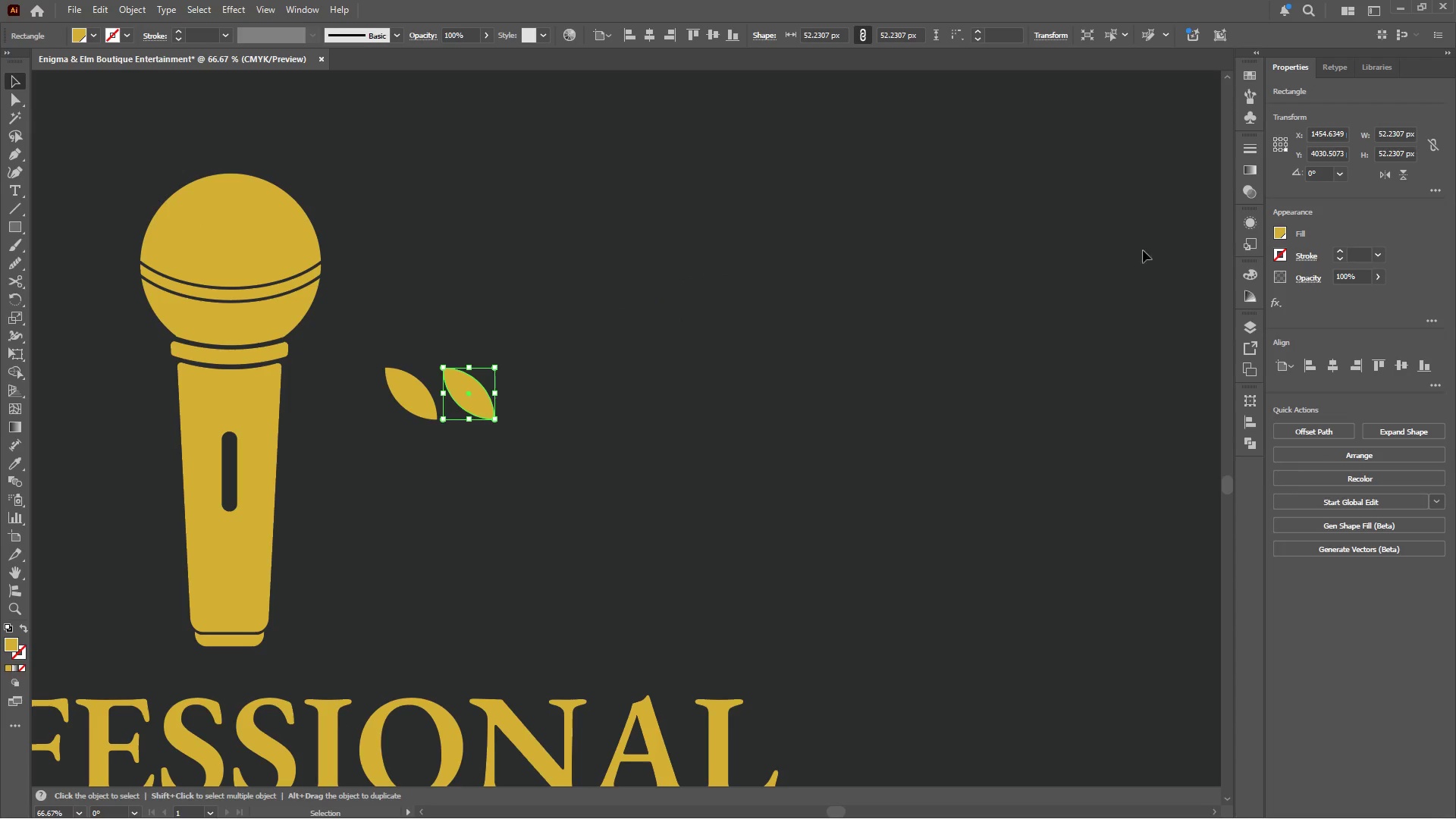 
hold_key(key=ShiftLeft, duration=0.58)
 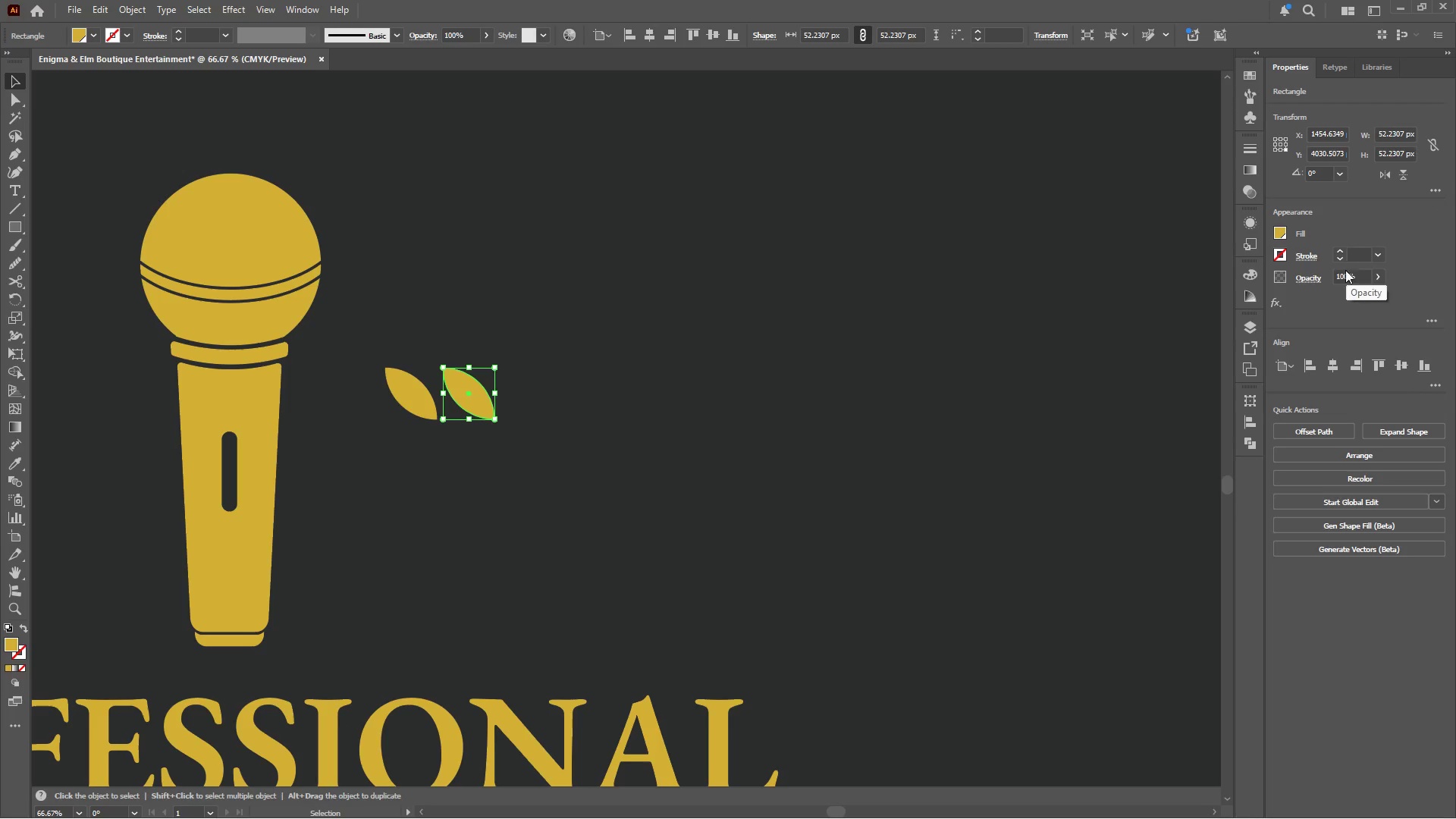 
left_click([1384, 174])
 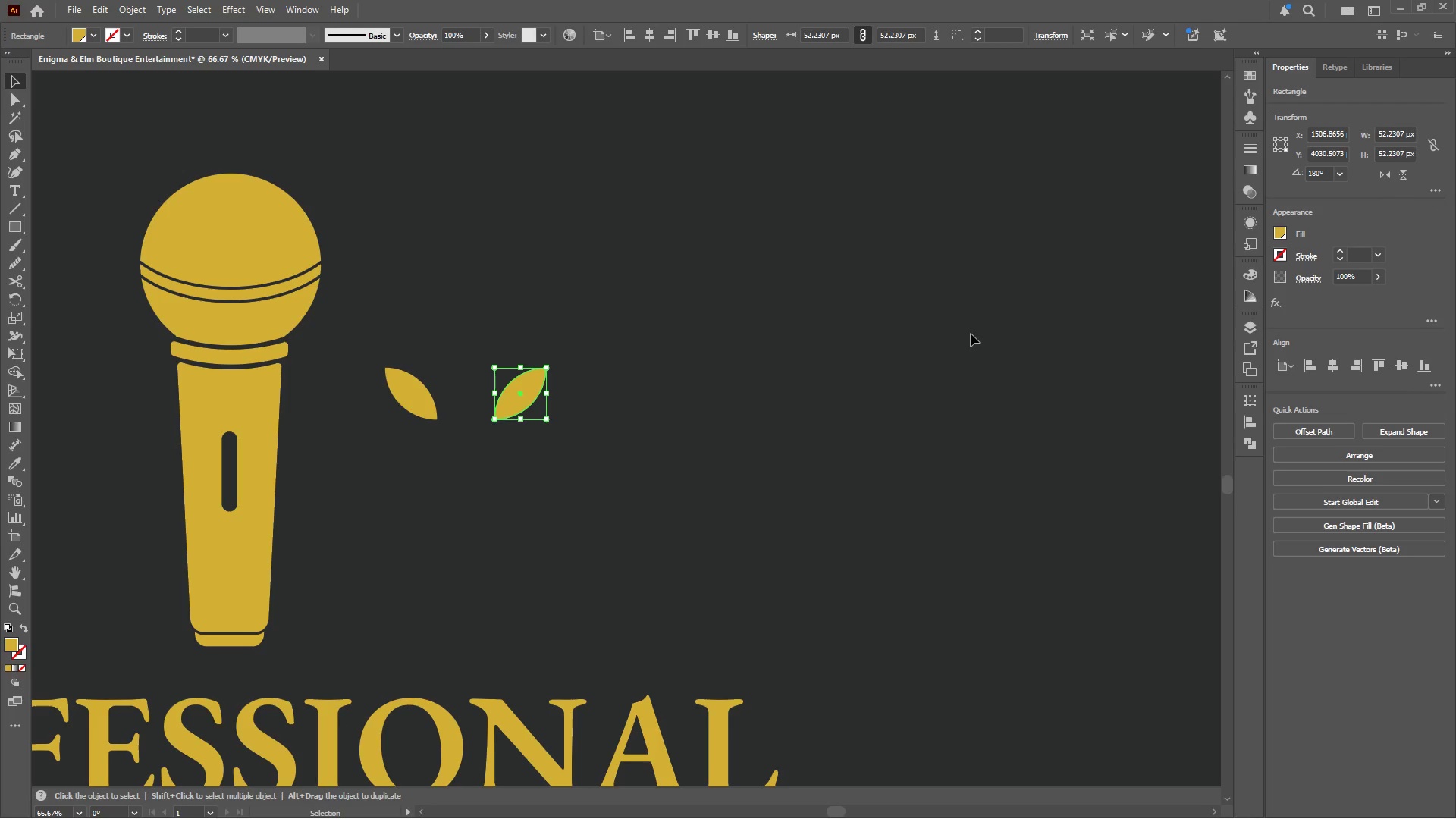 
hold_key(key=AltLeft, duration=0.64)
scroll: coordinate [422, 403], scroll_direction: up, amount: 2.0
 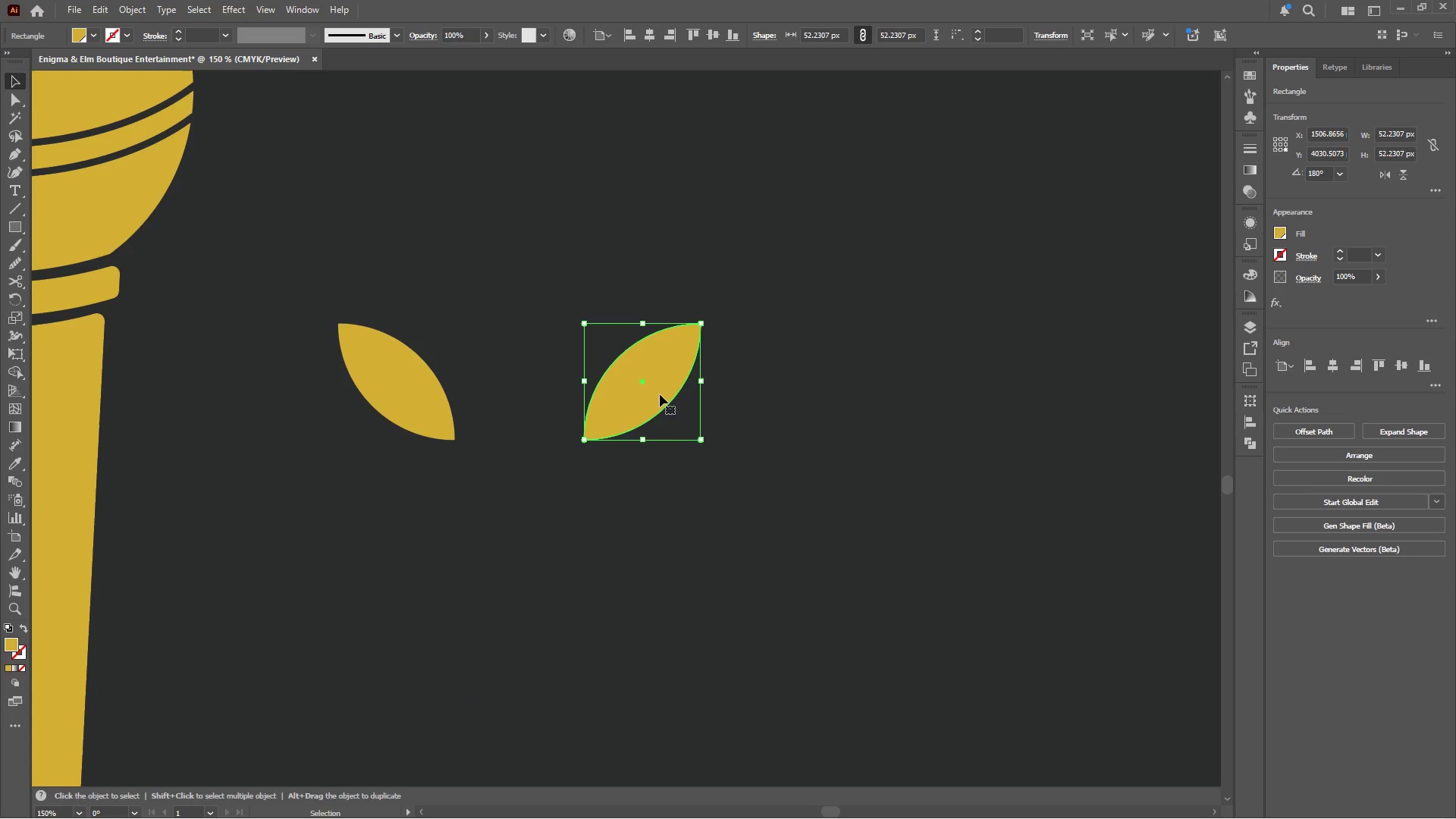 
left_click_drag(start_coordinate=[652, 394], to_coordinate=[544, 400])
 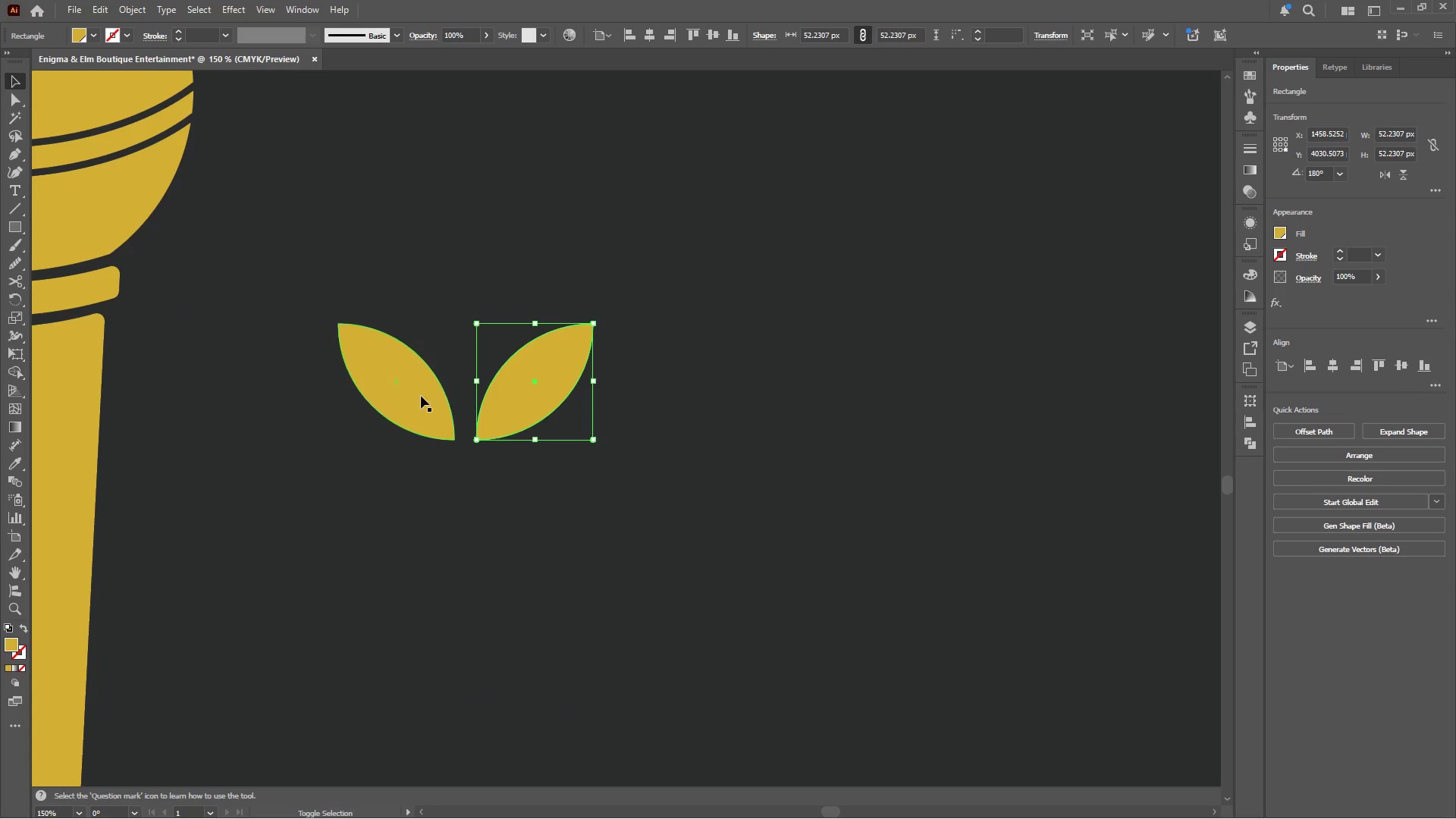 
hold_key(key=ShiftLeft, duration=1.12)
 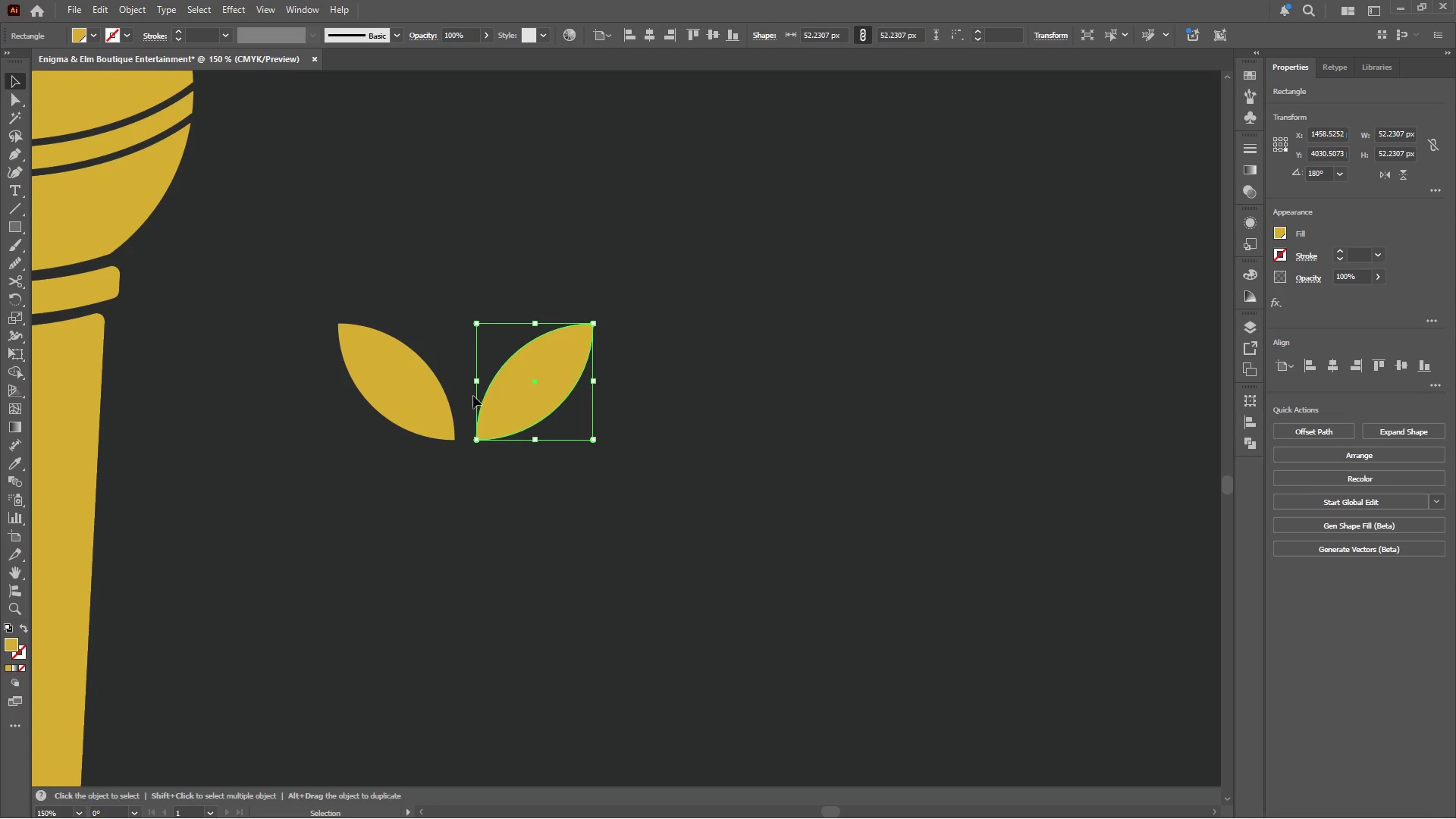 
hold_key(key=ShiftLeft, duration=0.5)
left_click([420, 396])
 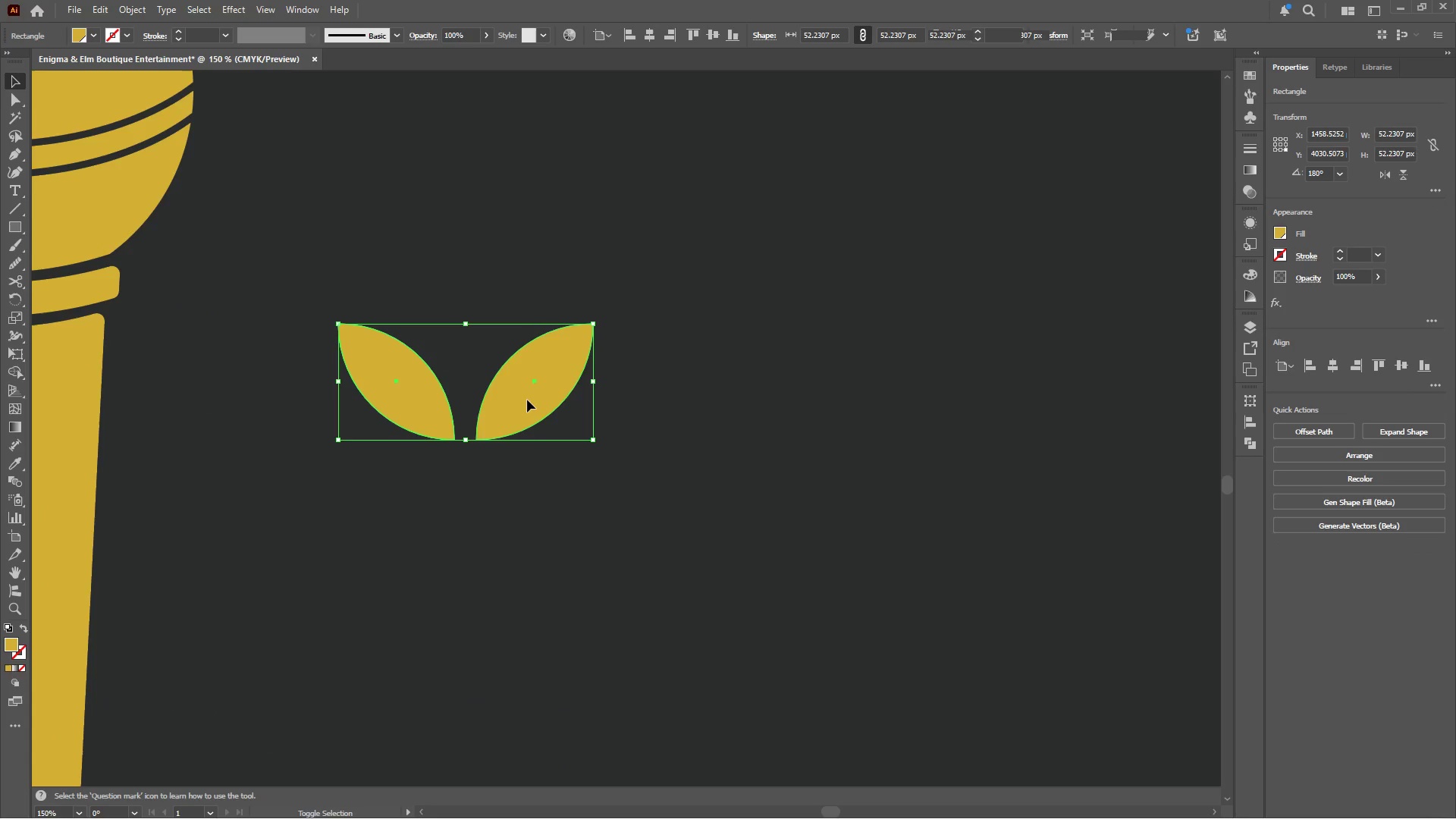 
scroll: coordinate [535, 438], scroll_direction: up, amount: 7.0
 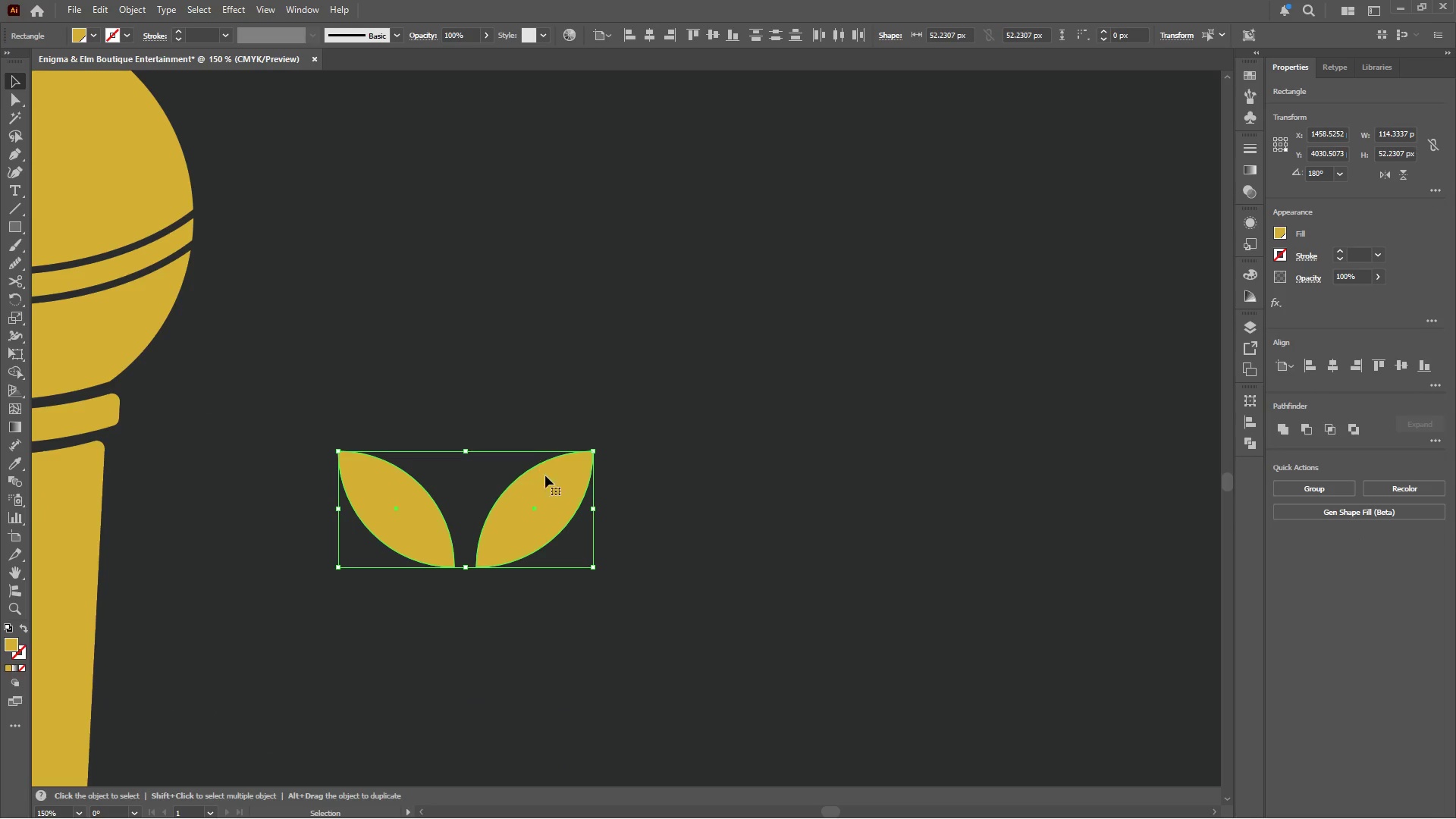 
hold_key(key=AltLeft, duration=1.39)
left_click_drag(start_coordinate=[538, 512], to_coordinate=[557, 381])
 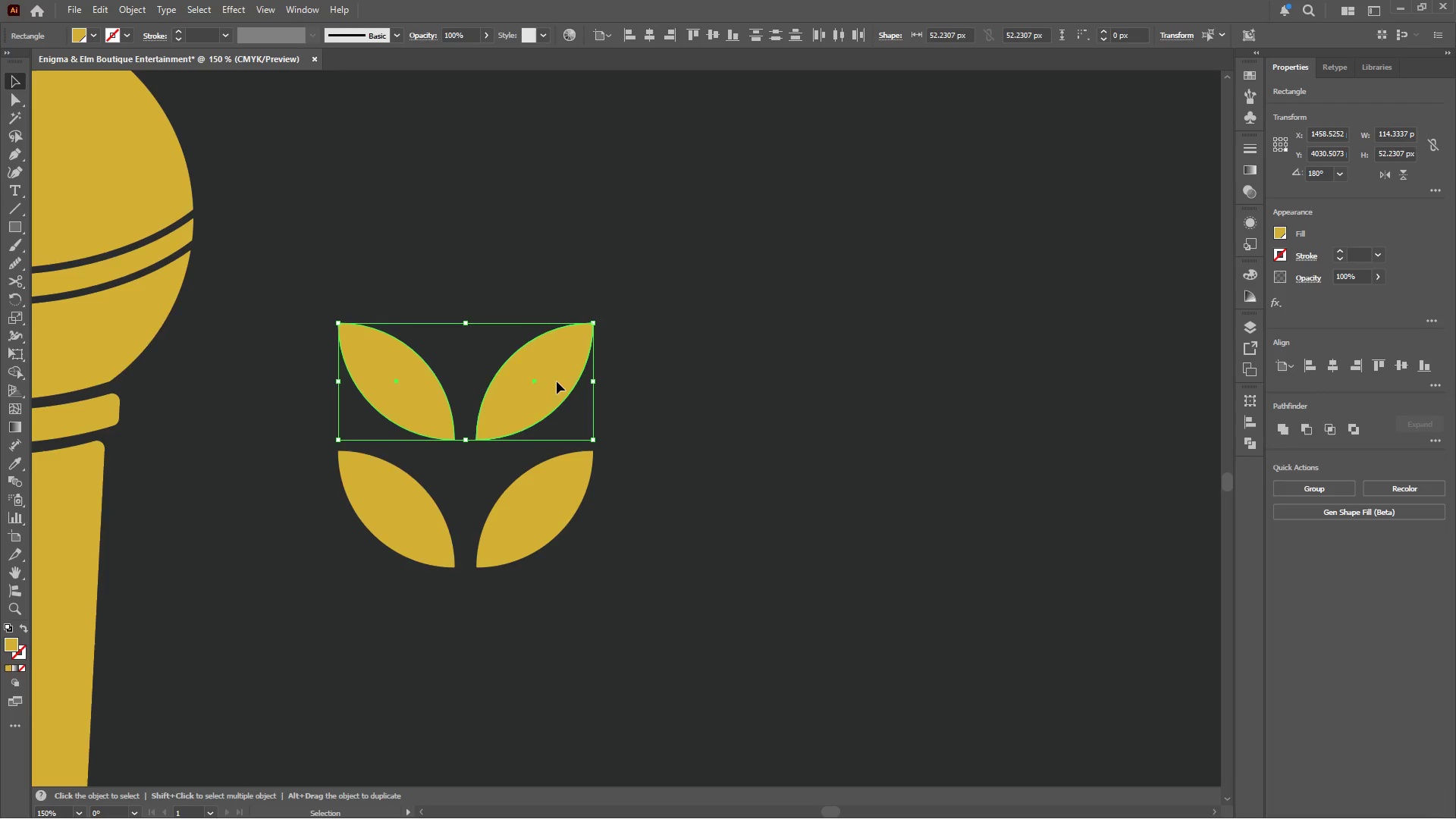 
hold_key(key=ShiftLeft, duration=1.09)
 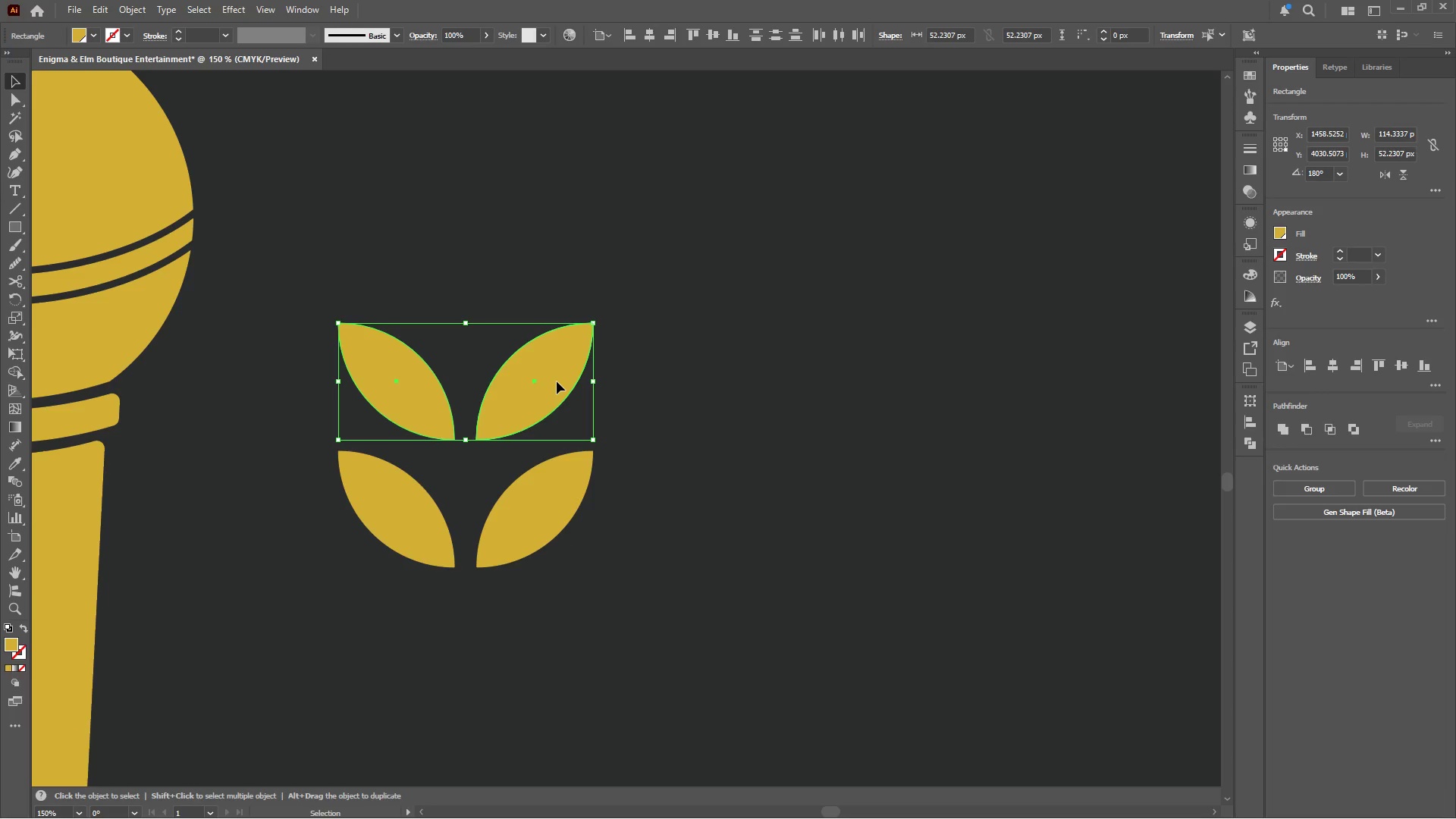 
hold_key(key=AltLeft, duration=0.77)
 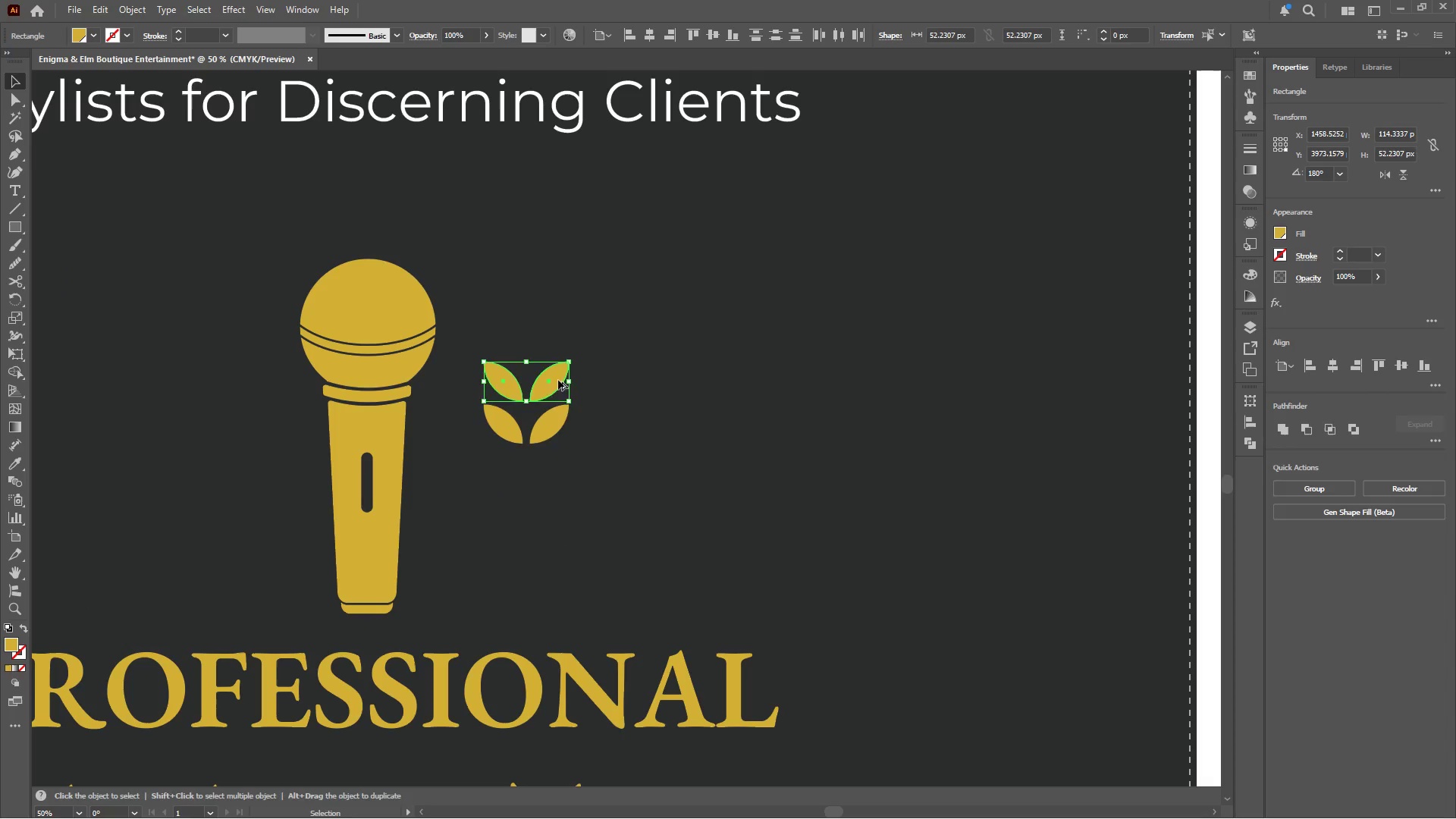 
hold_key(key=AltLeft, duration=1.92)
 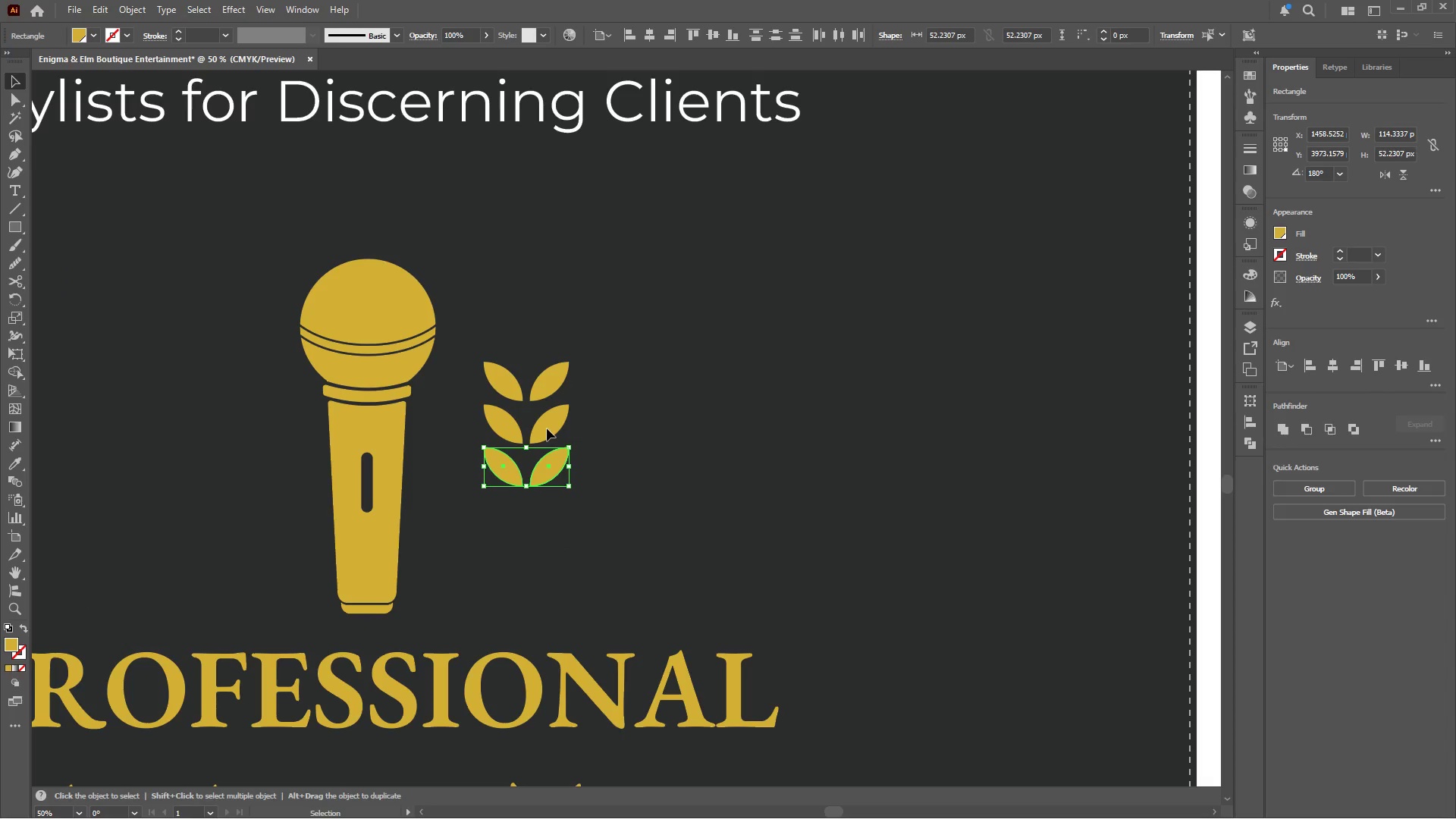 
scroll: coordinate [557, 381], scroll_direction: down, amount: 3.0
 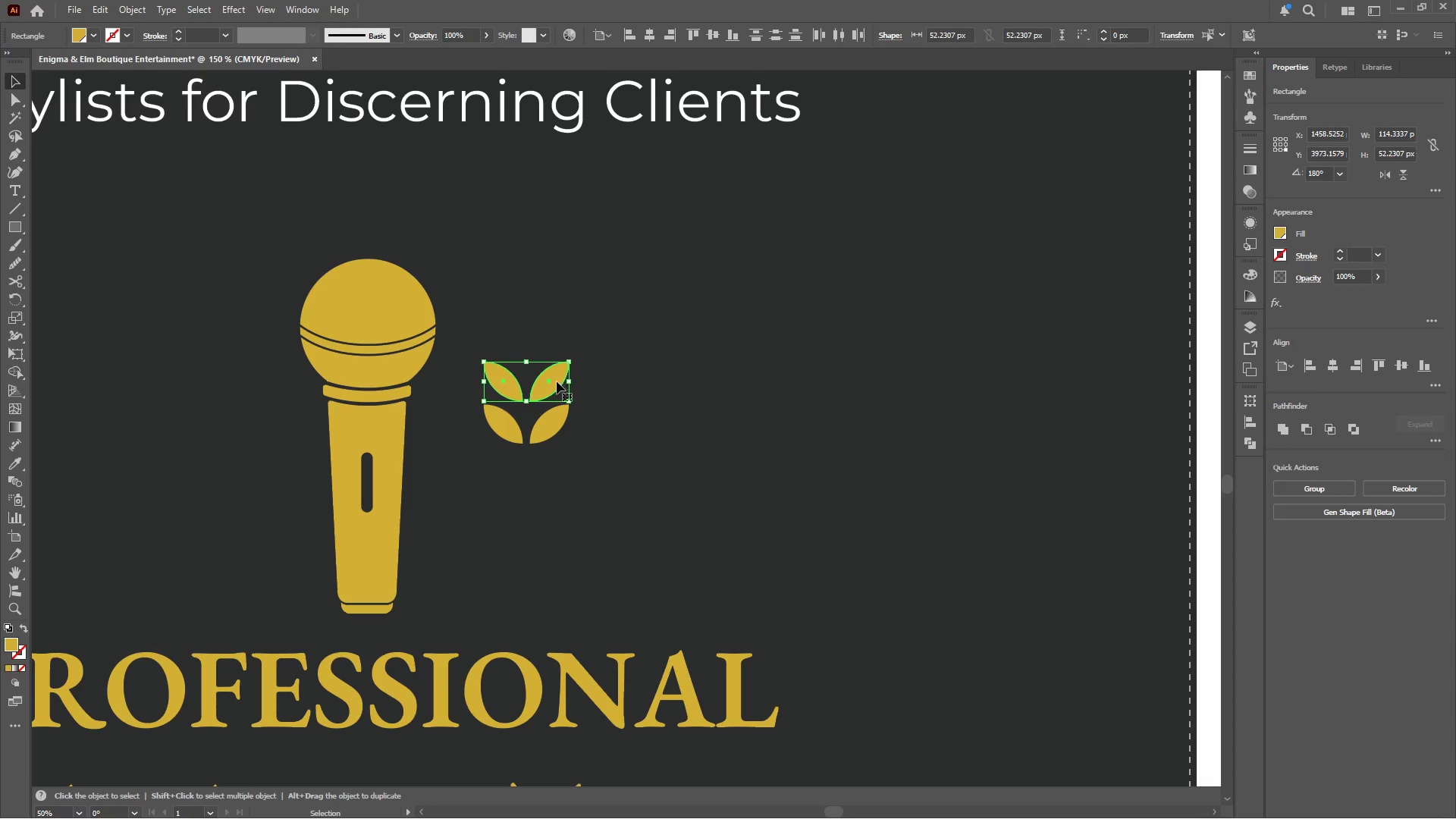 
left_click_drag(start_coordinate=[558, 380], to_coordinate=[560, 465])
 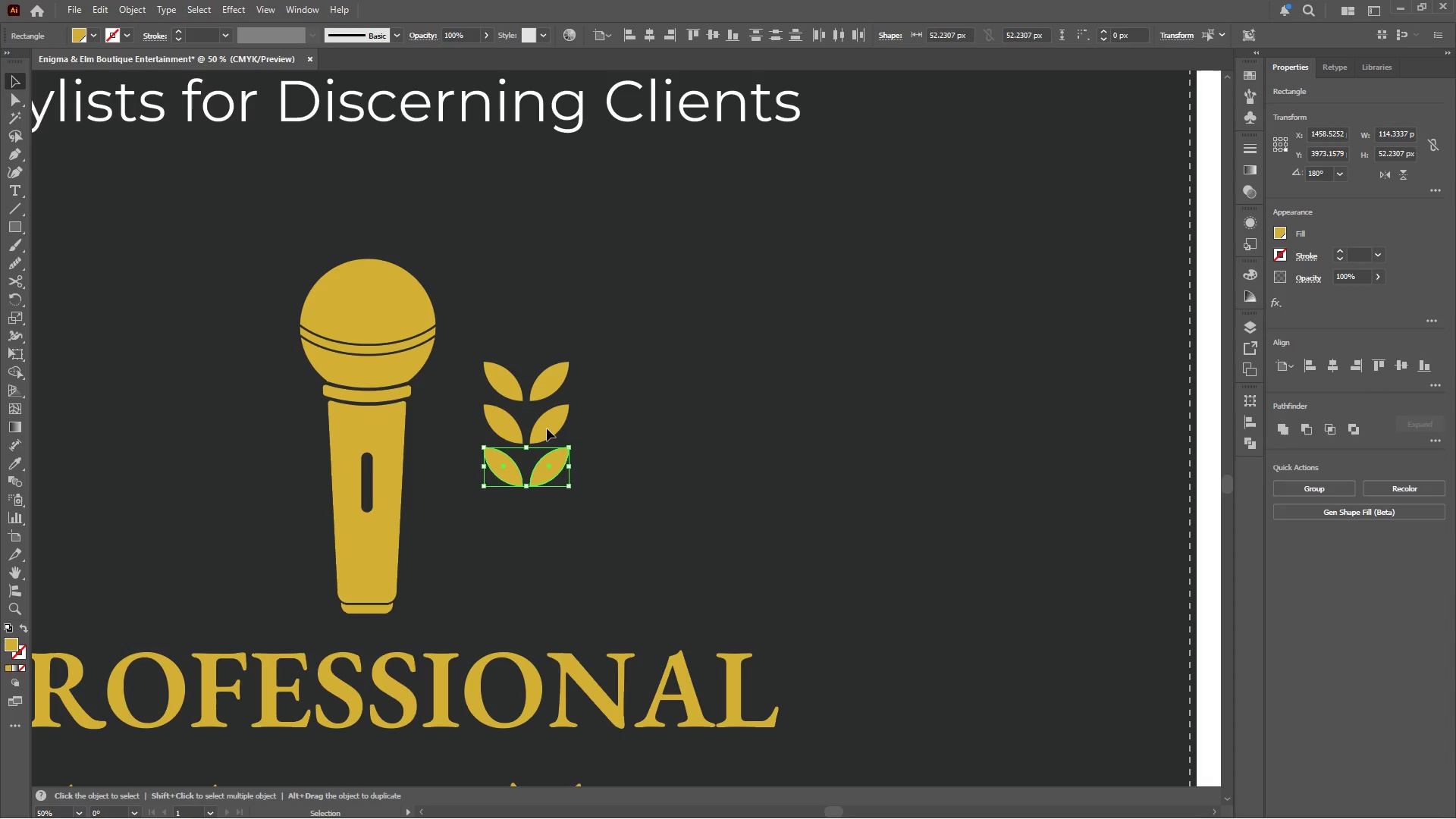 
hold_key(key=ShiftLeft, duration=1.58)
 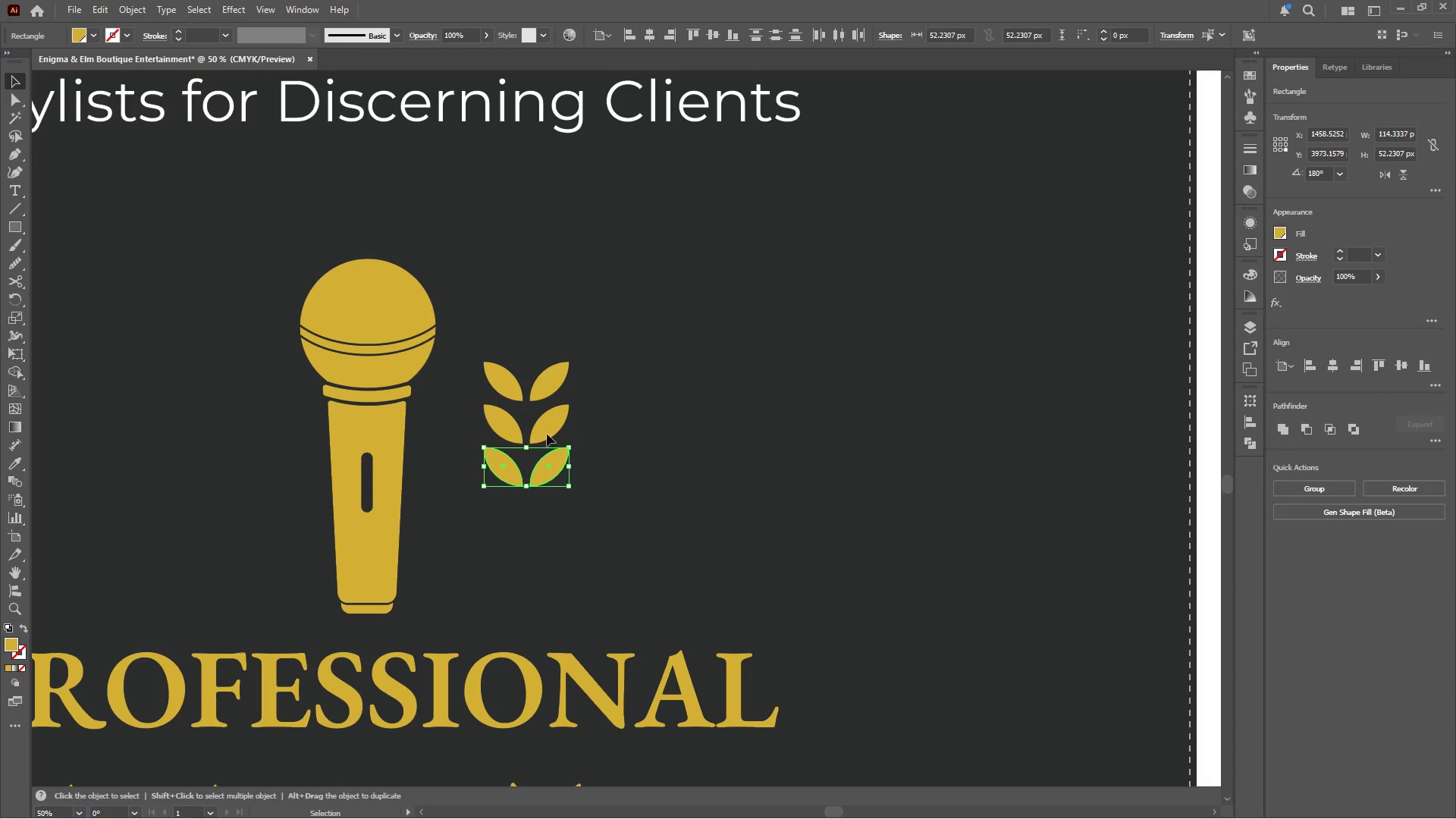 
hold_key(key=AltLeft, duration=0.34)
 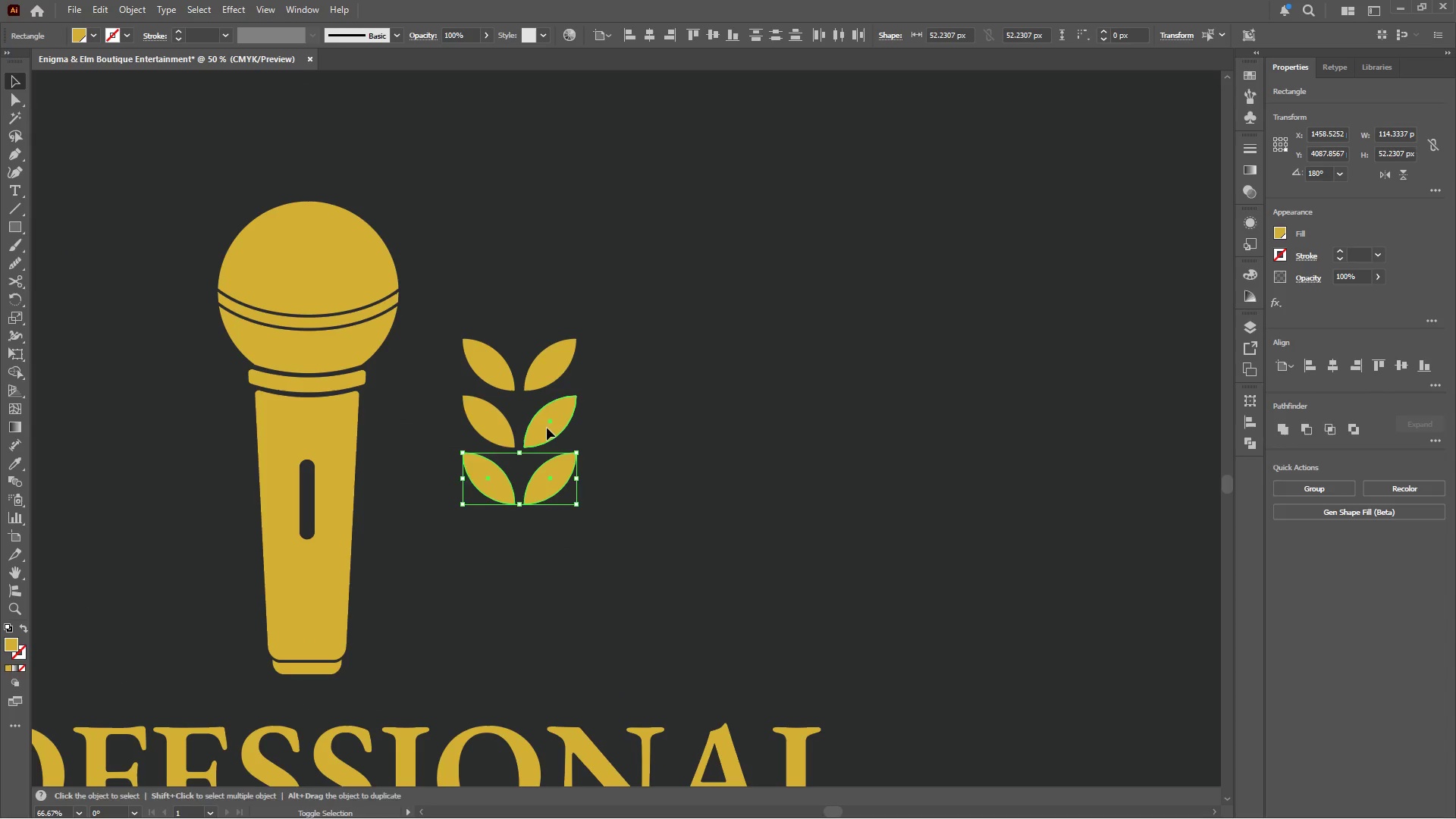 
hold_key(key=ShiftLeft, duration=1.39)
 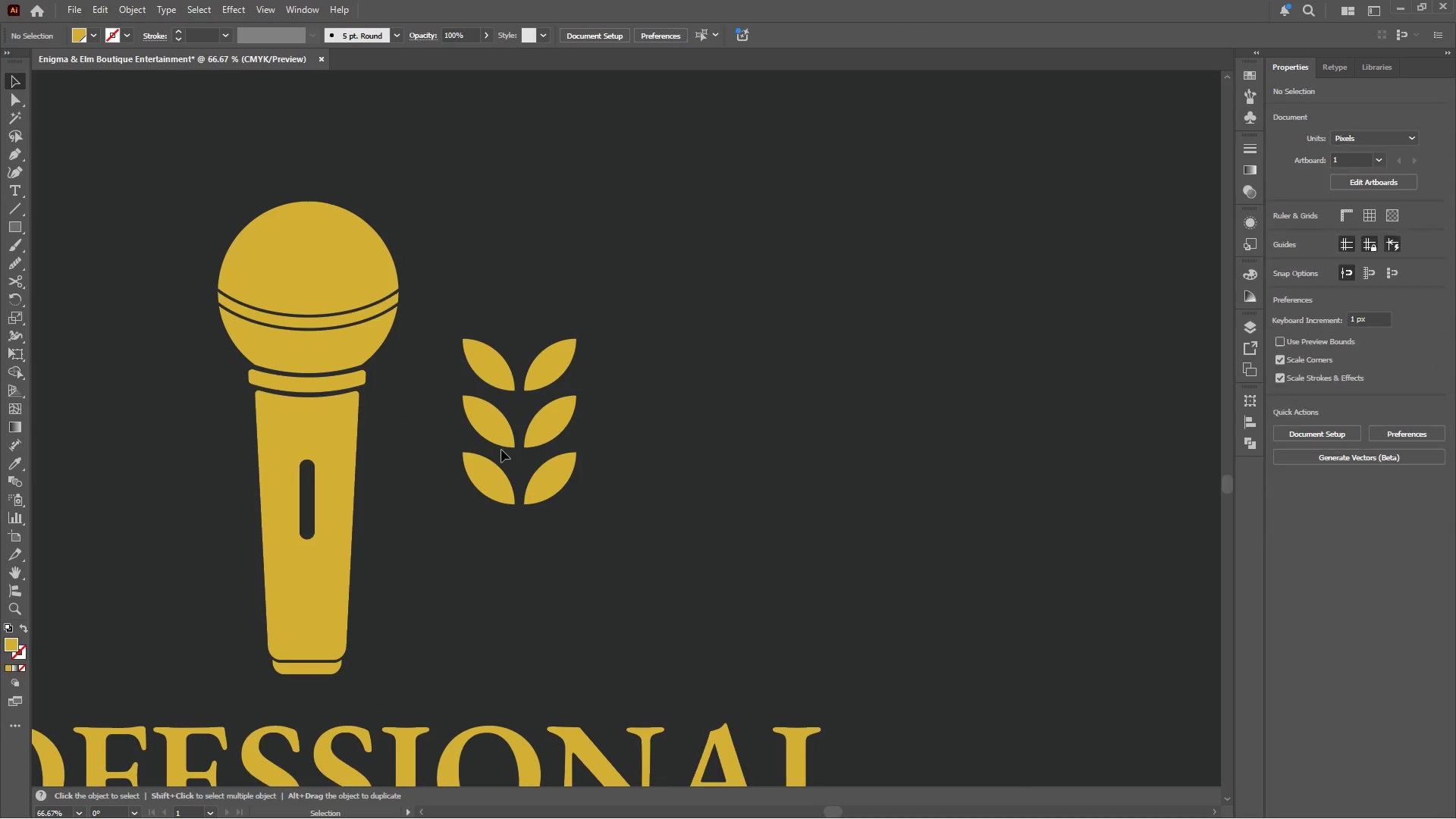 
scroll: coordinate [547, 431], scroll_direction: up, amount: 1.0
 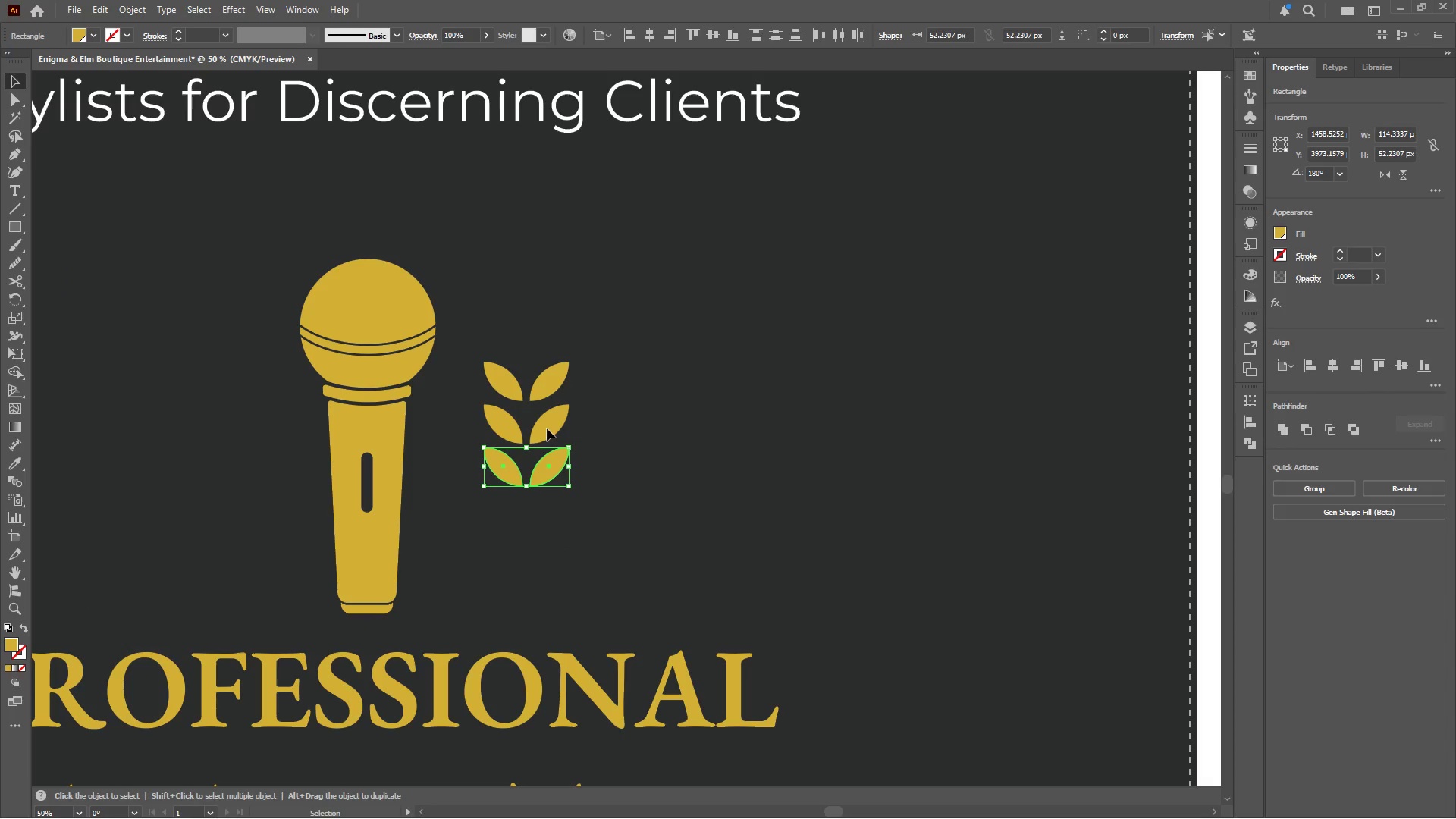 
left_click([547, 428])
 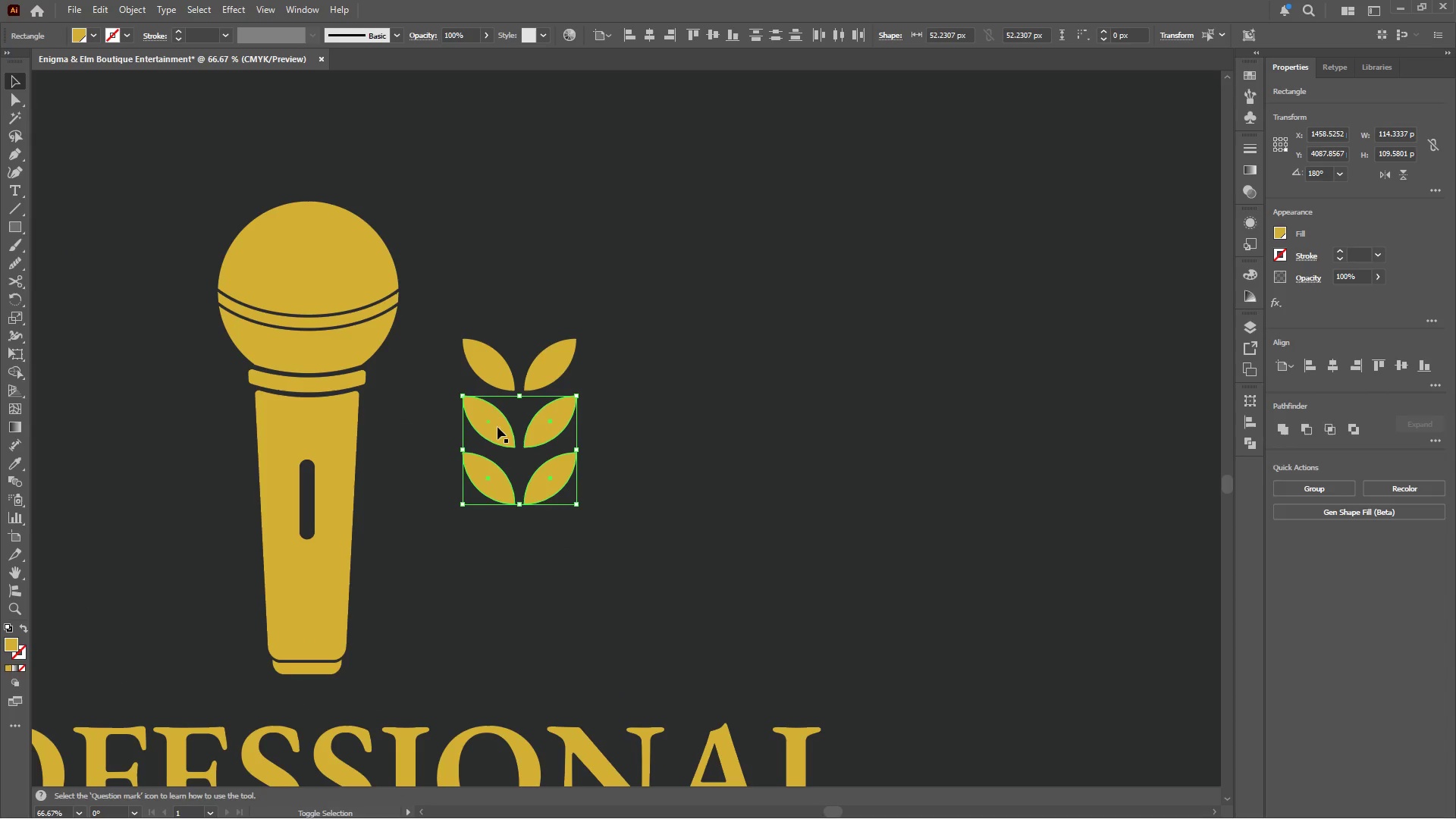 
left_click([538, 335])
 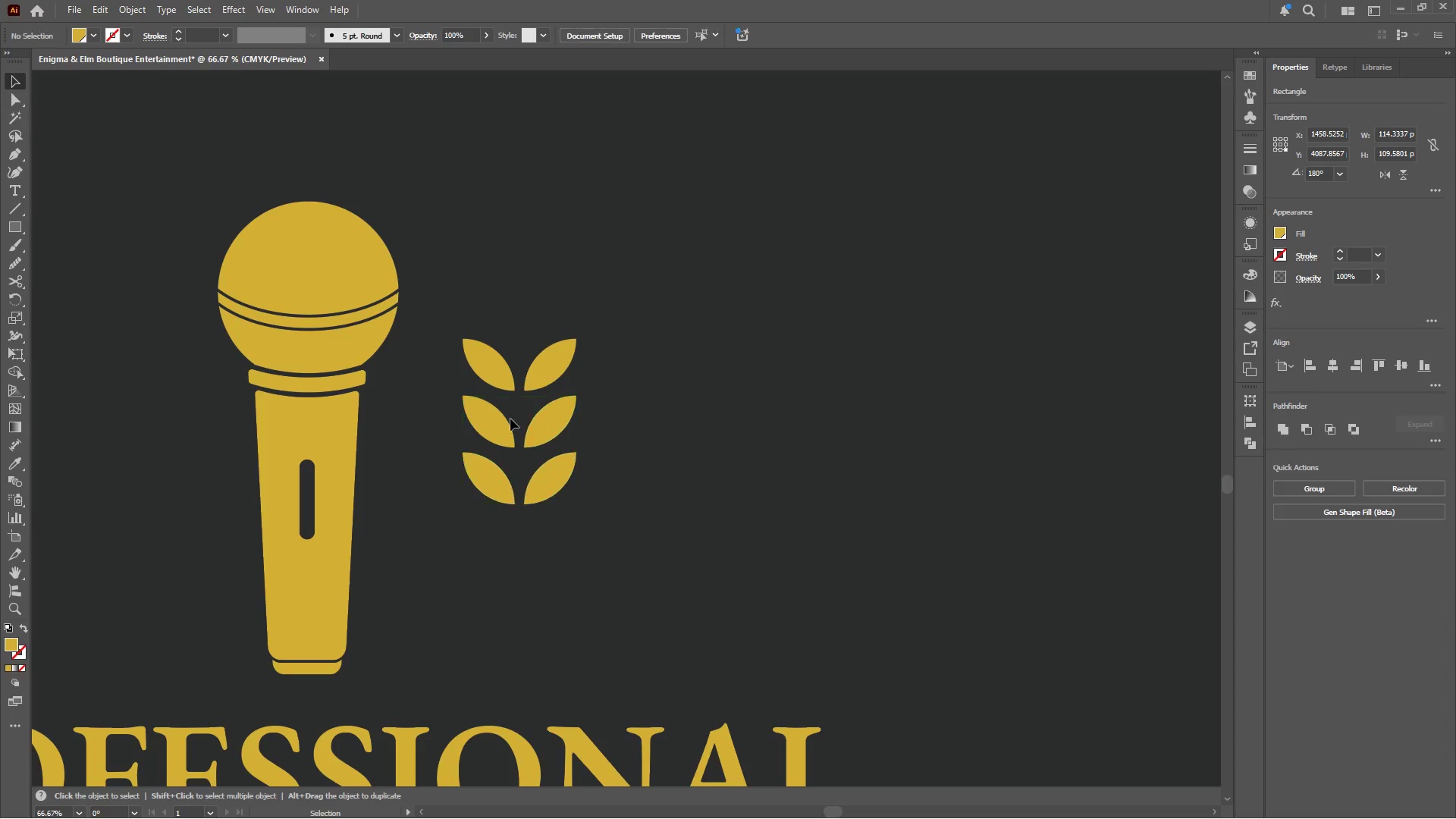 
hold_key(key=AltLeft, duration=0.36)
scroll: coordinate [501, 450], scroll_direction: up, amount: 2.0
 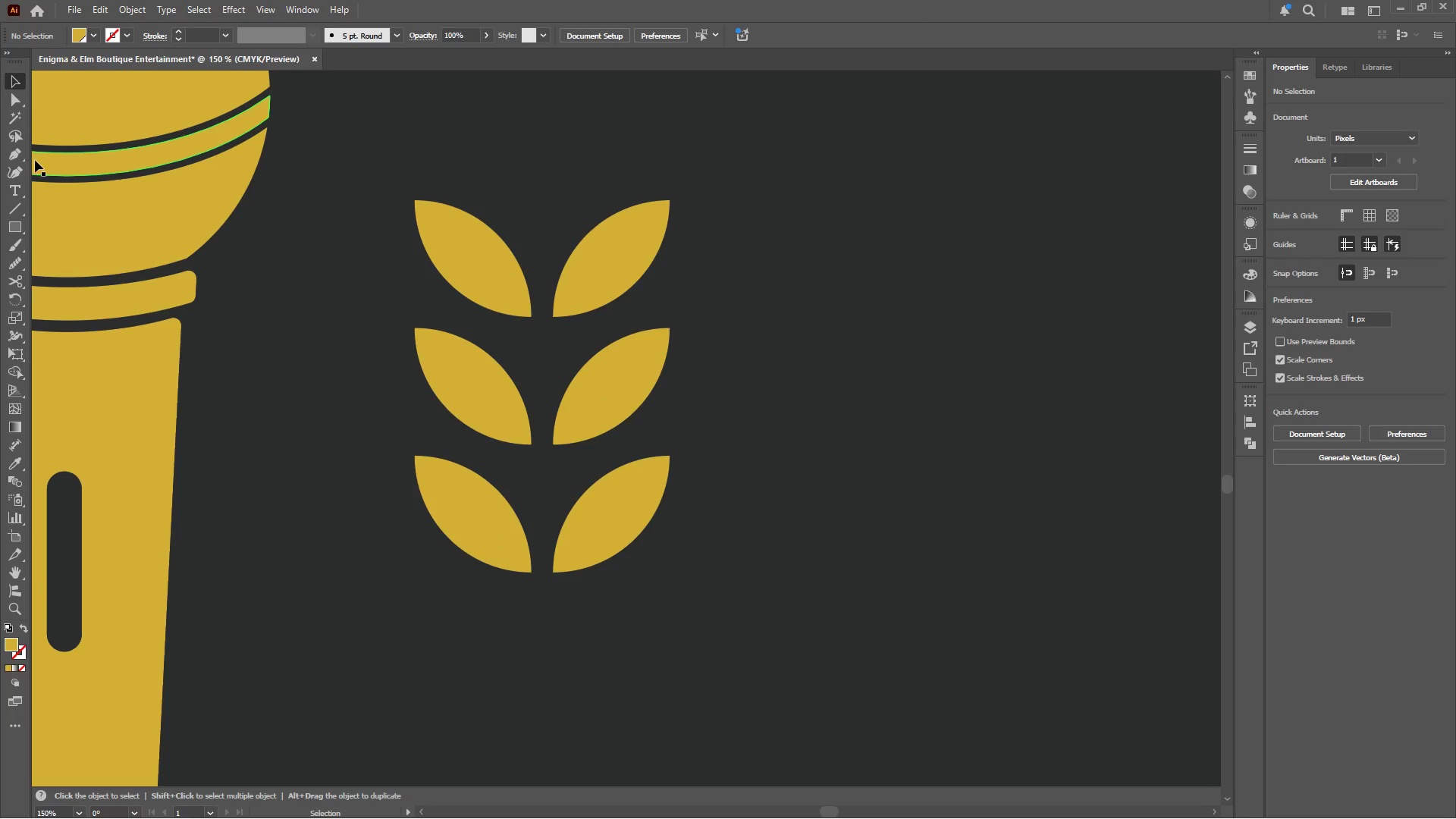 
left_click([14, 150])
 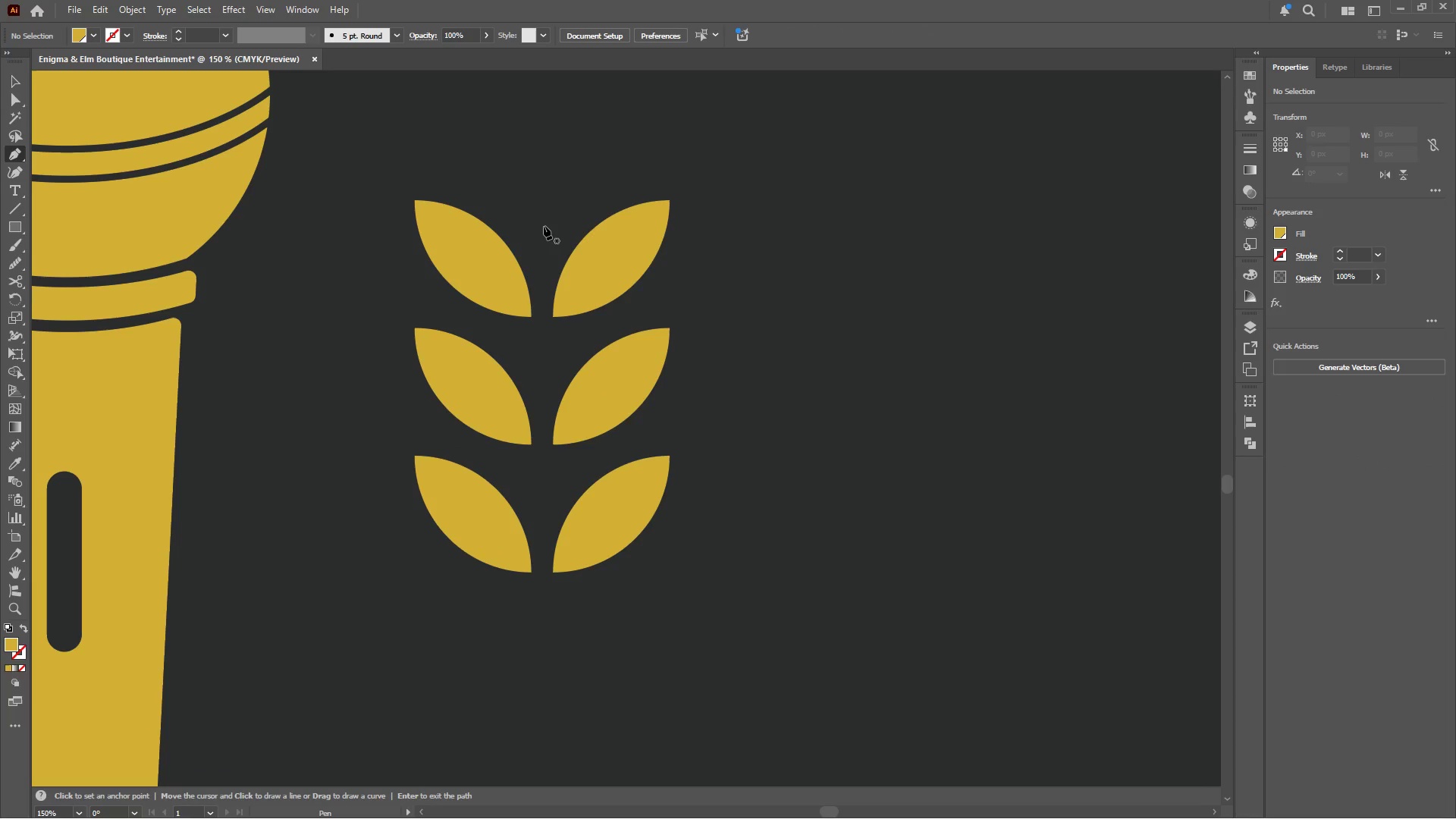 
left_click([546, 221])
 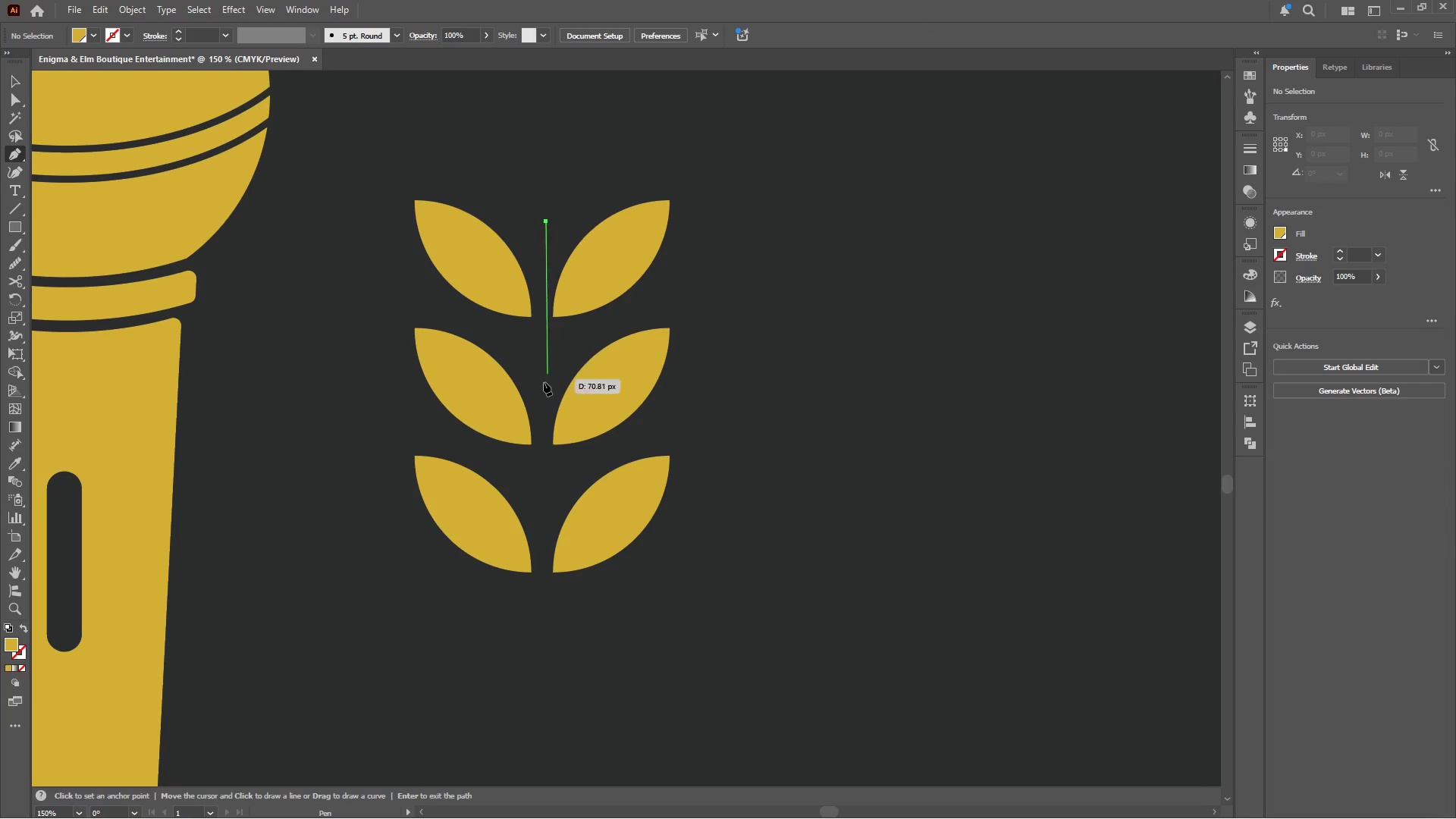 
hold_key(key=ShiftLeft, duration=1.61)
left_click([542, 601])
 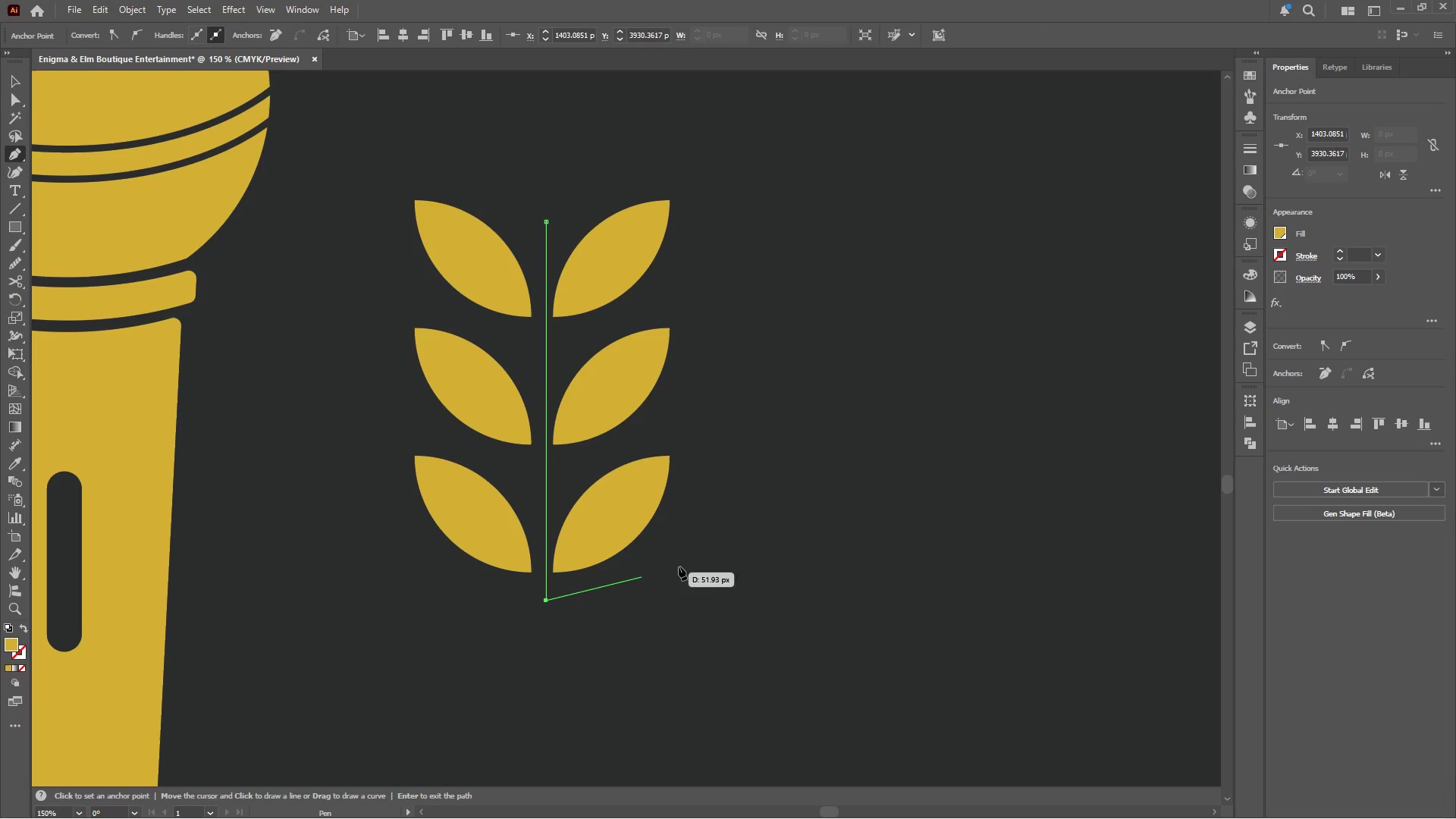 
key(Escape)
 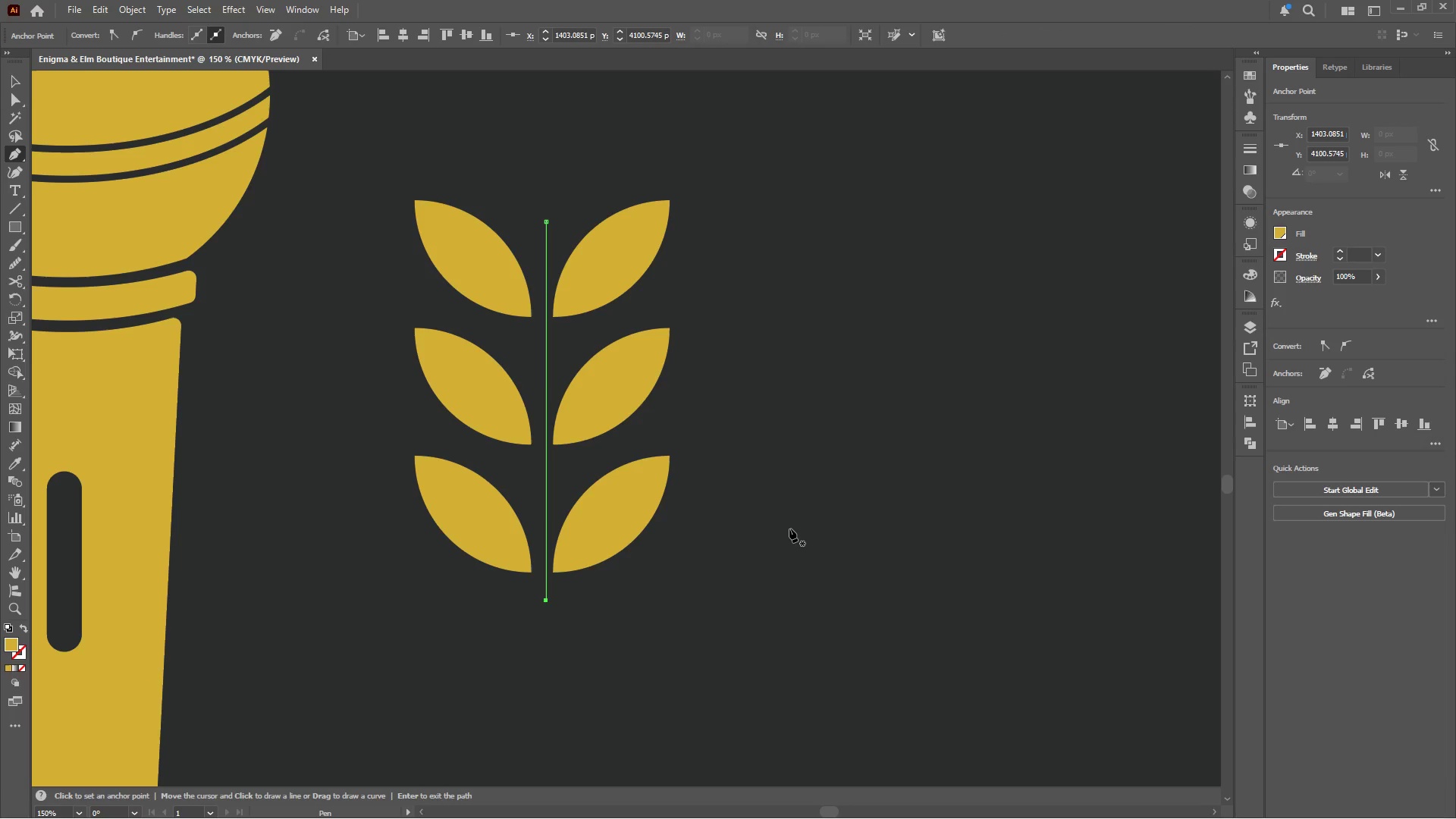 
key(Shift+X)
 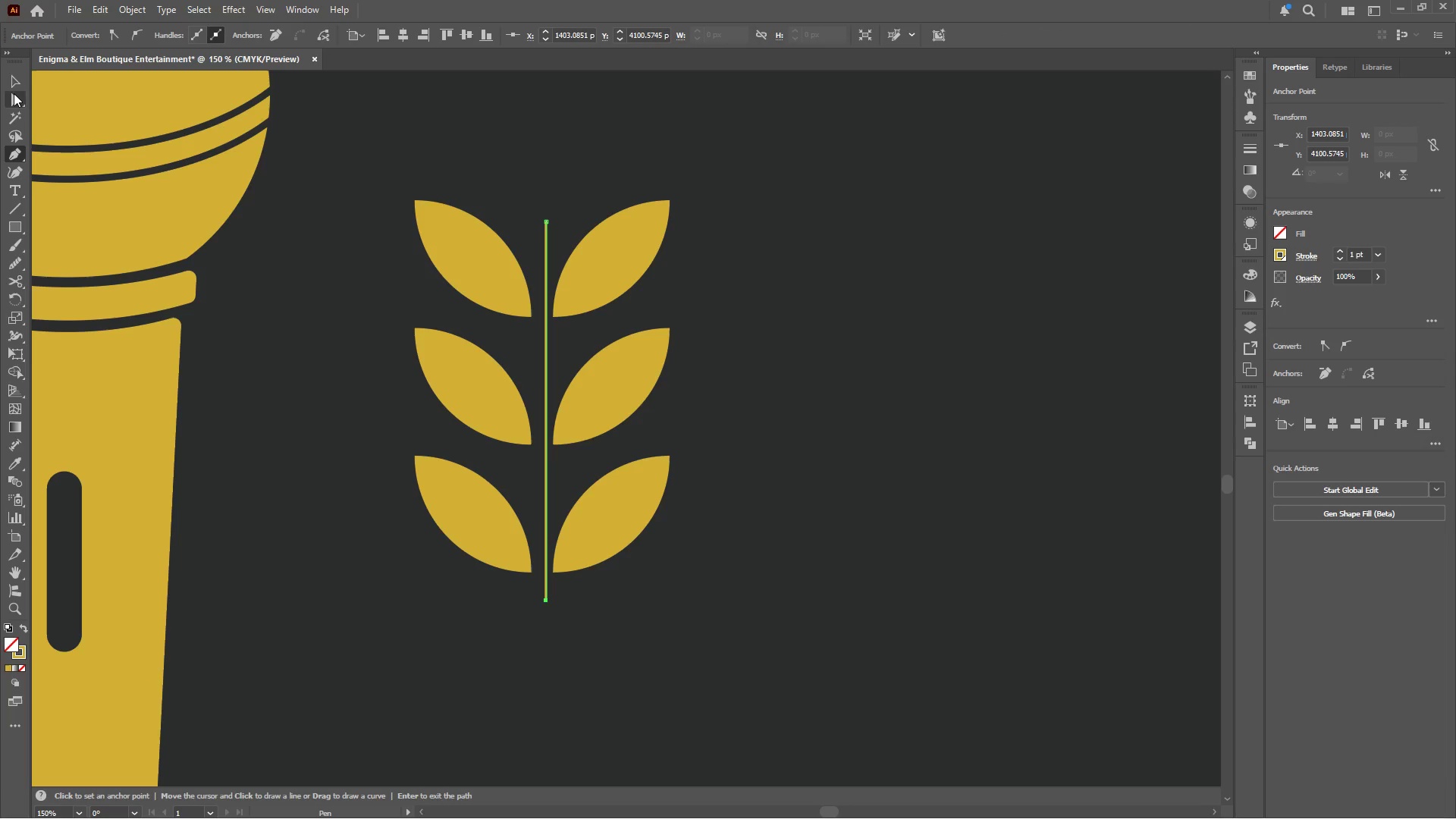 
left_click([11, 77])
 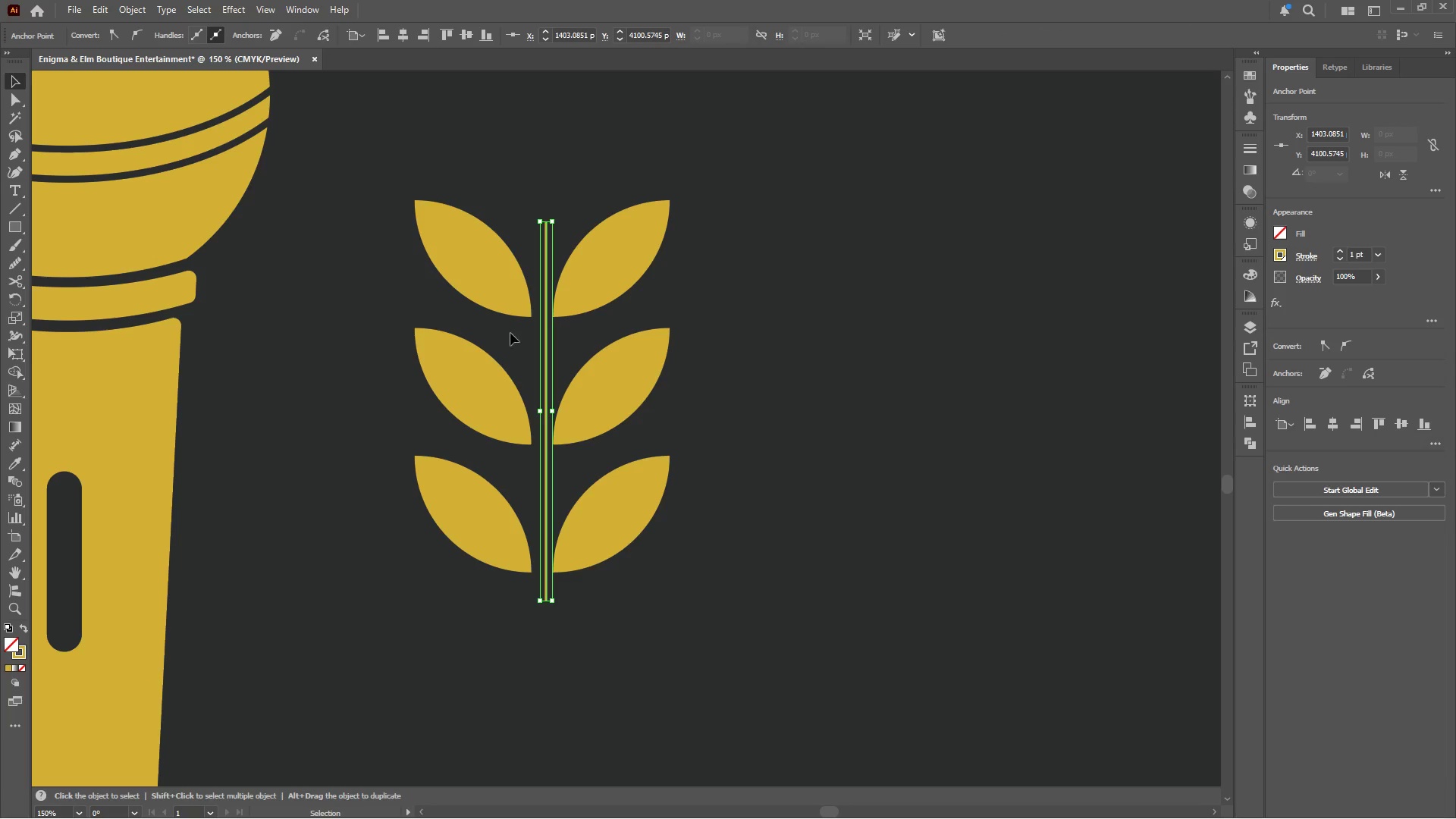 
hold_key(key=AltLeft, duration=0.36)
scroll: coordinate [544, 373], scroll_direction: up, amount: 2.0
 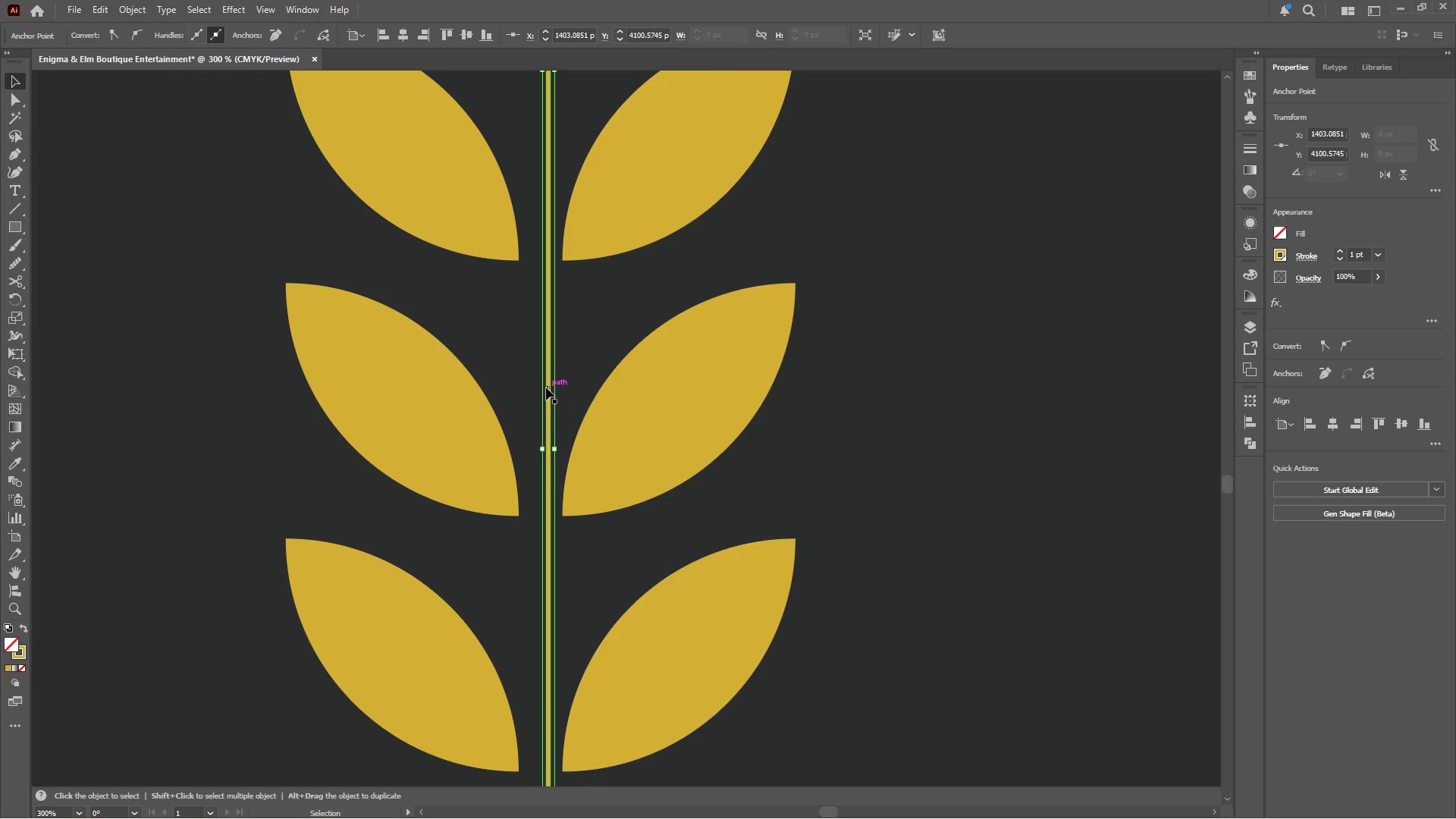 
left_click_drag(start_coordinate=[546, 388], to_coordinate=[541, 387])
 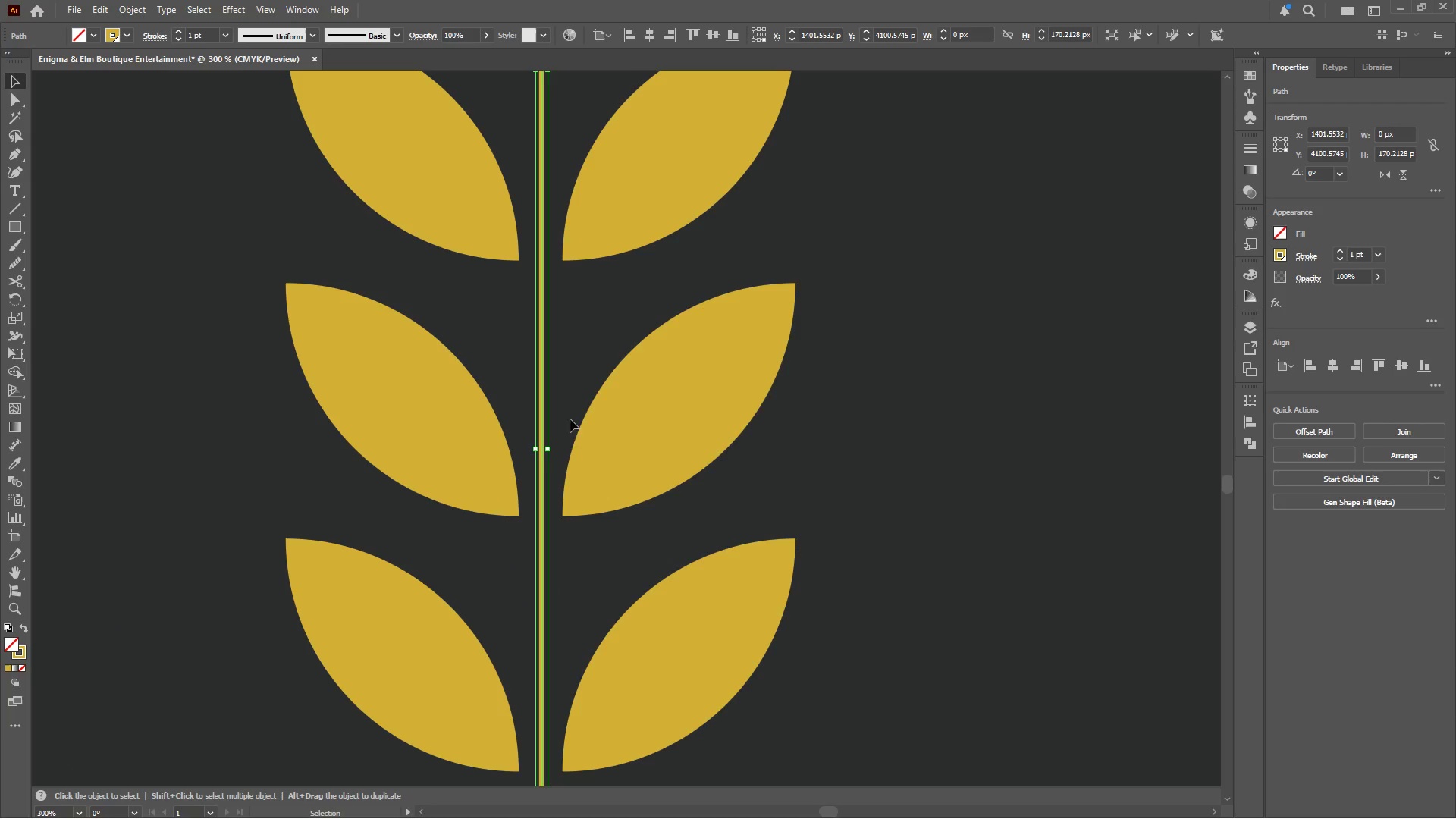 
left_click([619, 450])
 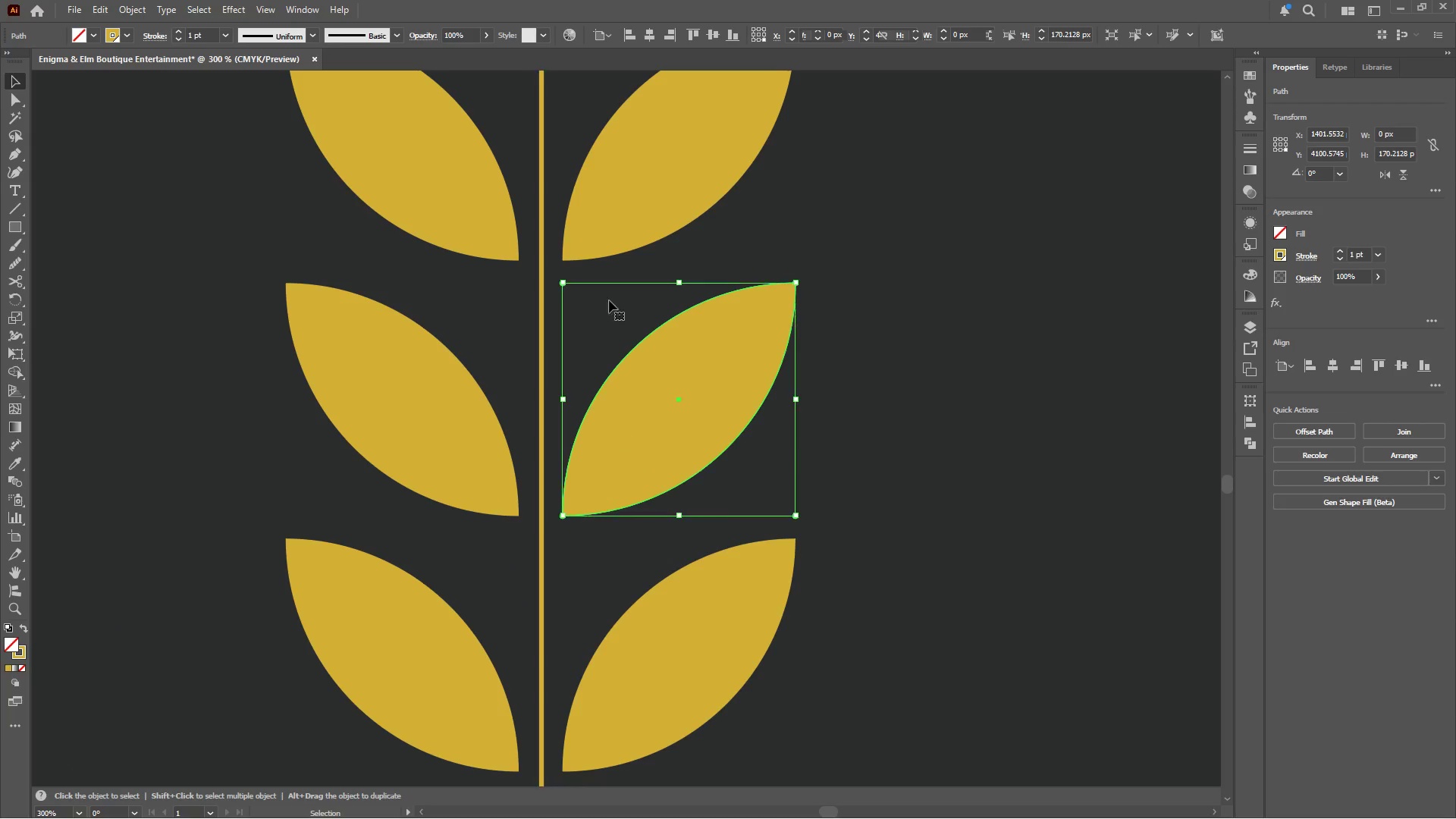 
hold_key(key=ShiftLeft, duration=0.95)
double_click([656, 612])
 